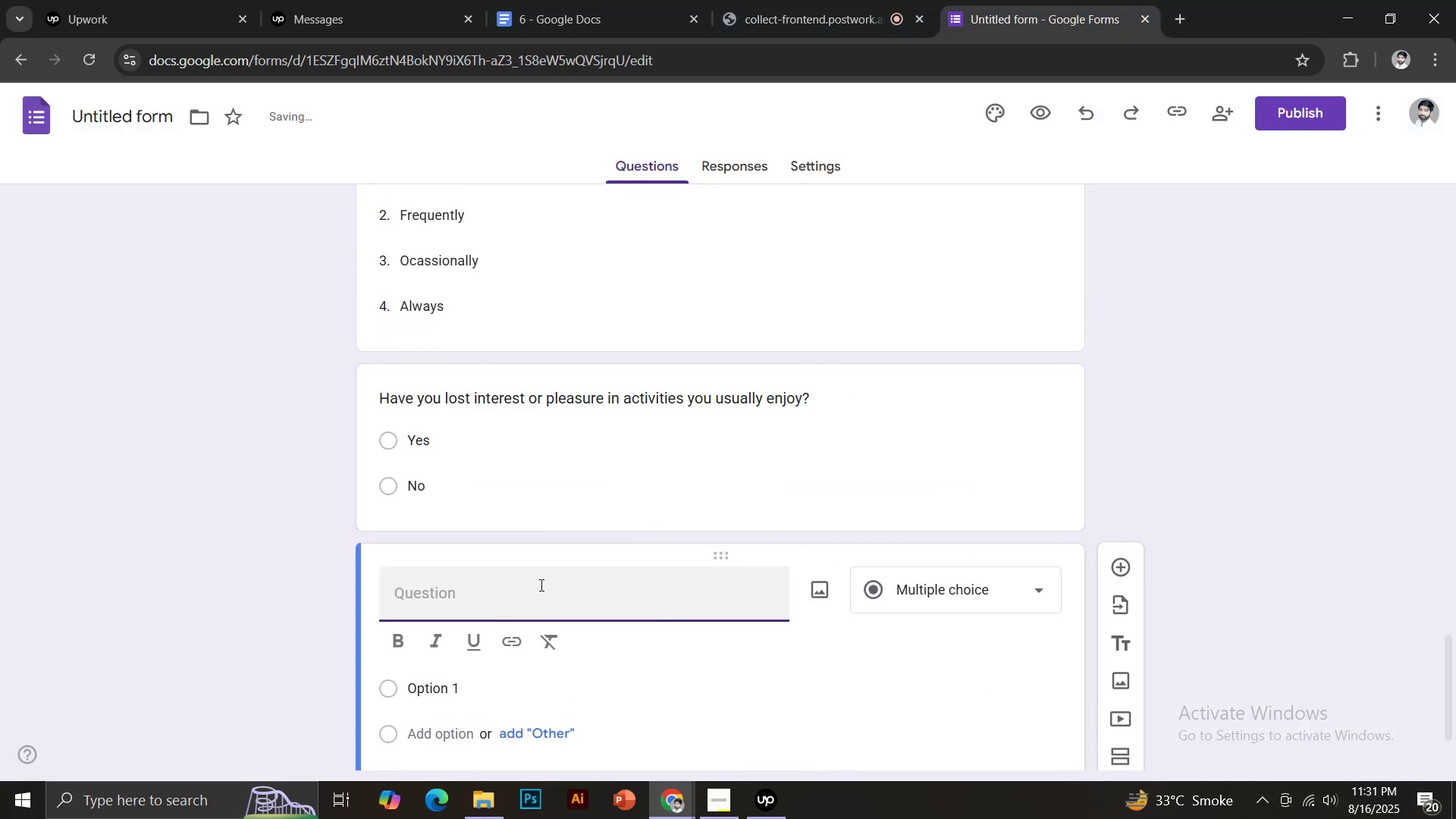 
key(Control+V)
 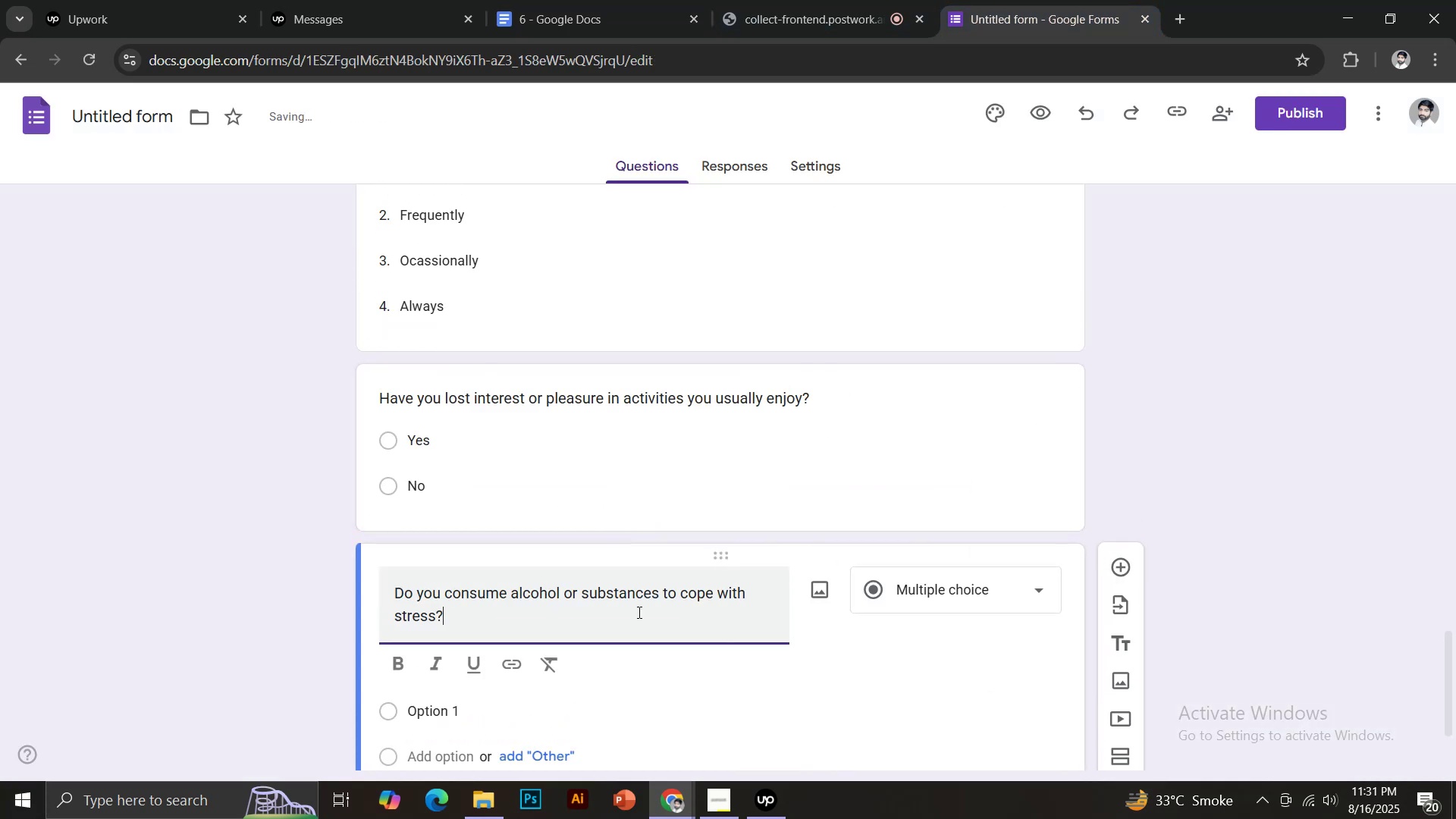 
scroll: coordinate [653, 611], scroll_direction: down, amount: 2.0
 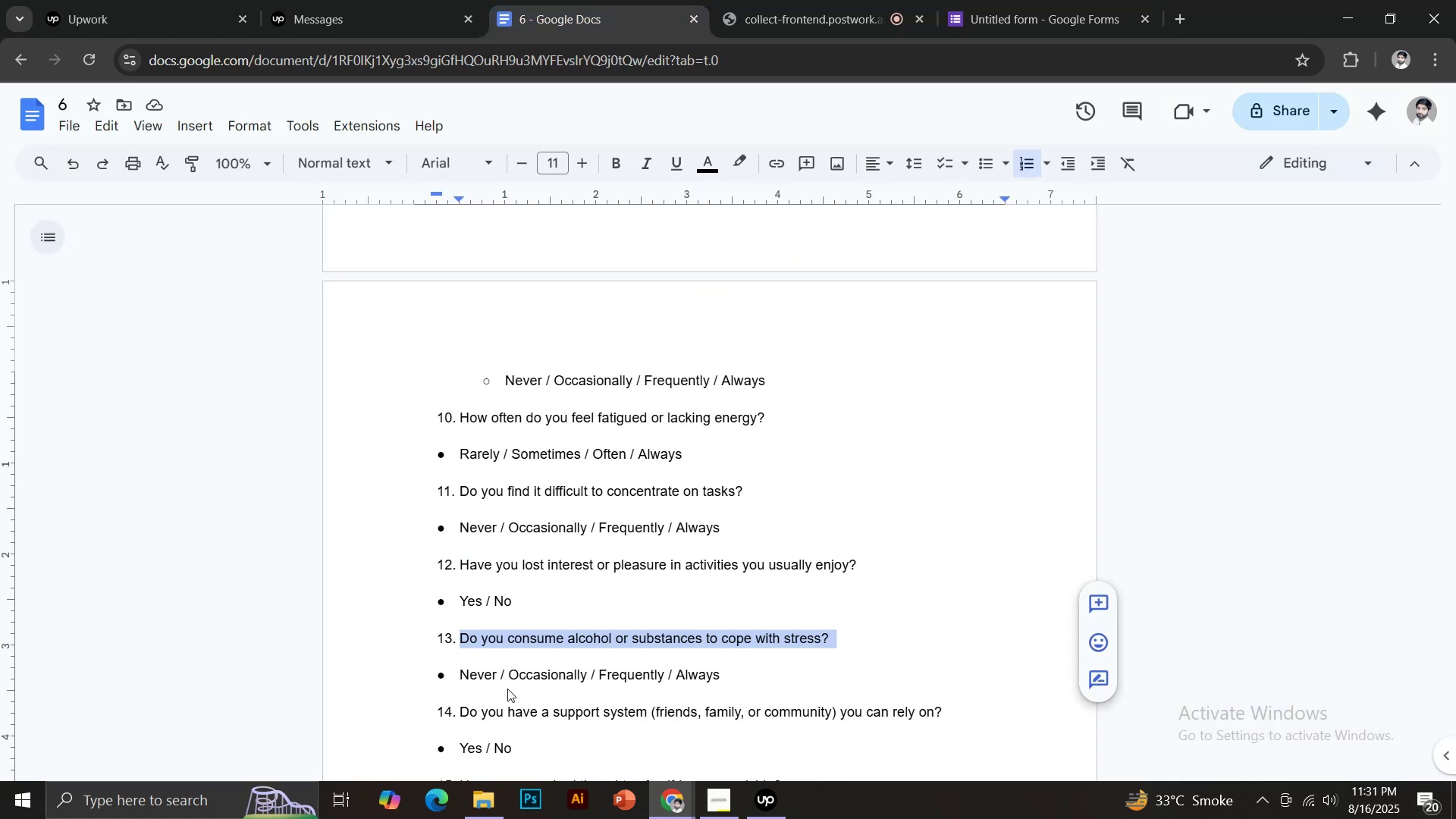 
left_click_drag(start_coordinate=[461, 673], to_coordinate=[497, 670])
 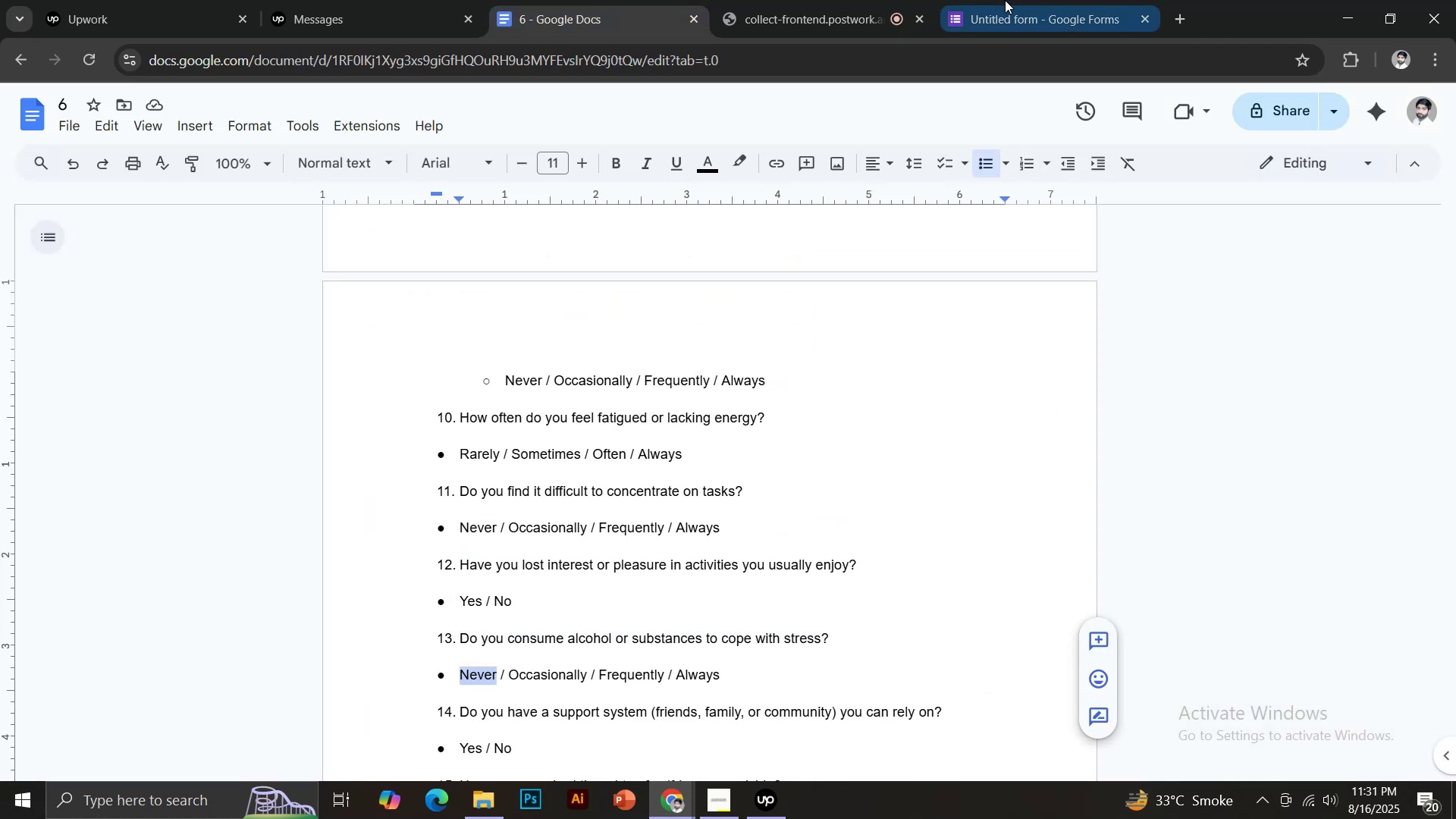 
key(Control+C)
 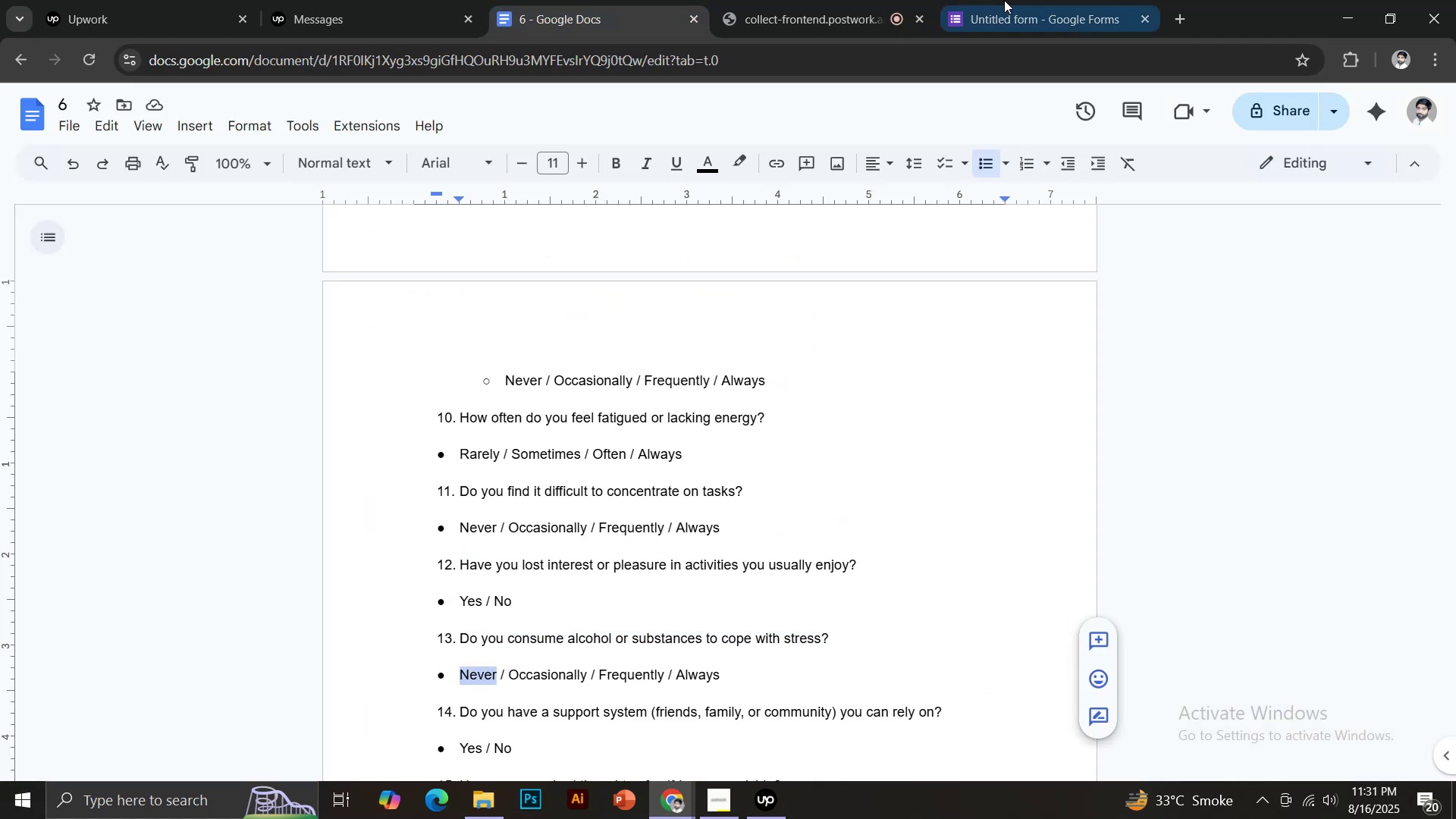 
left_click([1005, 0])
 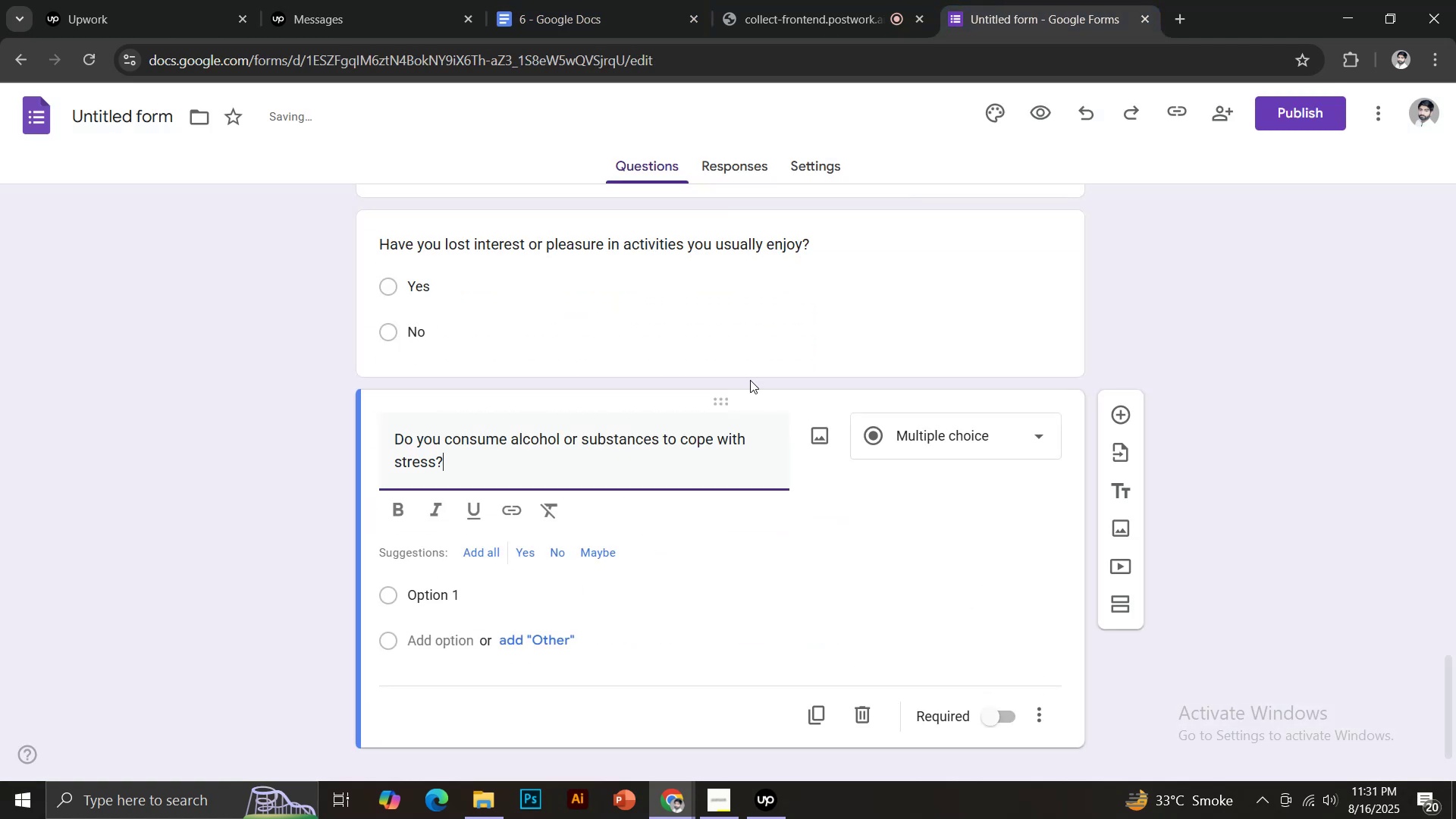 
key(Control+ControlLeft)
 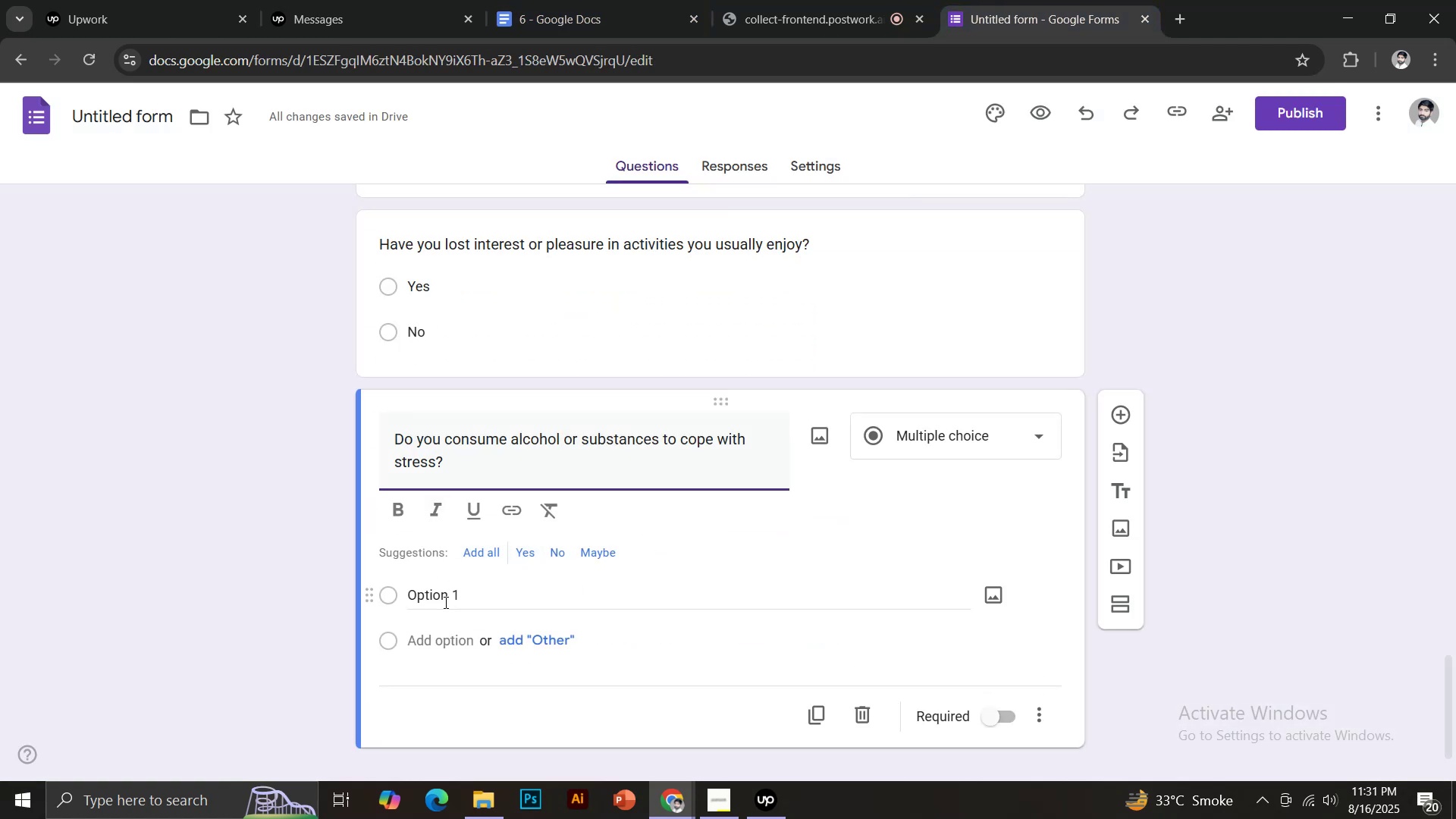 
left_click([441, 601])
 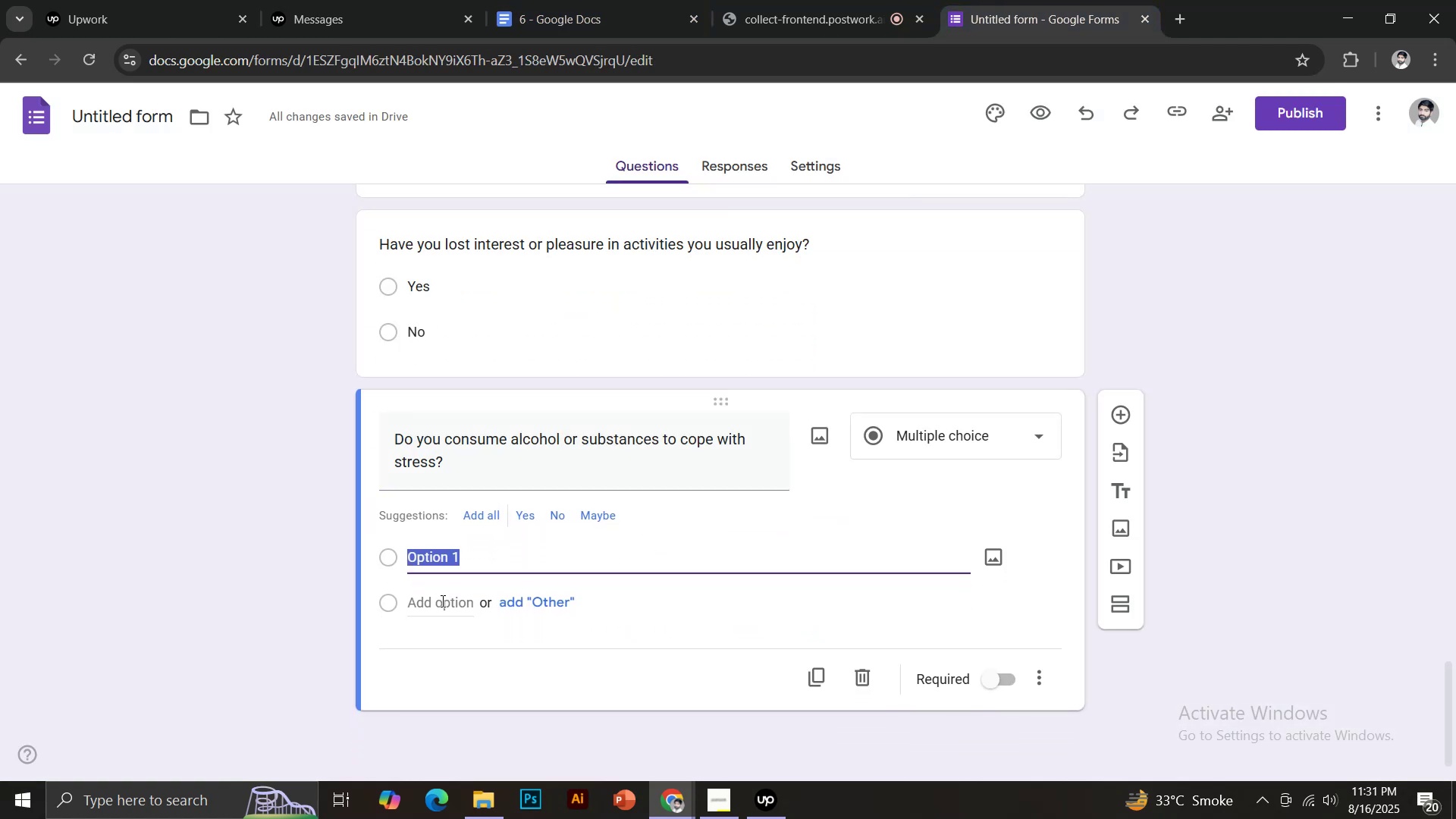 
key(Control+ControlLeft)
 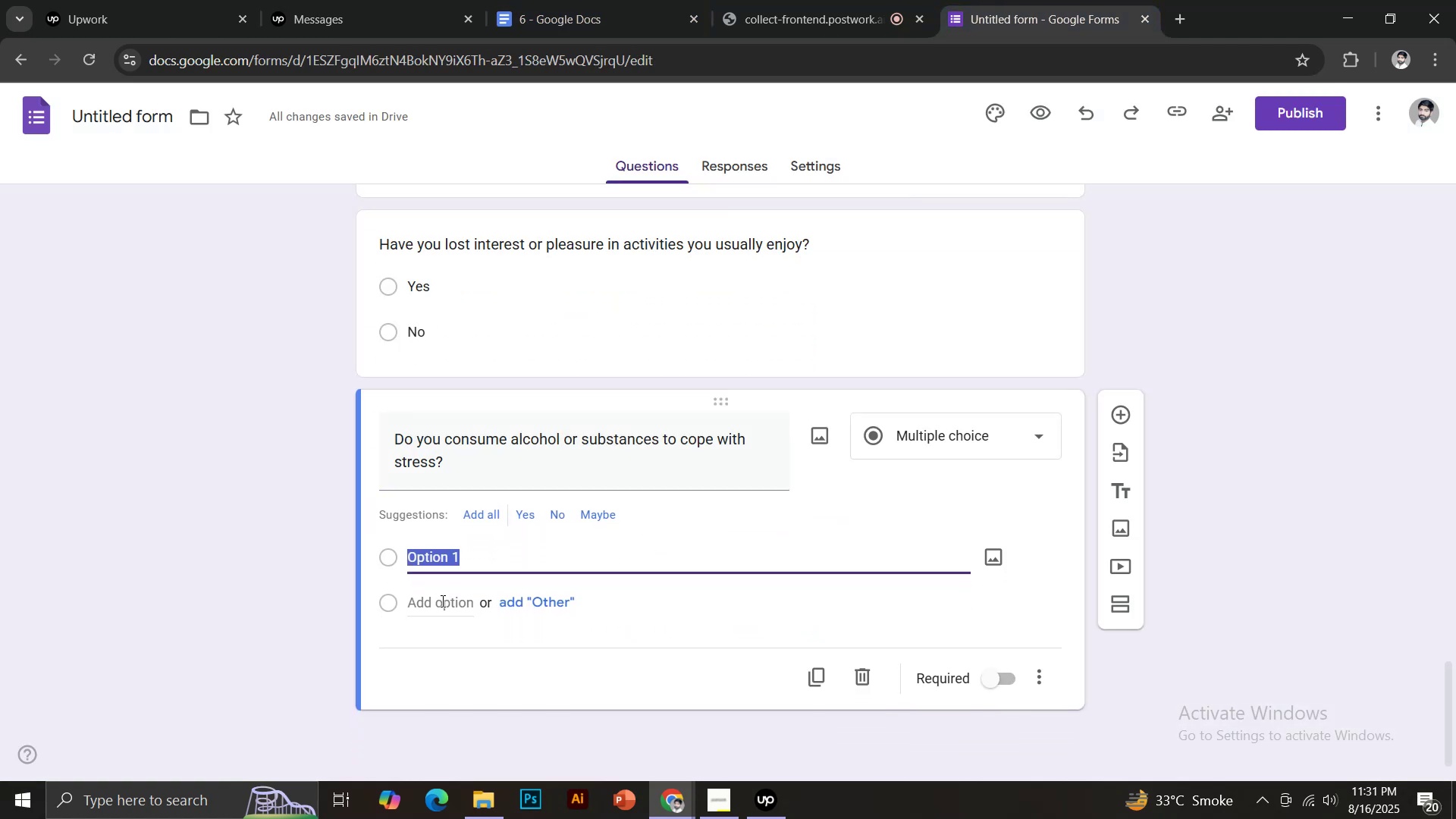 
key(Control+V)
 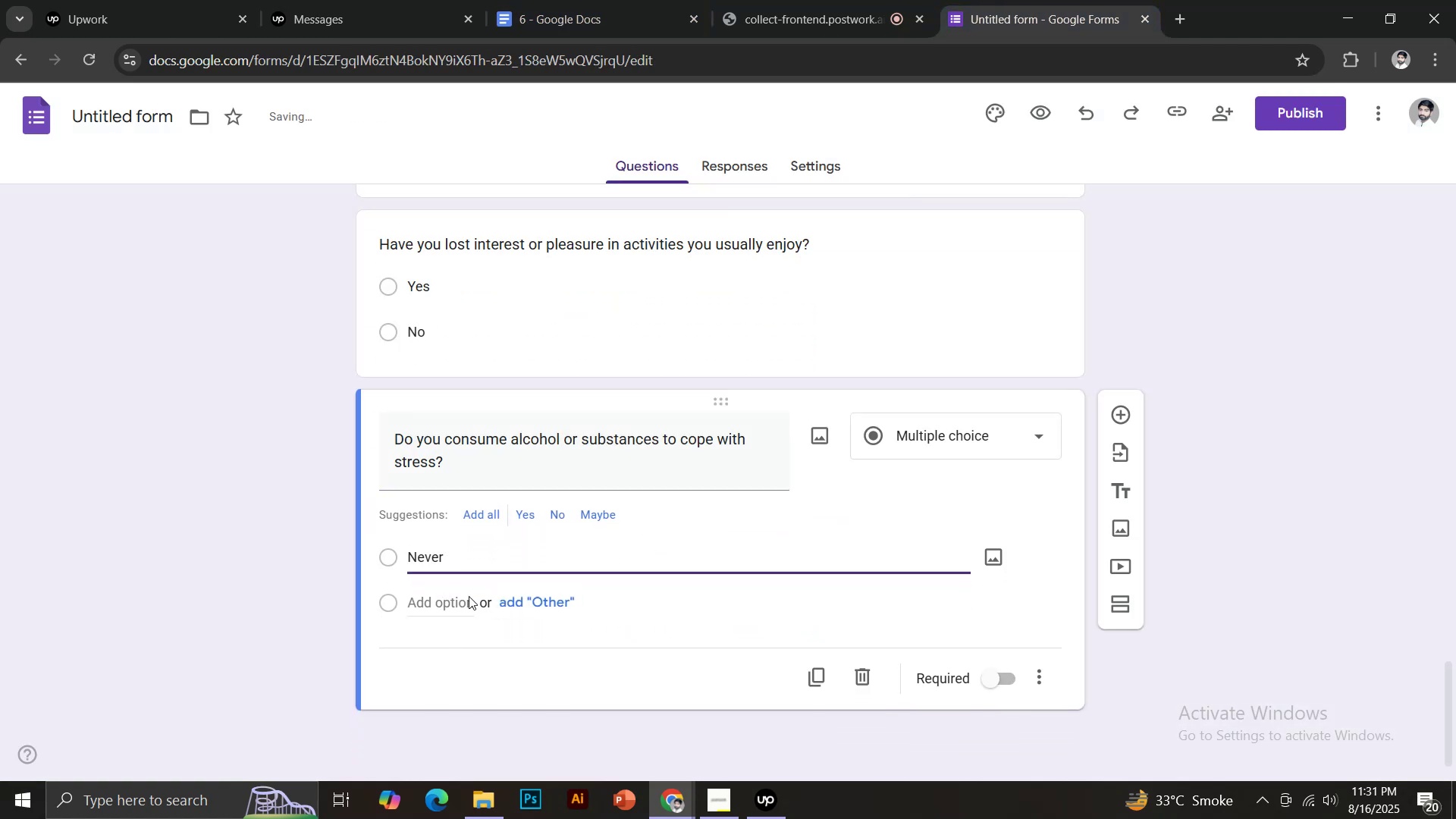 
left_click([445, 595])
 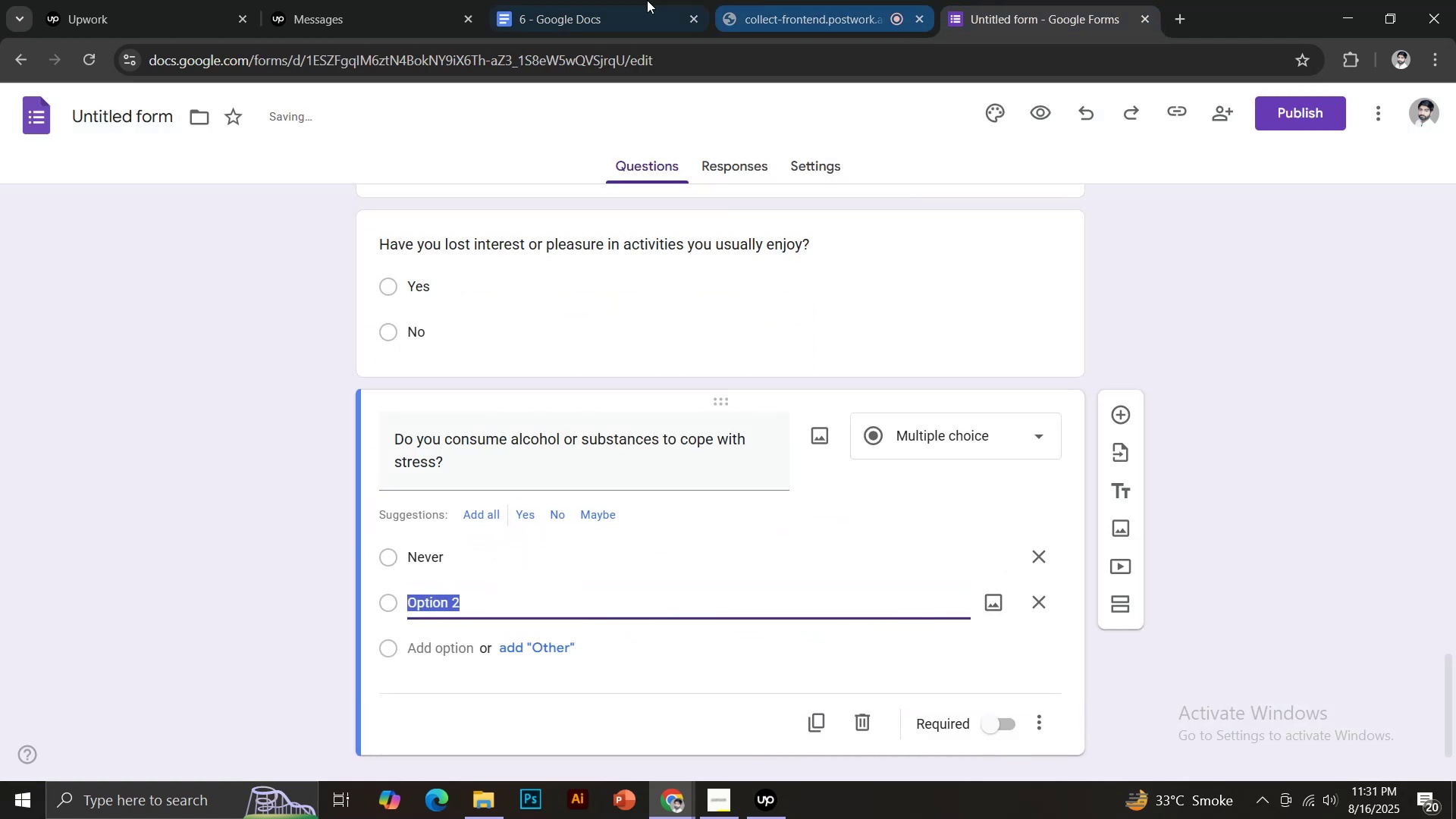 
left_click([617, 0])
 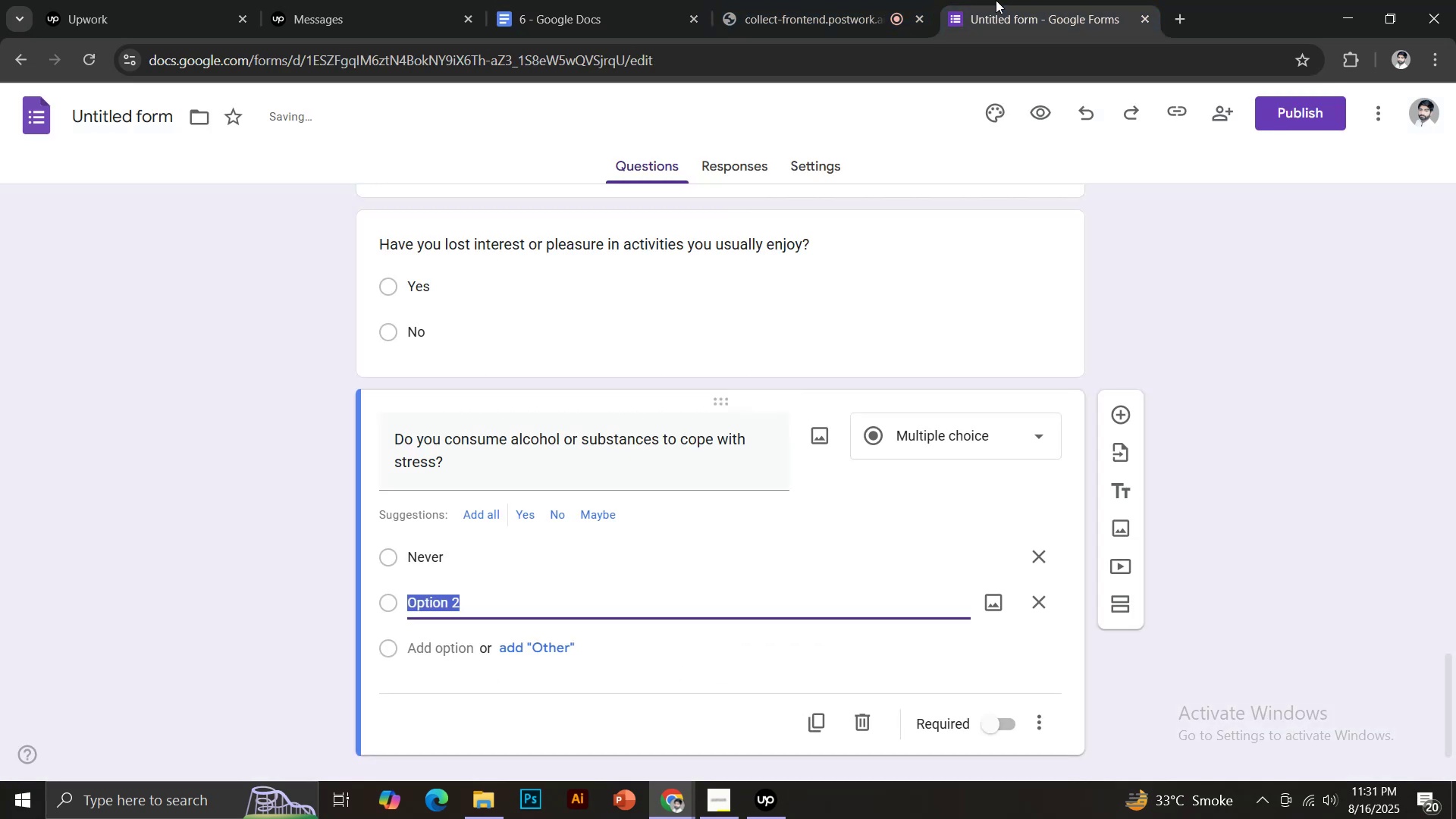 
type(Ocassioanally)
 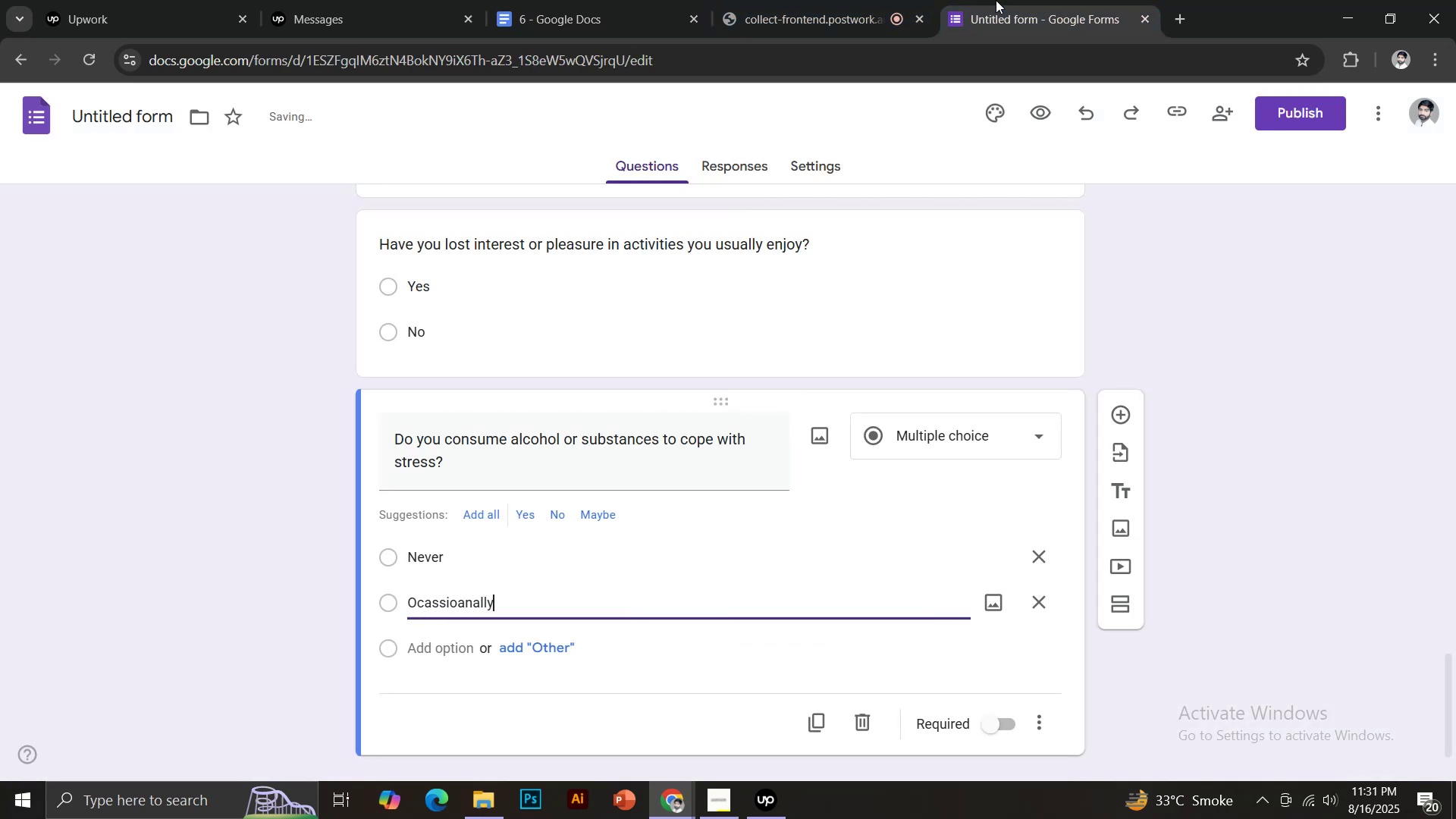 
key(Enter)
 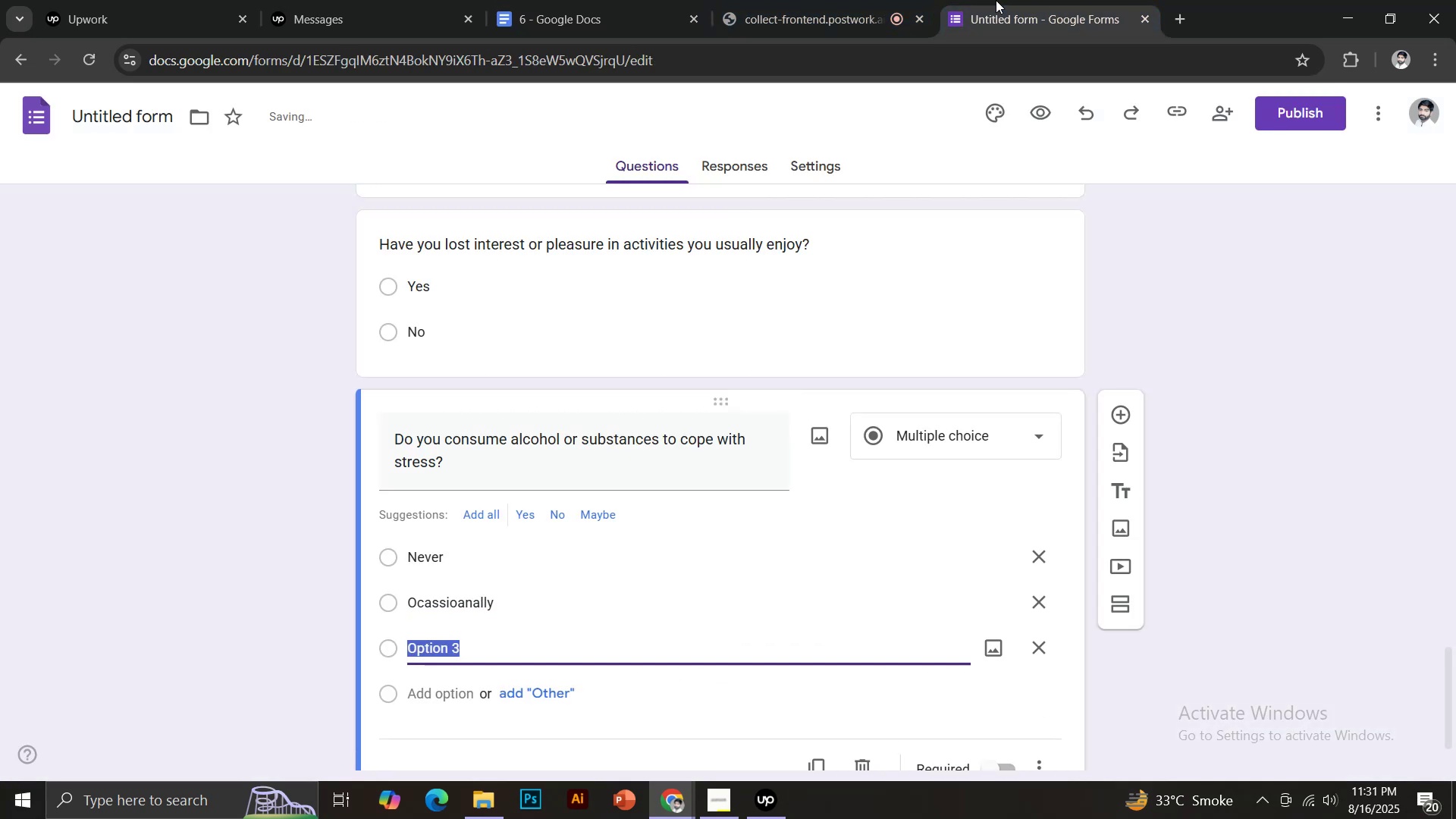 
type(Frequently)
 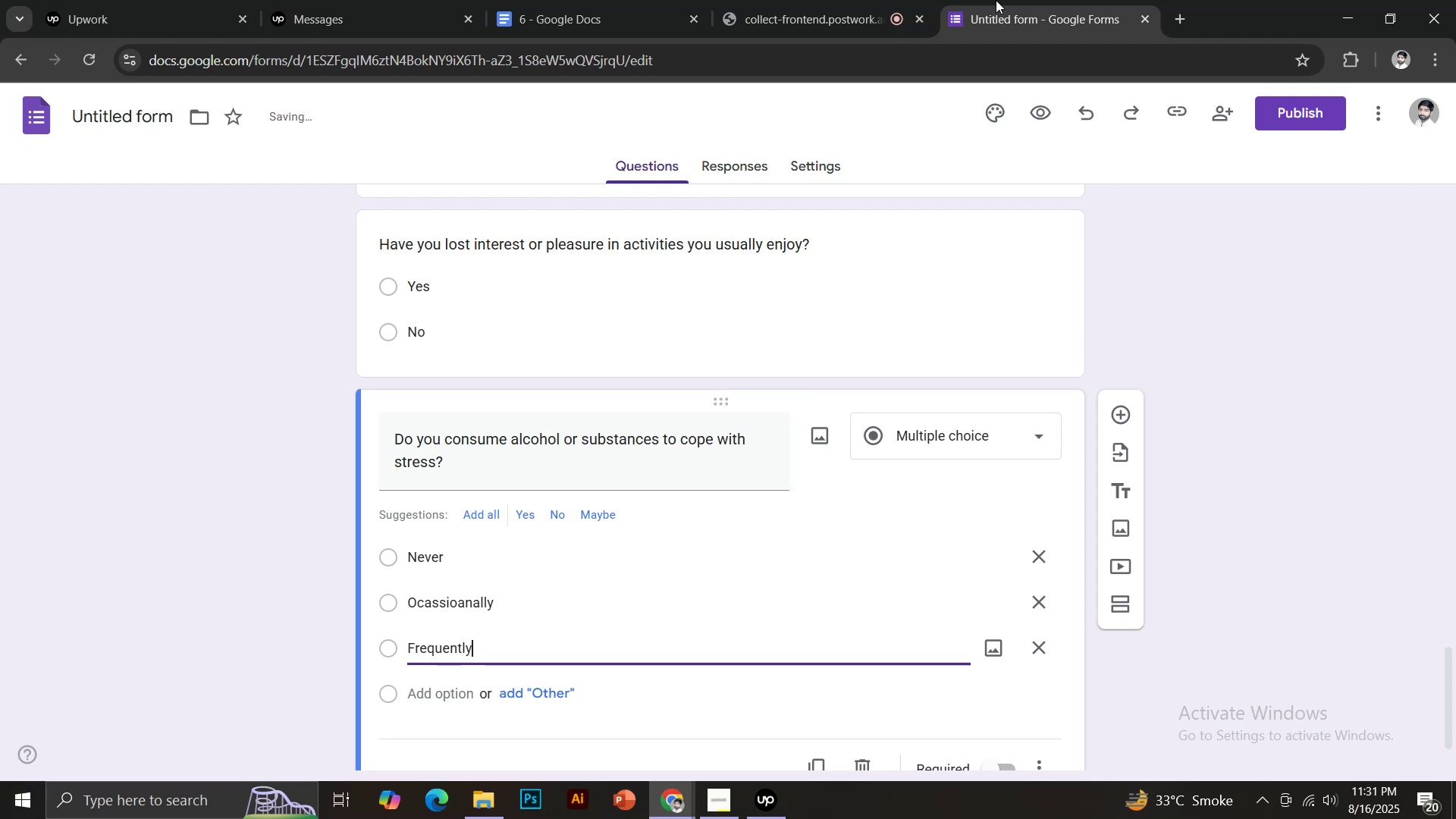 
key(Enter)
 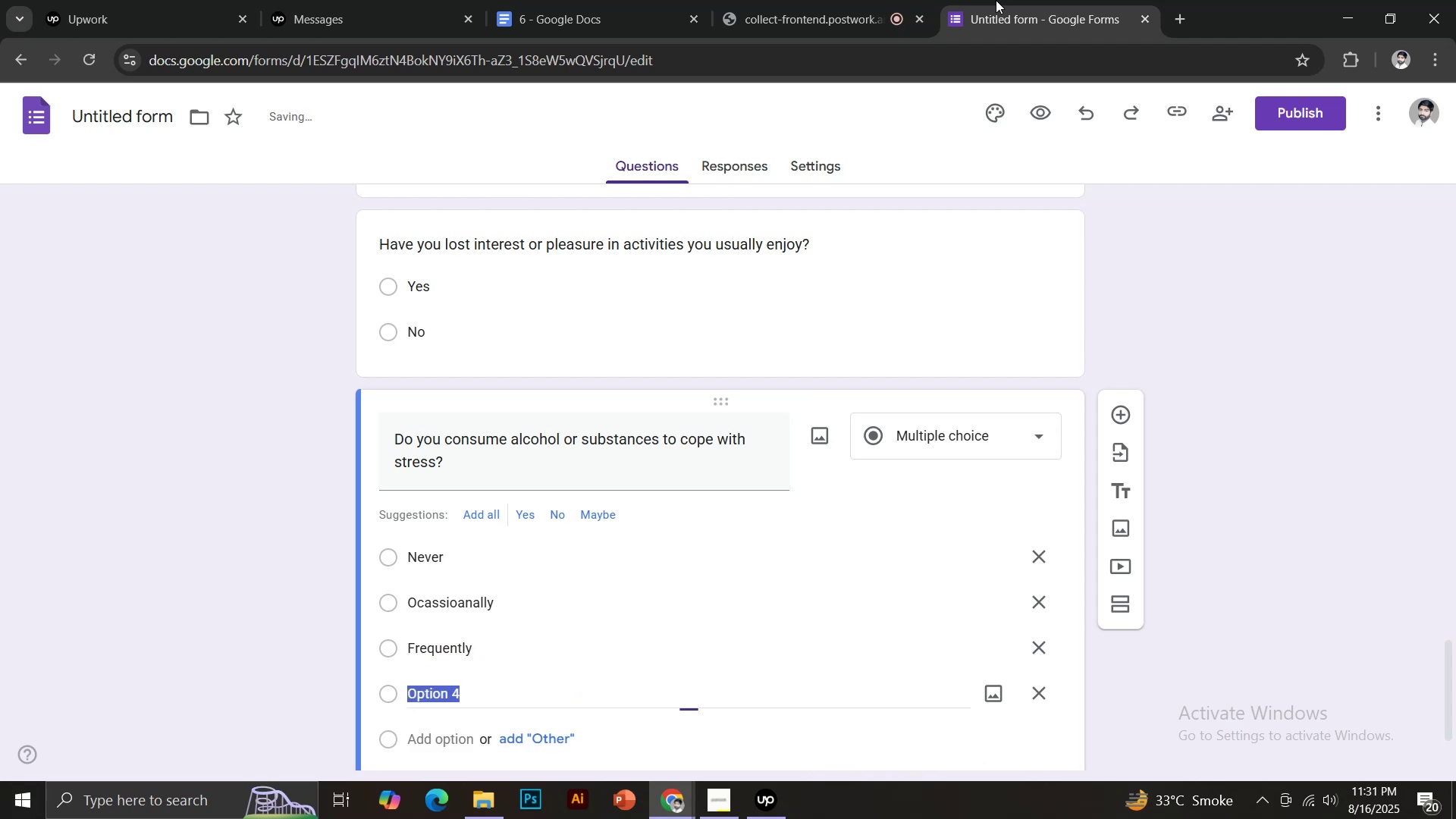 
type(Always)
 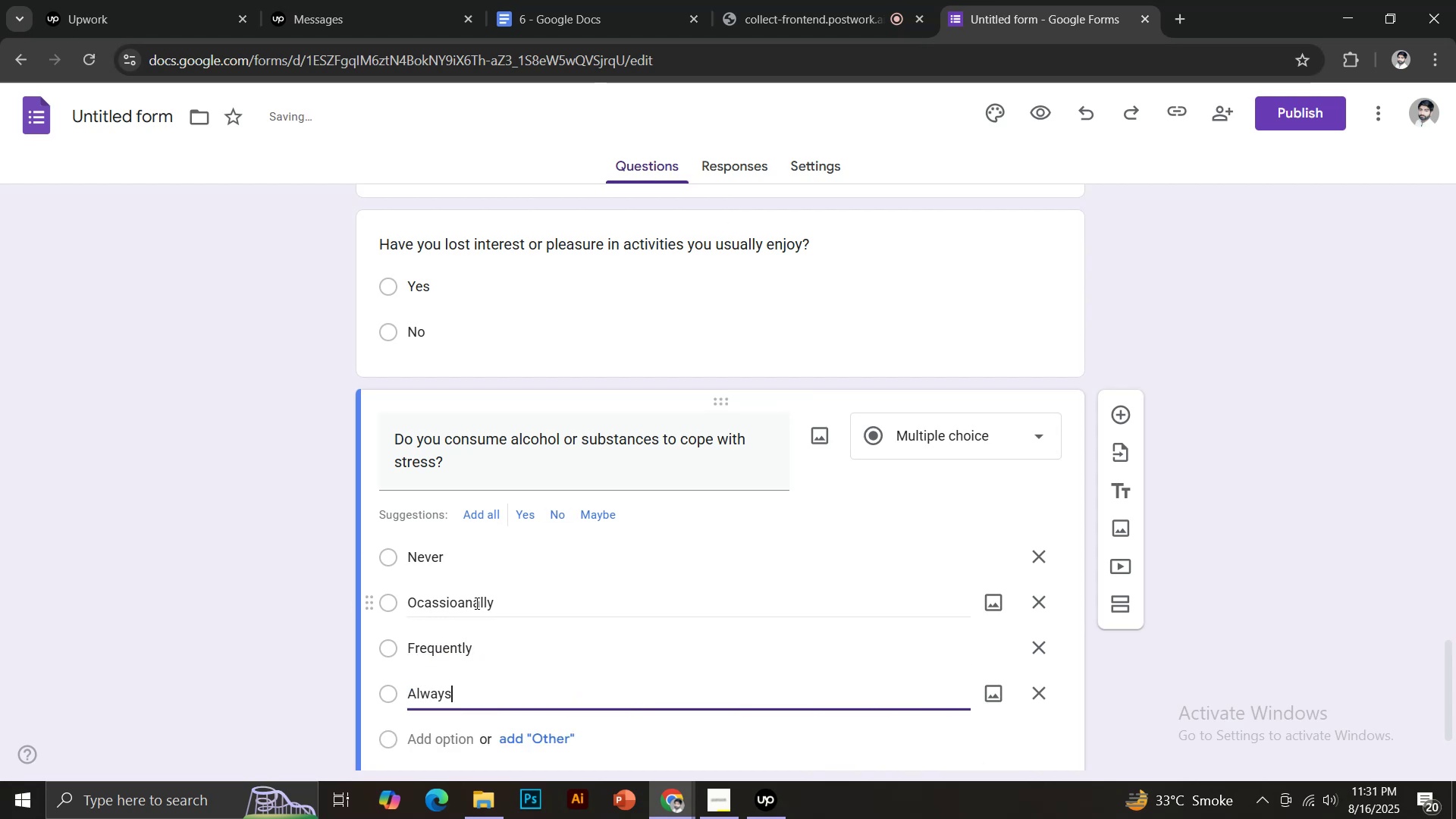 
left_click([463, 601])
 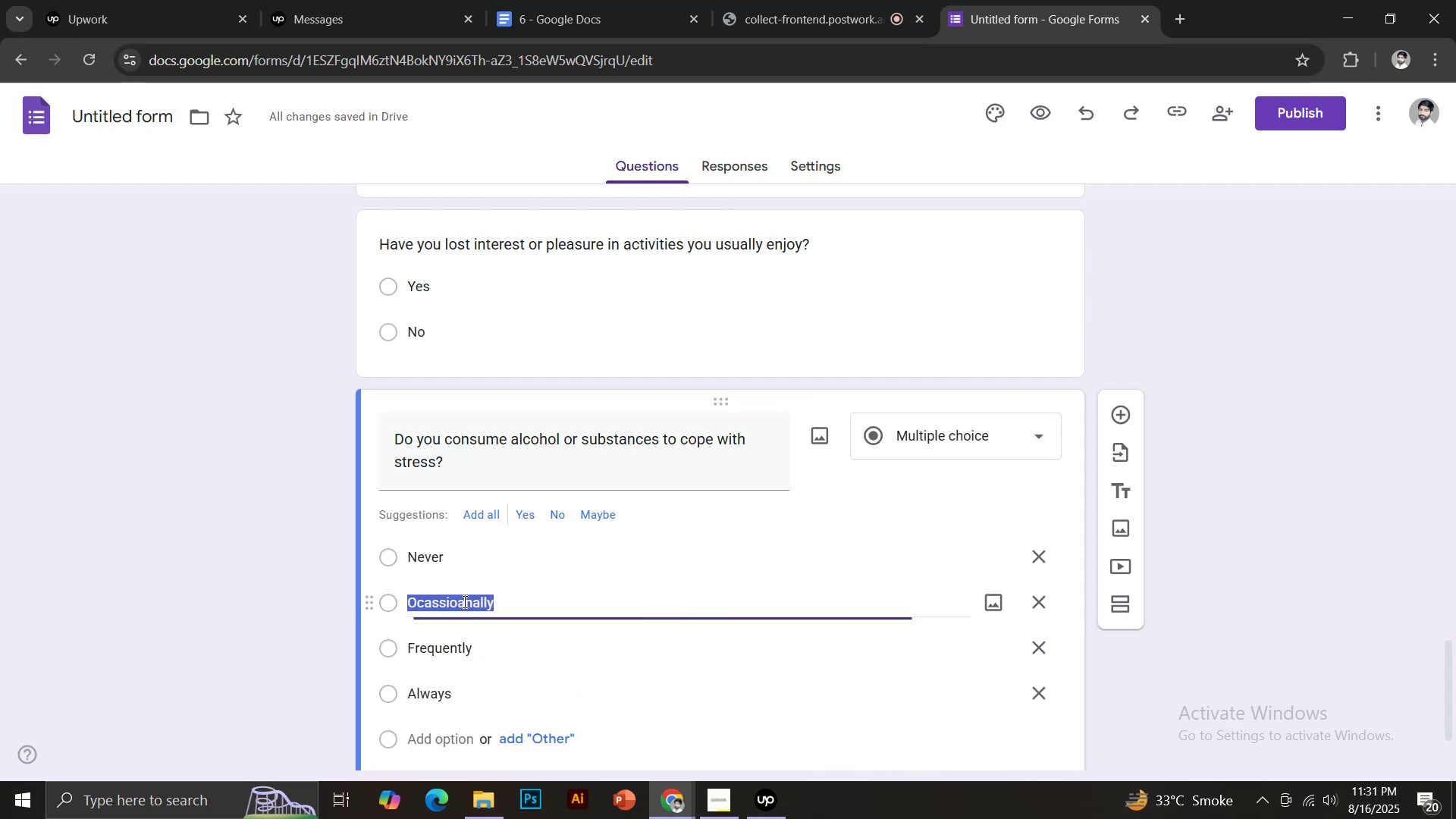 
key(Backspace)
 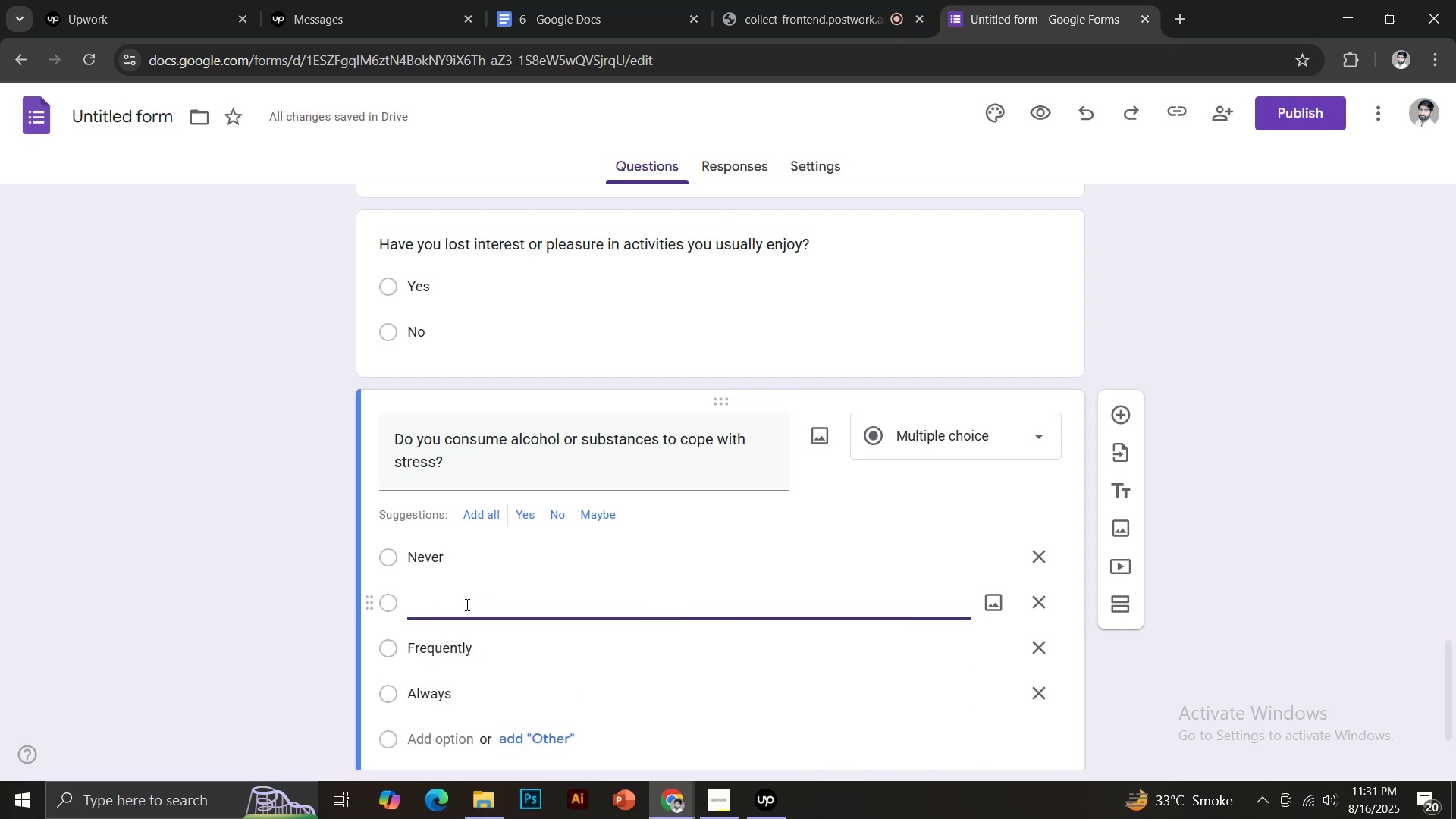 
key(Control+Z)
 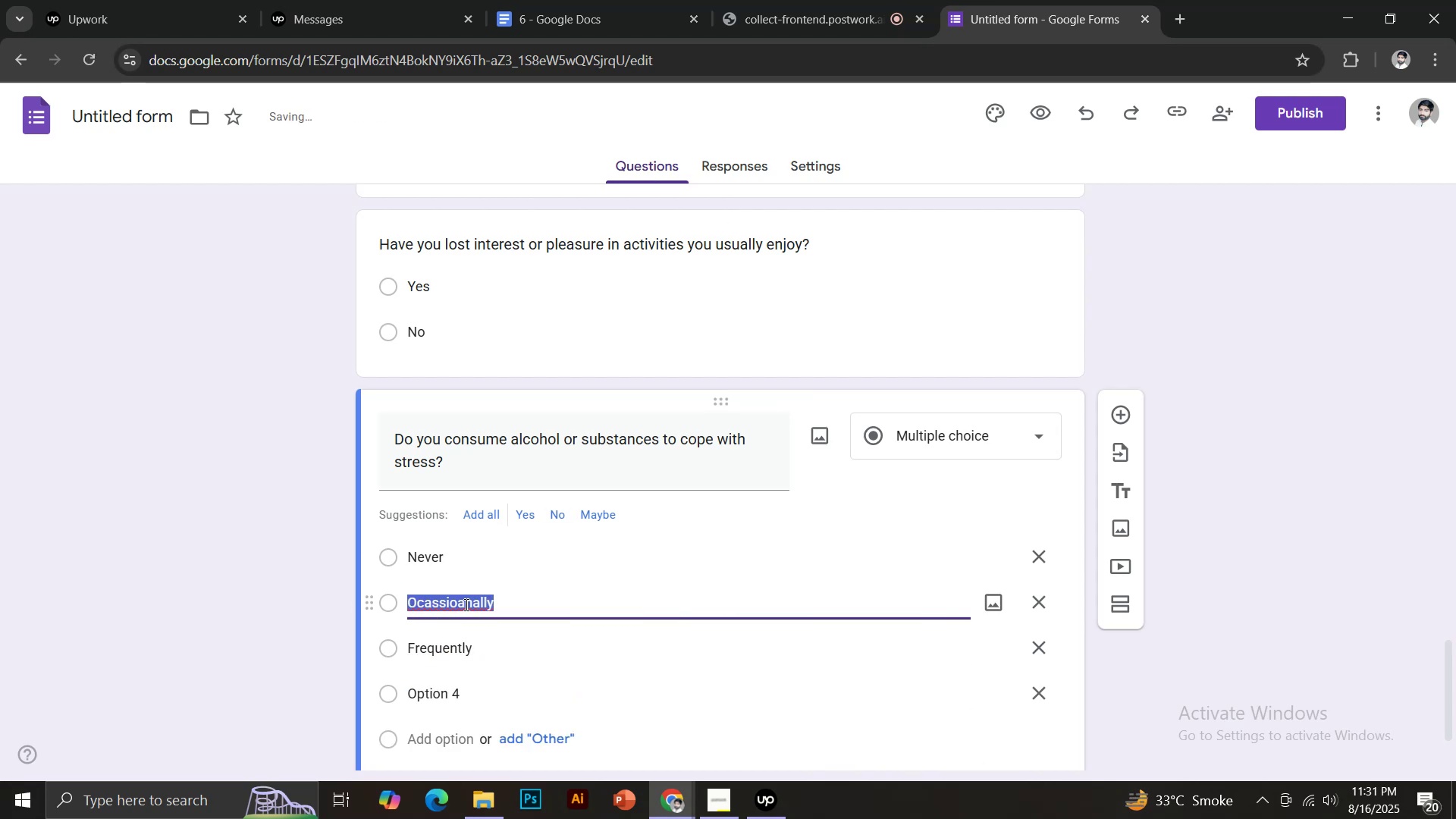 
left_click([463, 604])
 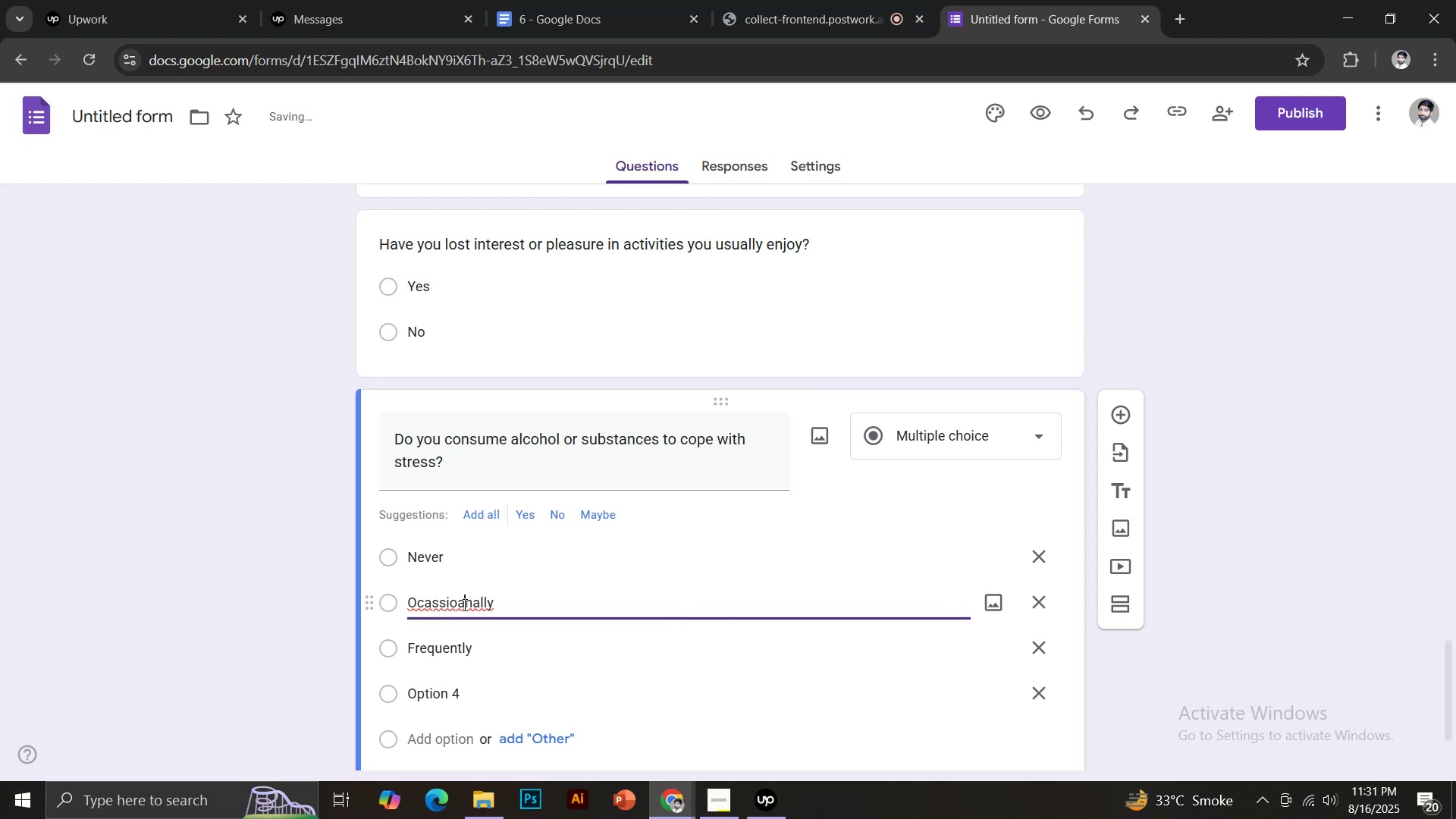 
right_click([463, 604])
 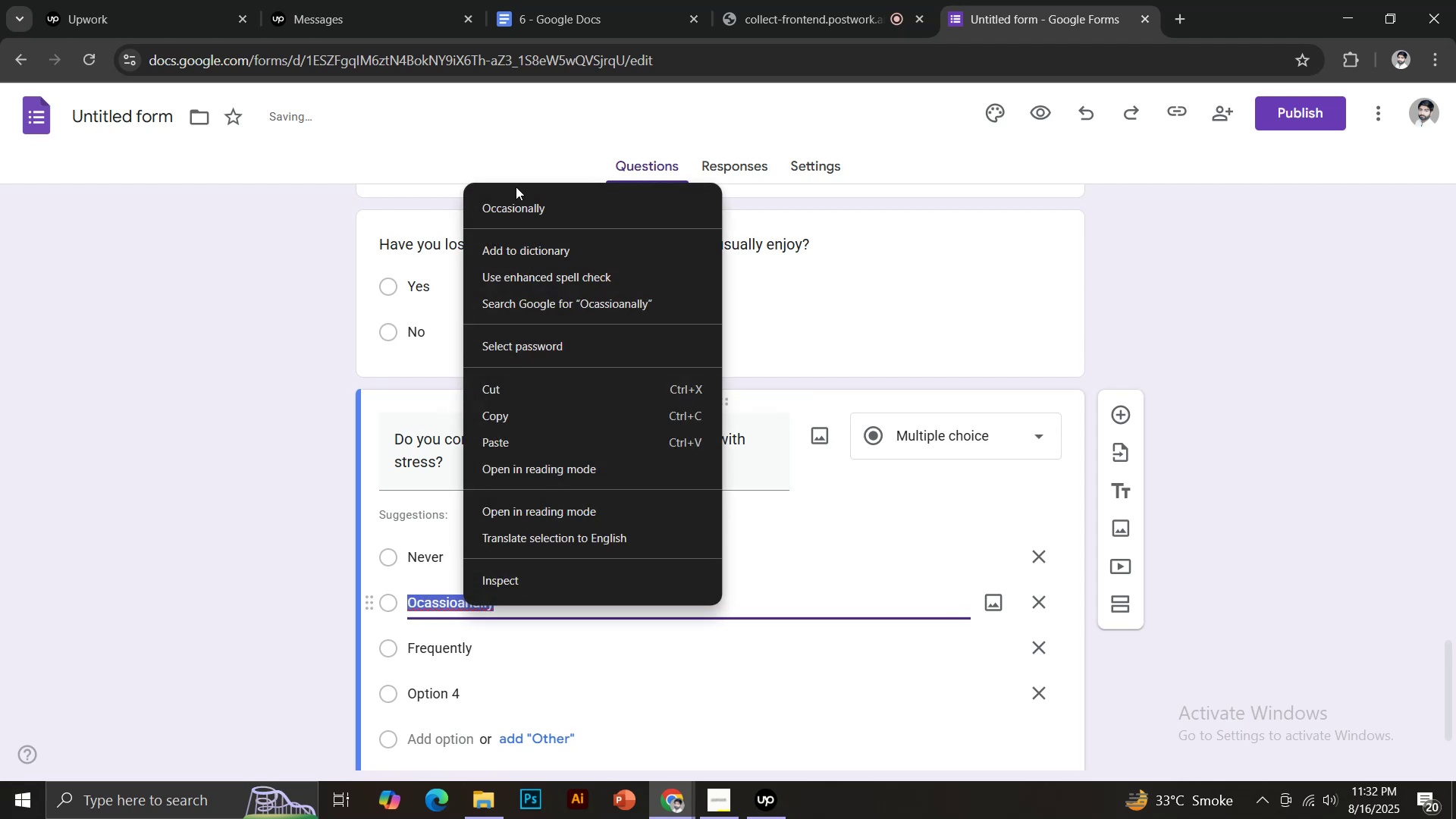 
left_click([522, 207])
 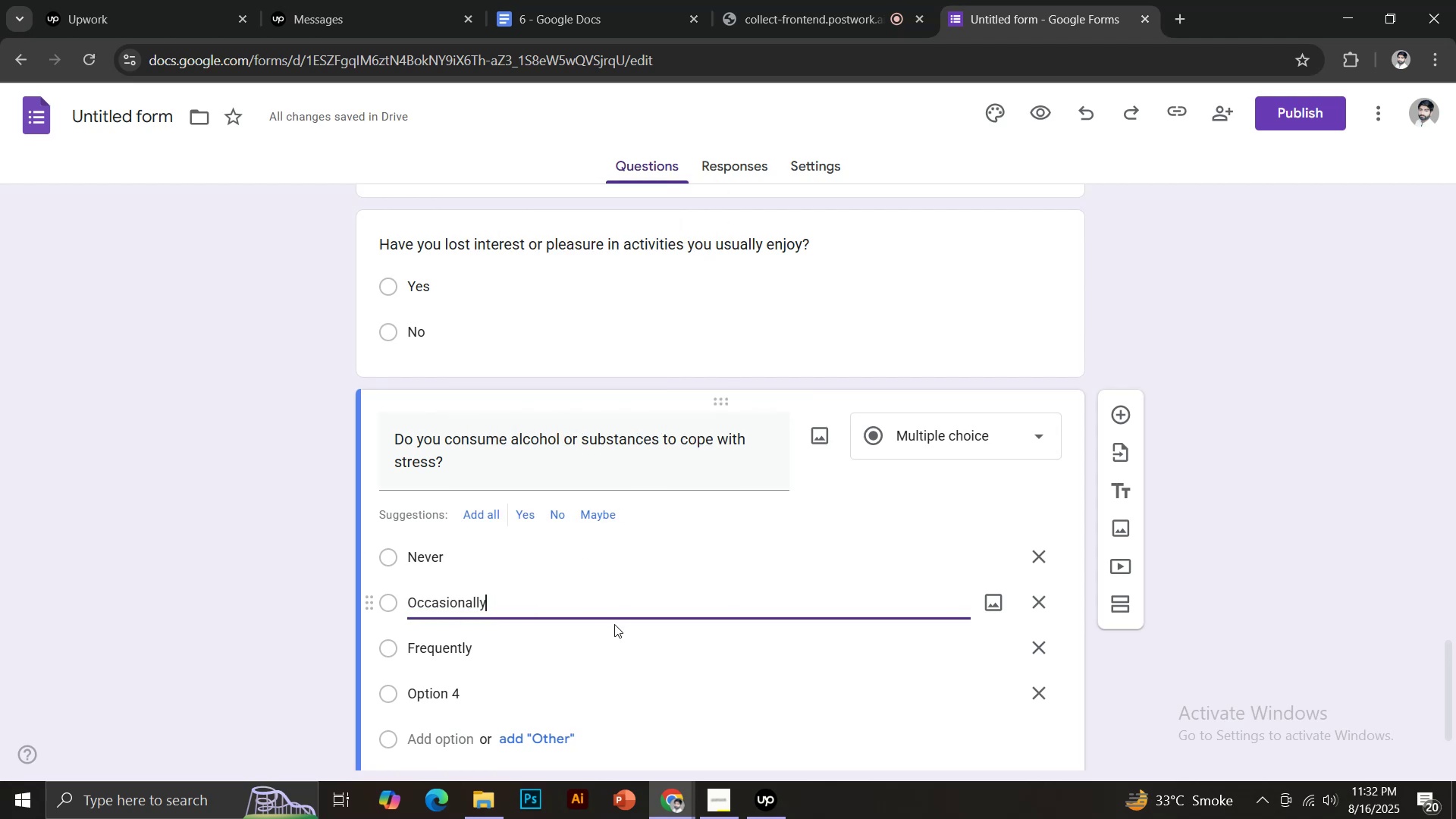 
scroll: coordinate [643, 624], scroll_direction: down, amount: 2.0
 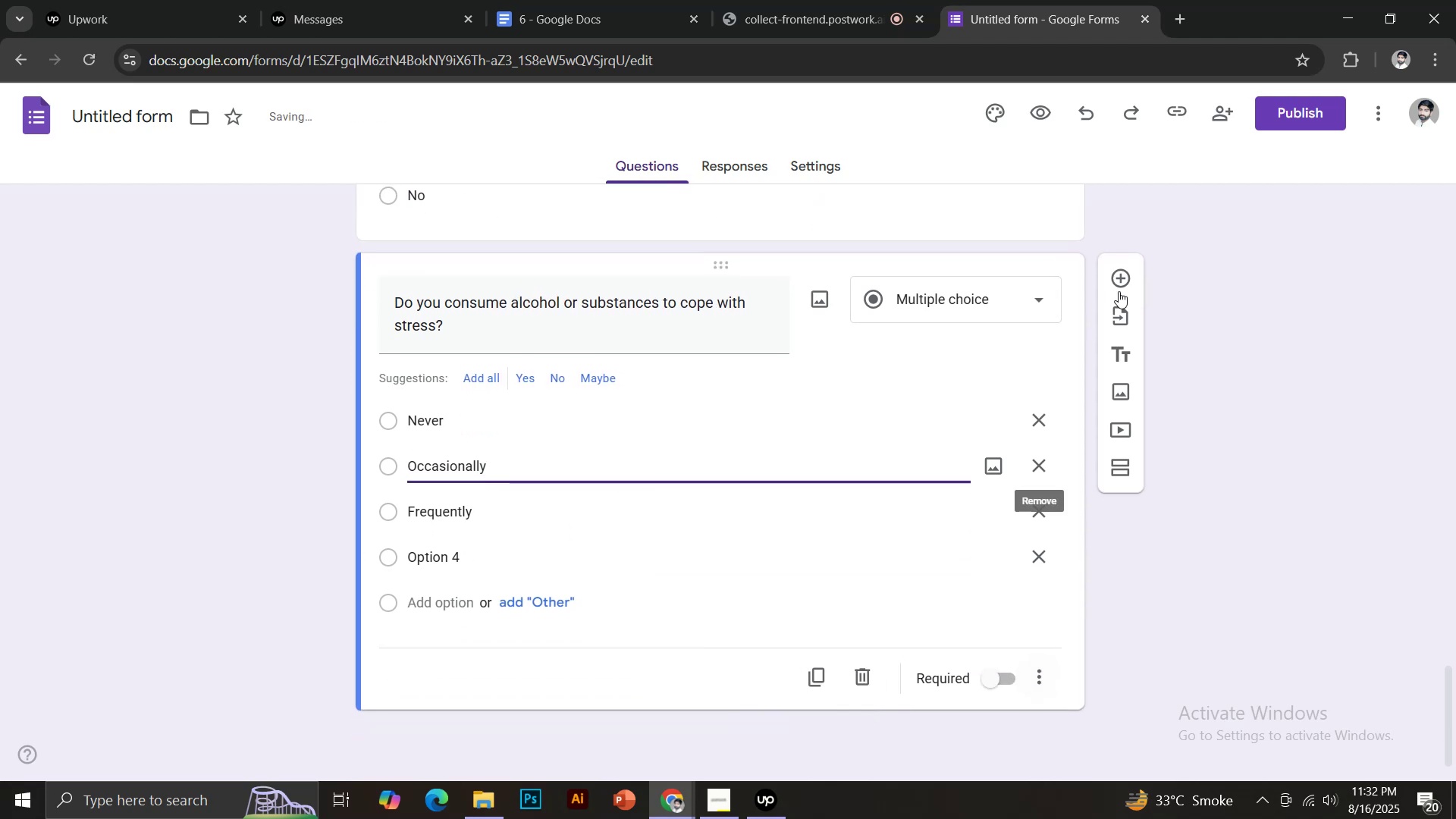 
left_click([1125, 270])
 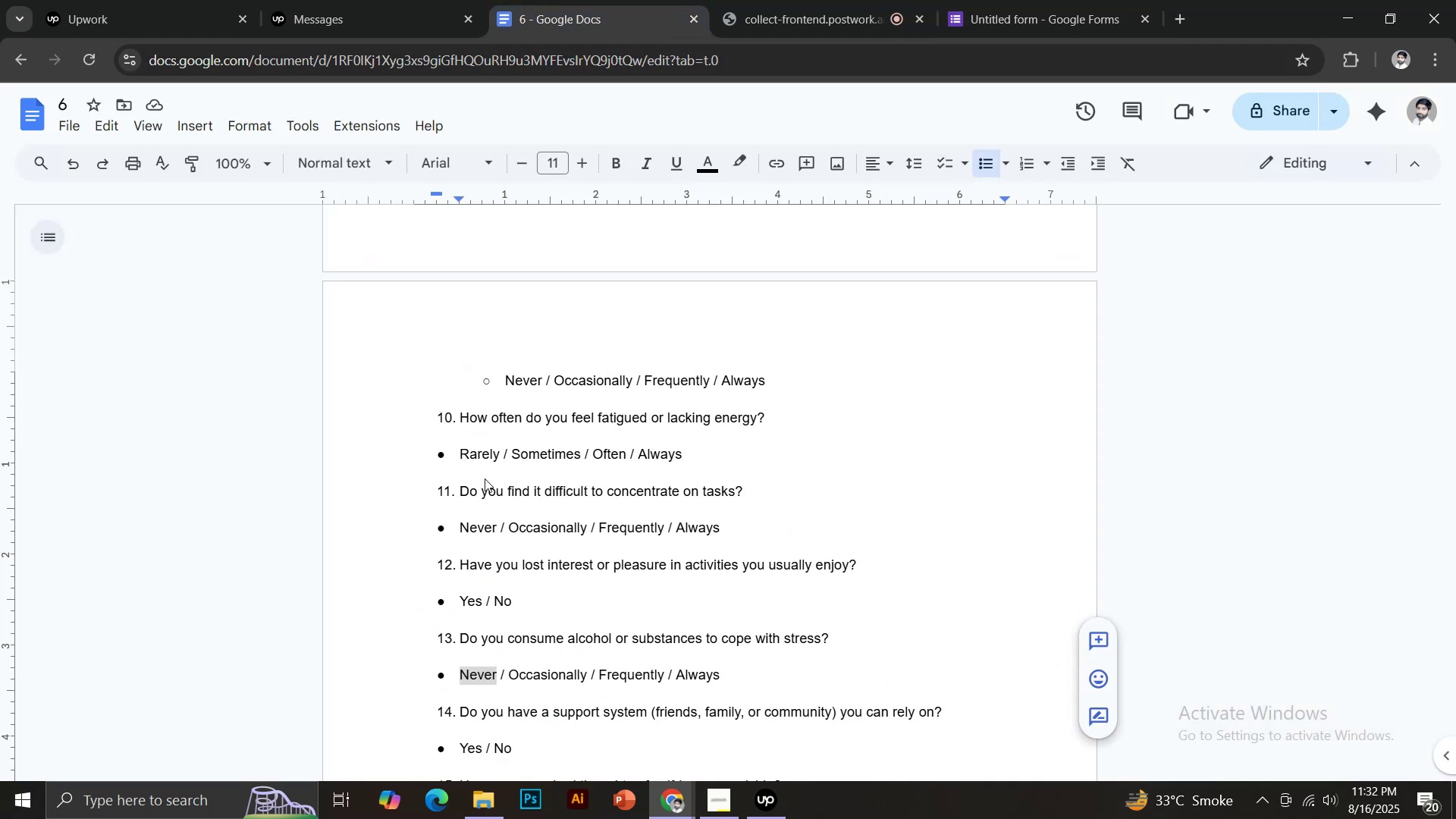 
scroll: coordinate [596, 559], scroll_direction: down, amount: 2.0
 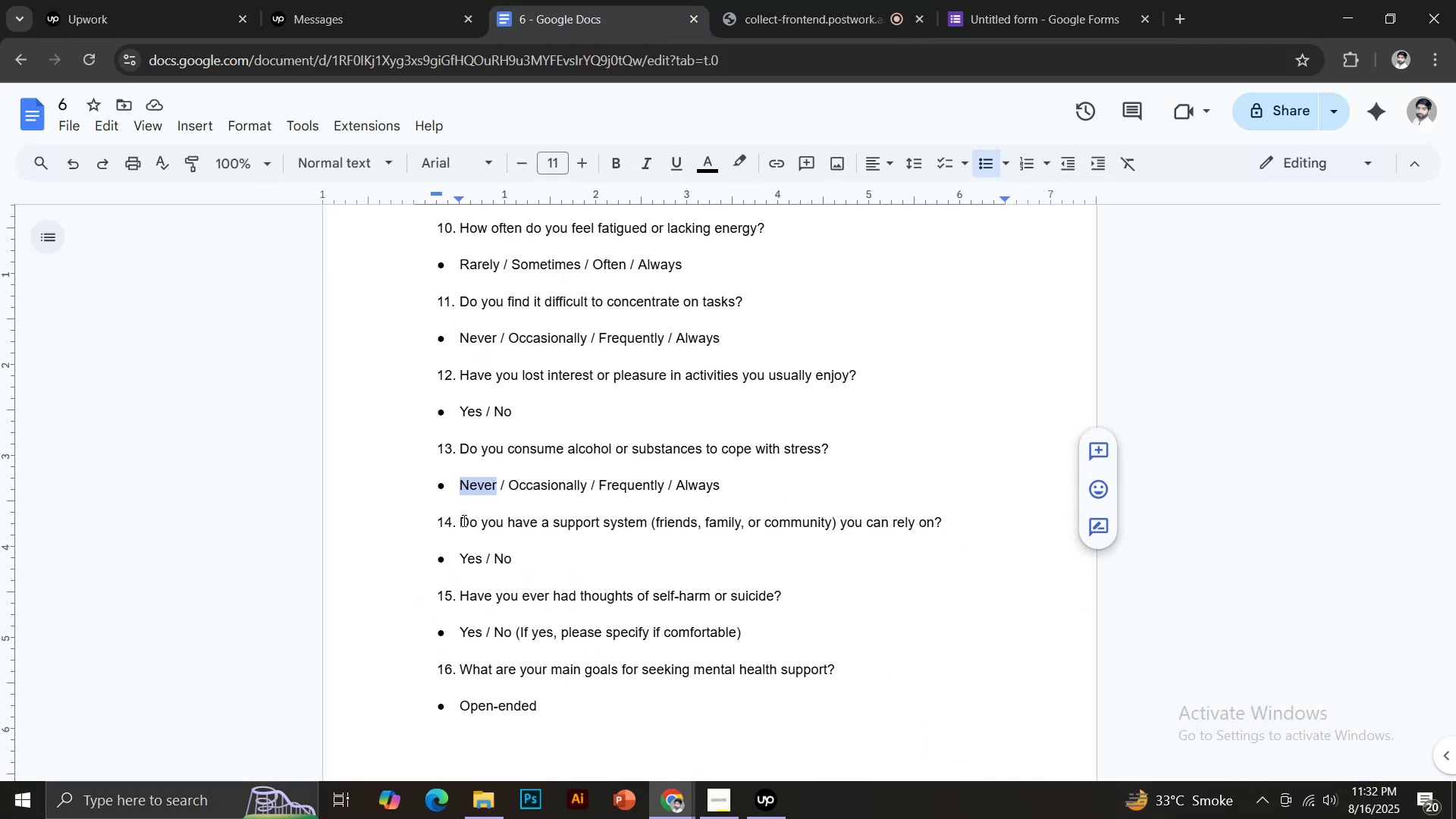 
left_click_drag(start_coordinate=[460, 521], to_coordinate=[978, 519])
 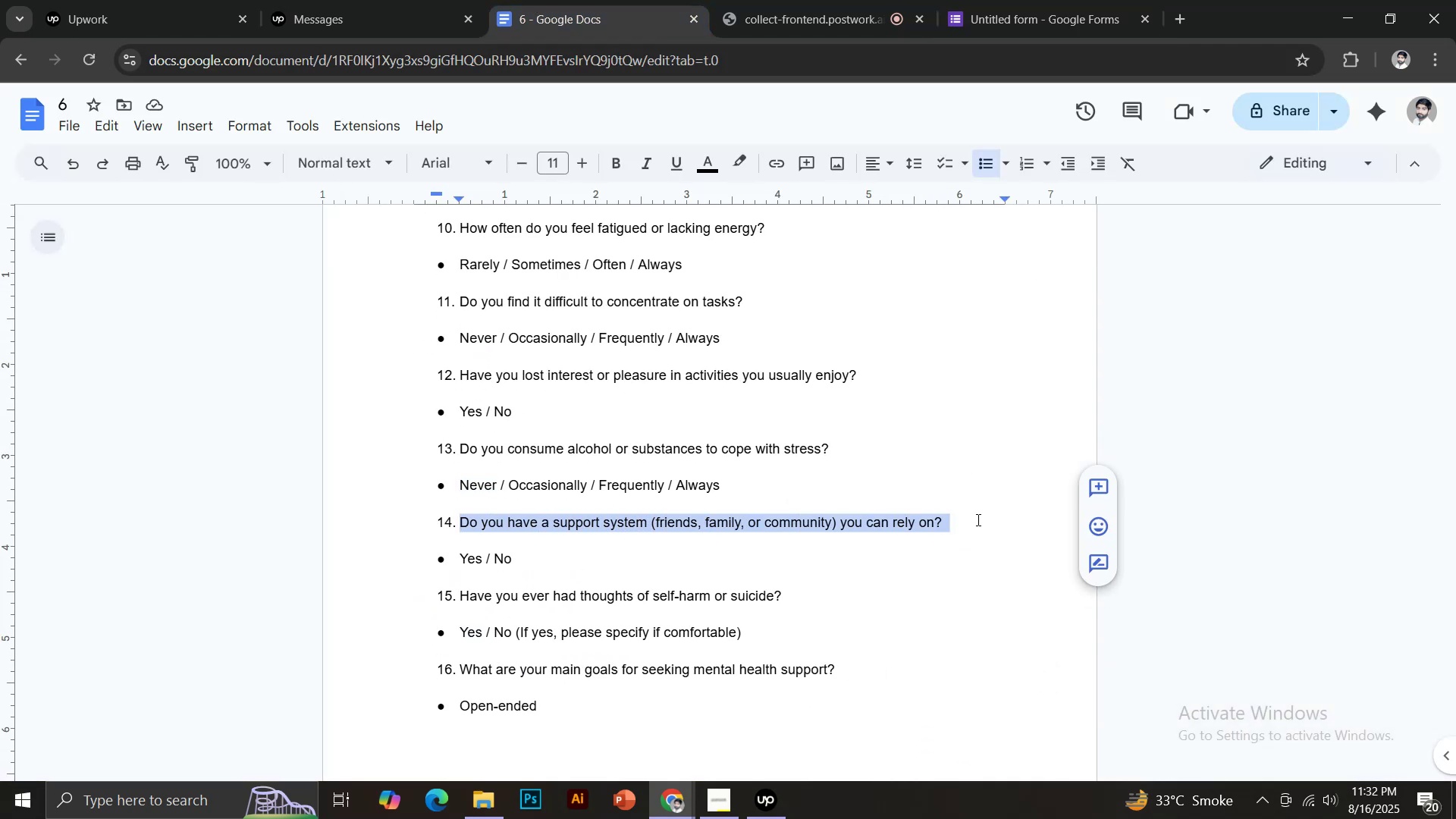 
key(Control+C)
 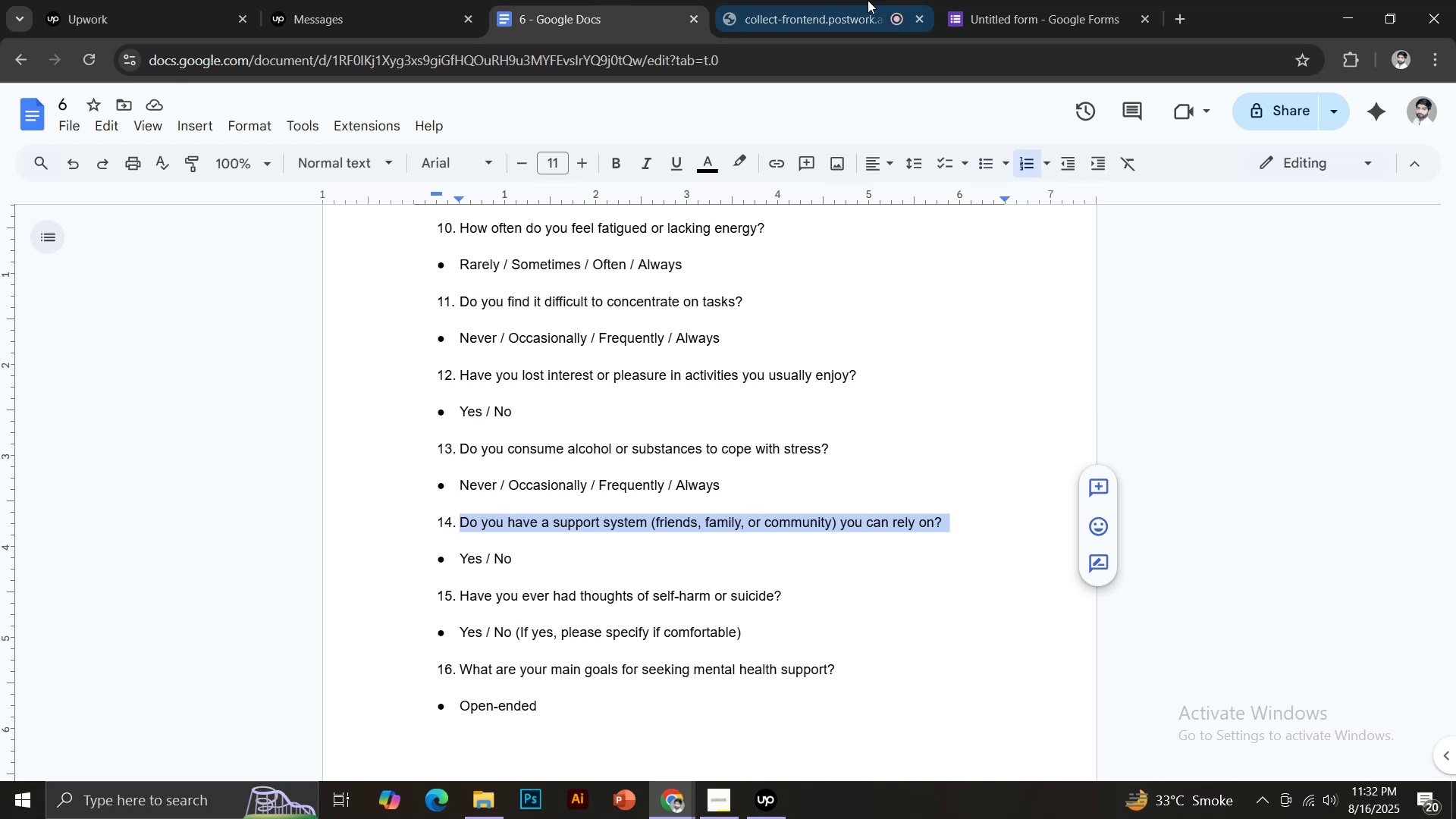 
left_click([982, 0])
 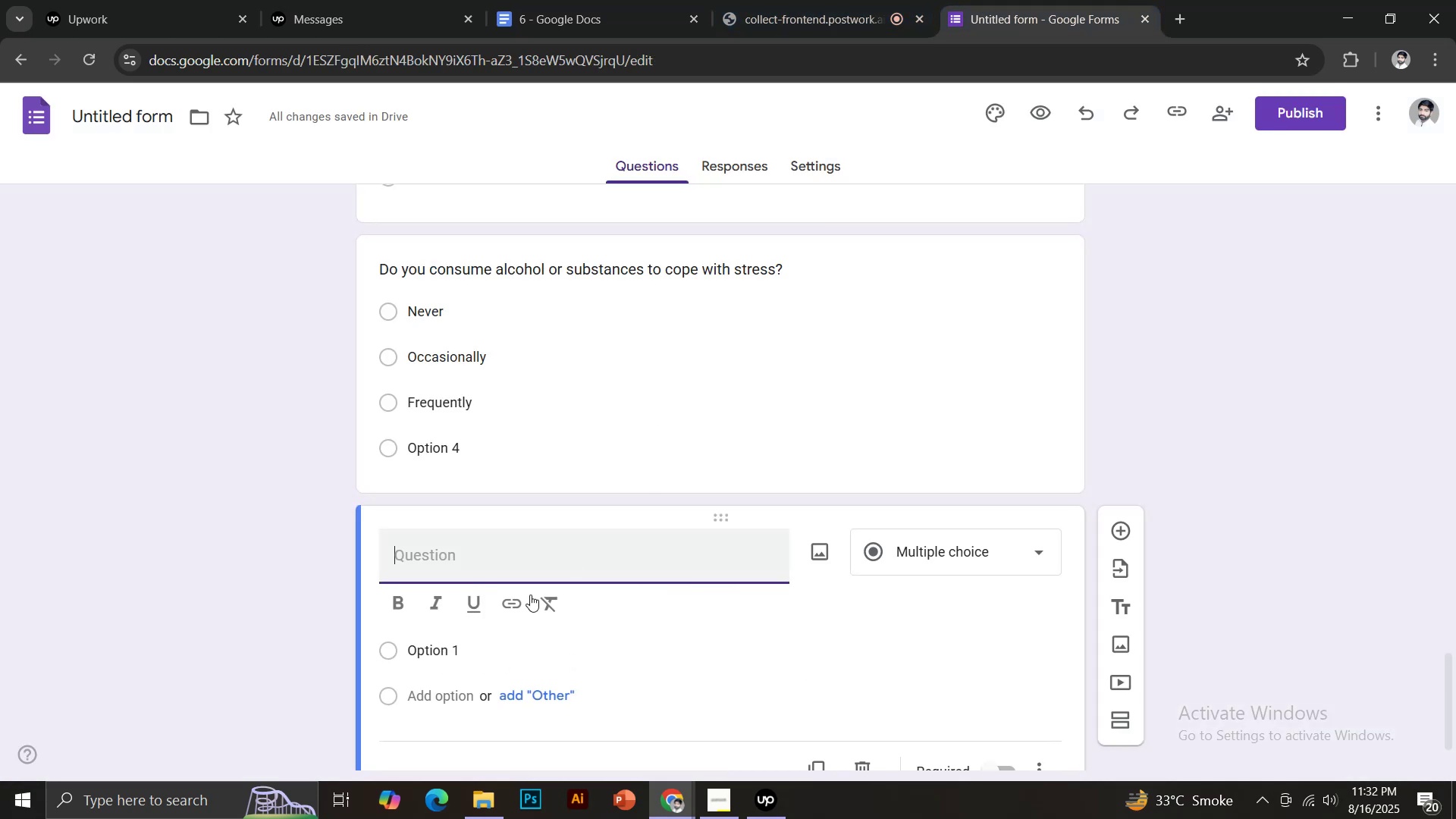 
key(Control+ControlLeft)
 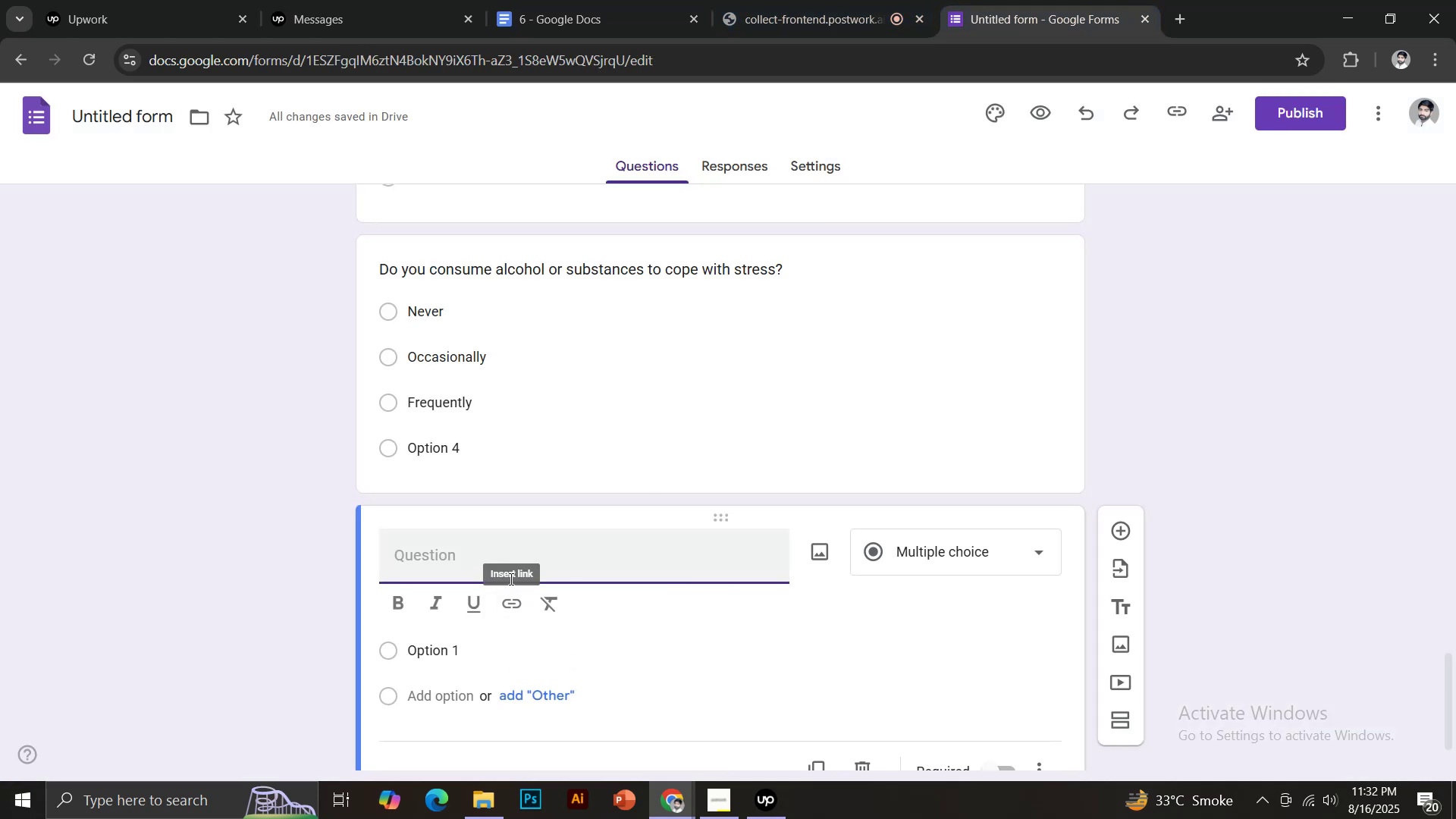 
key(Control+V)
 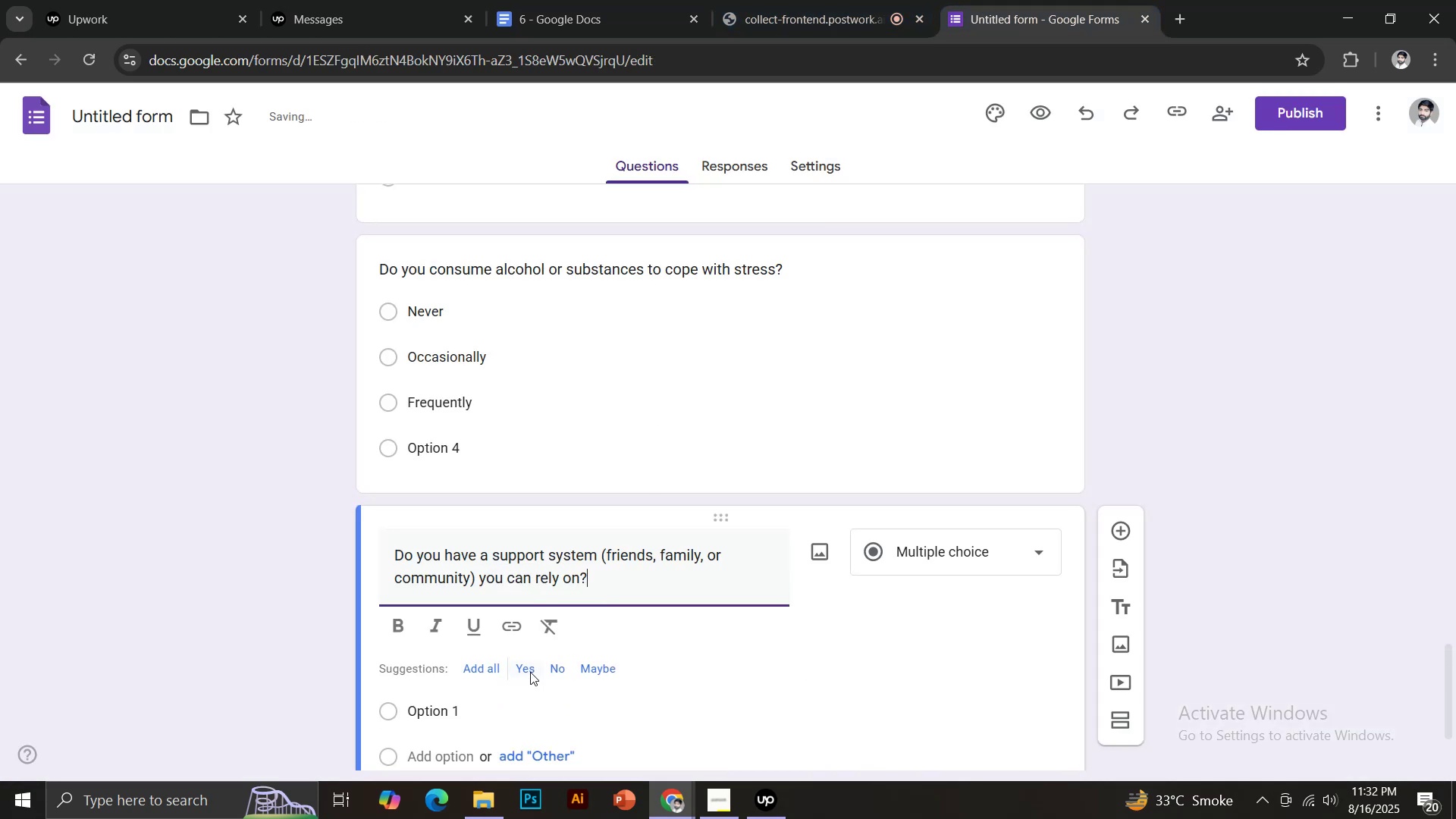 
left_click([524, 668])
 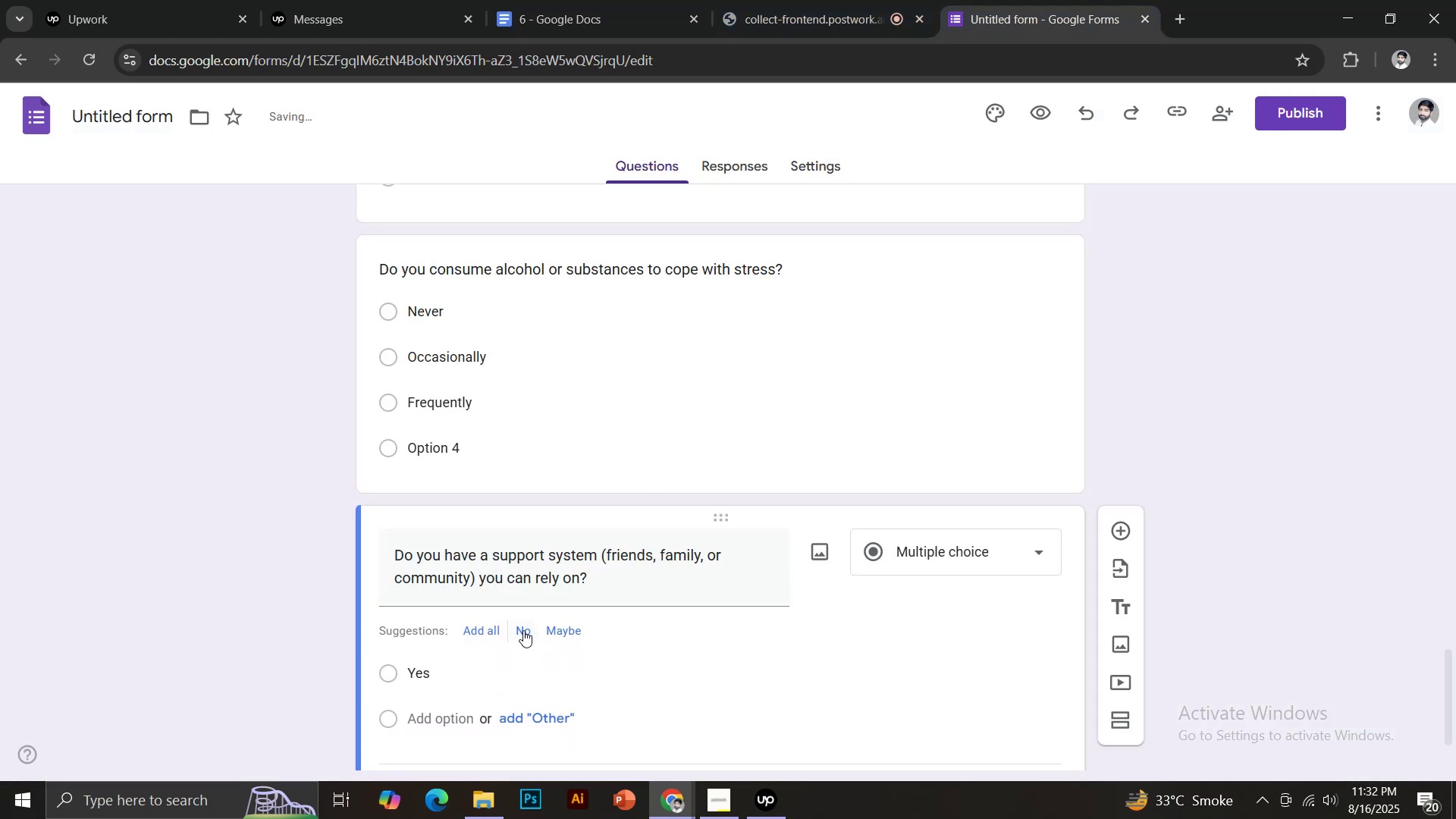 
left_click([519, 626])
 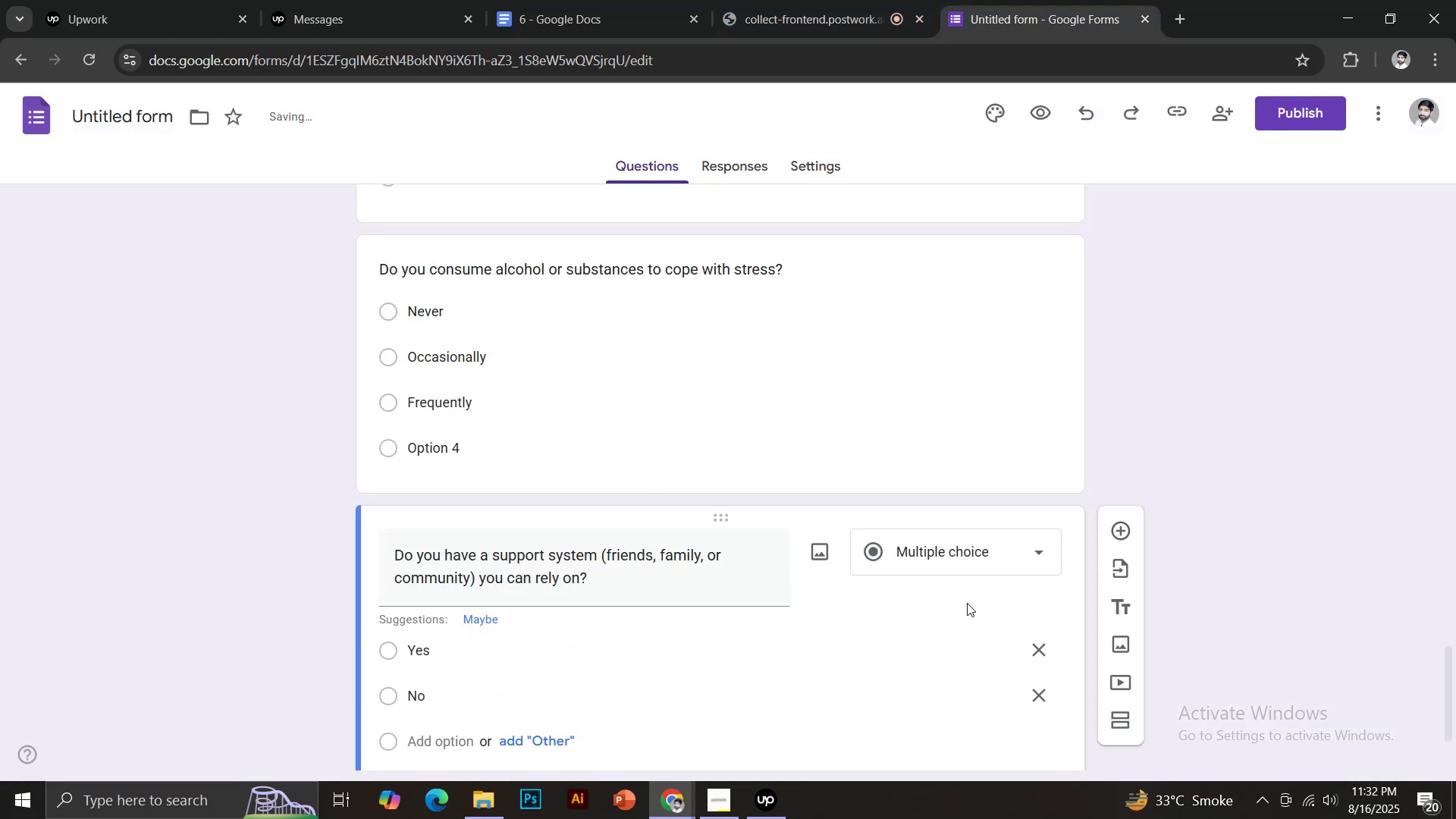 
scroll: coordinate [974, 598], scroll_direction: down, amount: 3.0
 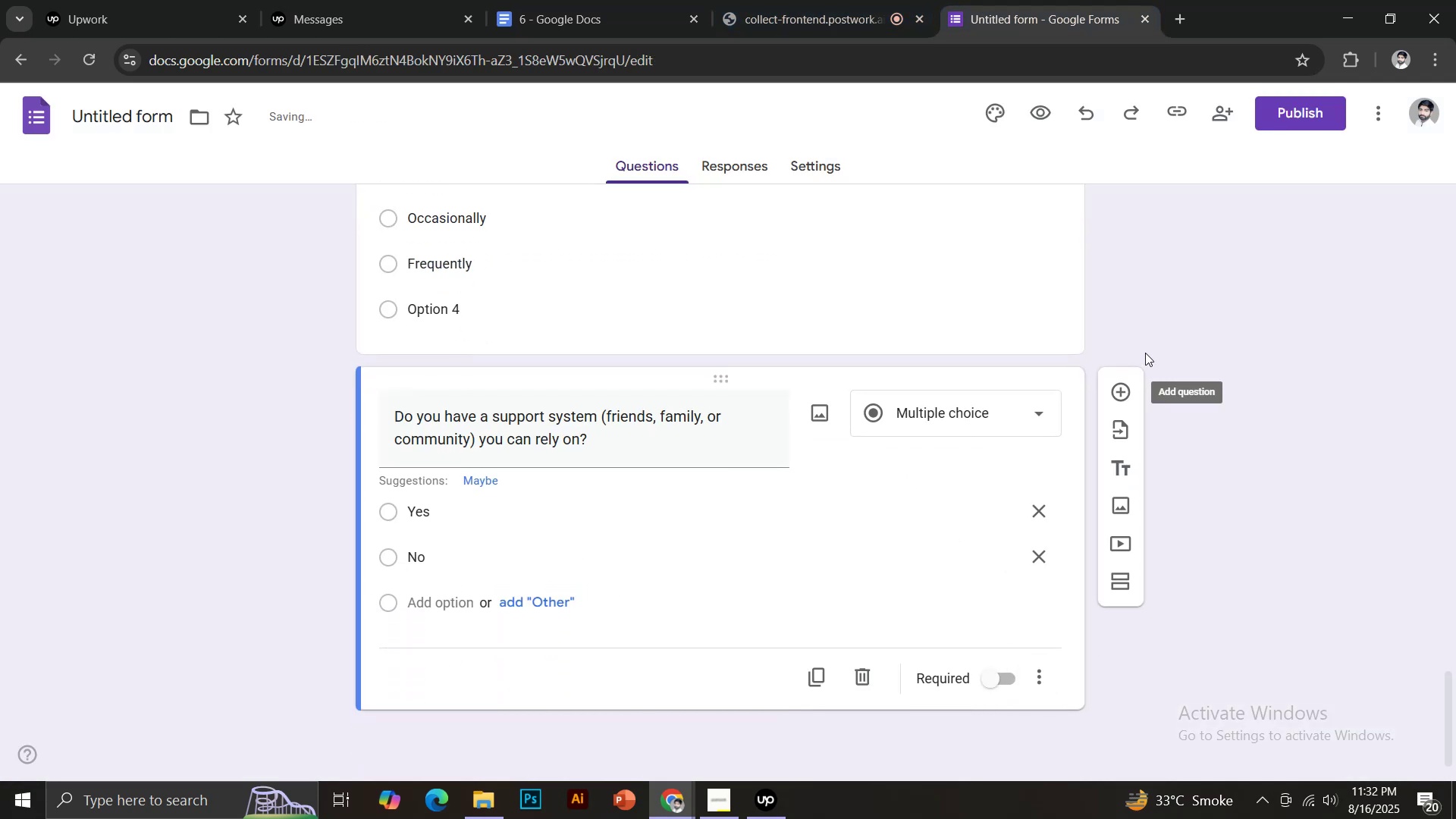 
left_click([1116, 390])
 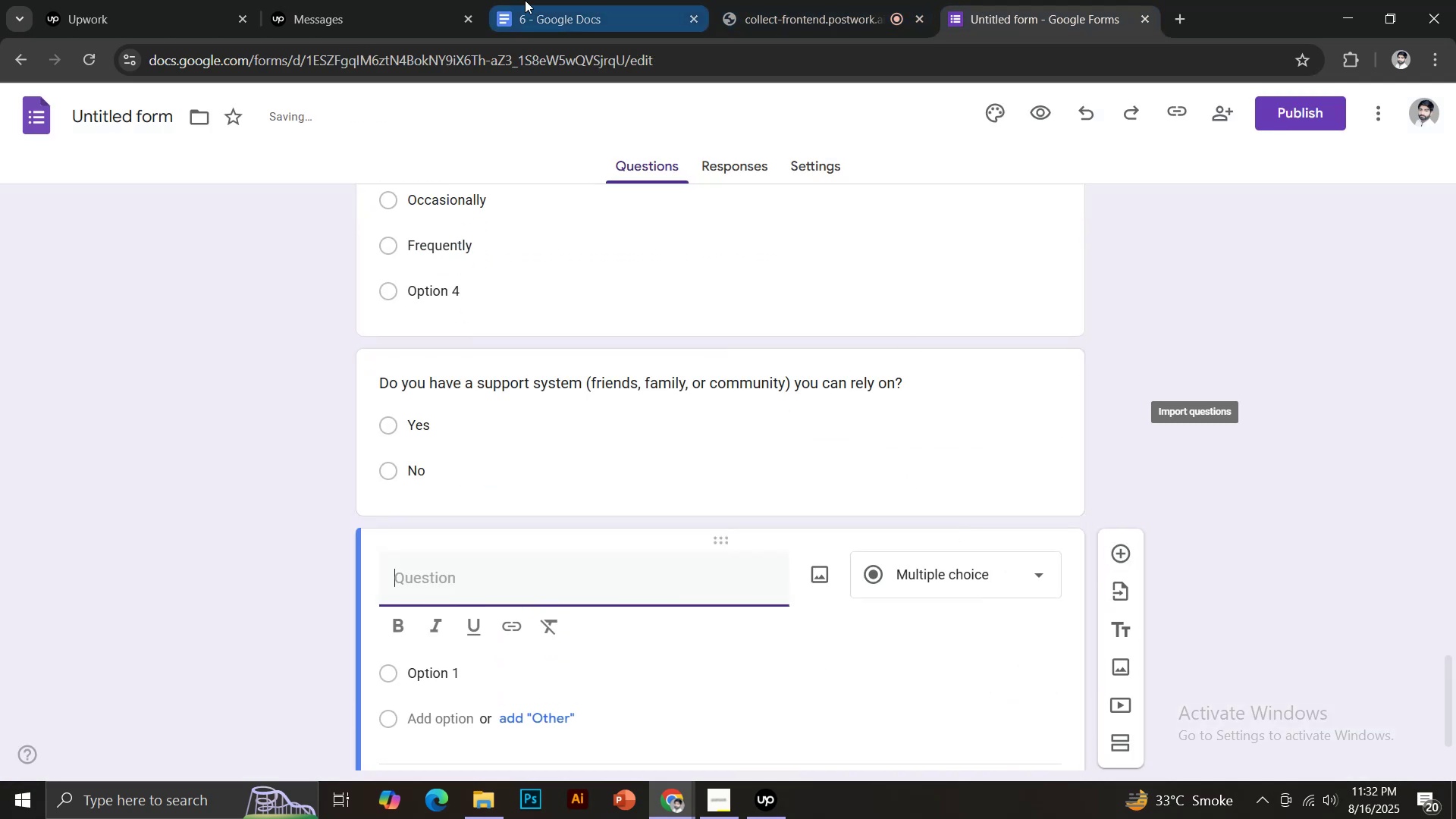 
left_click([592, 0])
 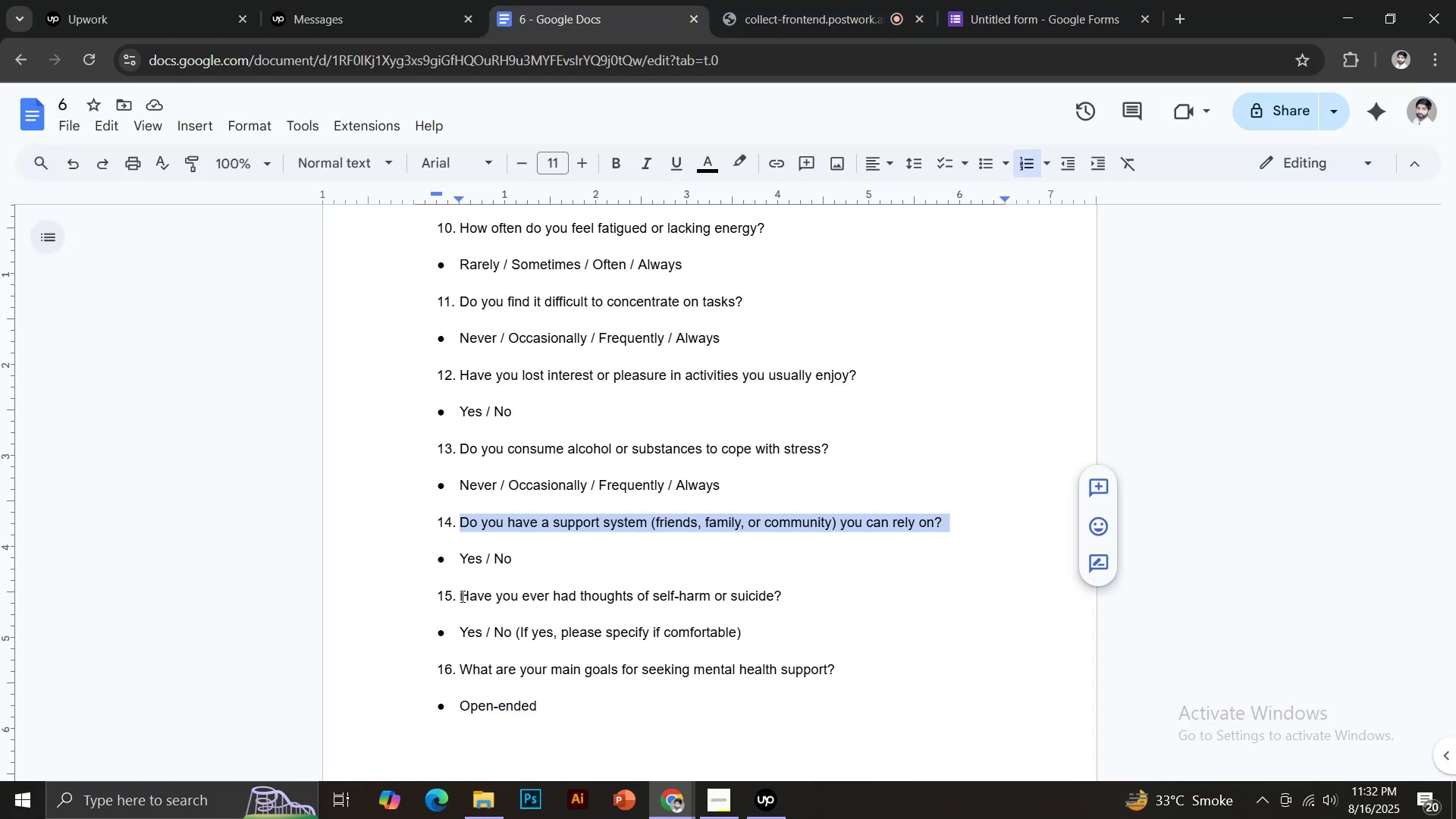 
left_click_drag(start_coordinate=[460, 596], to_coordinate=[783, 589])
 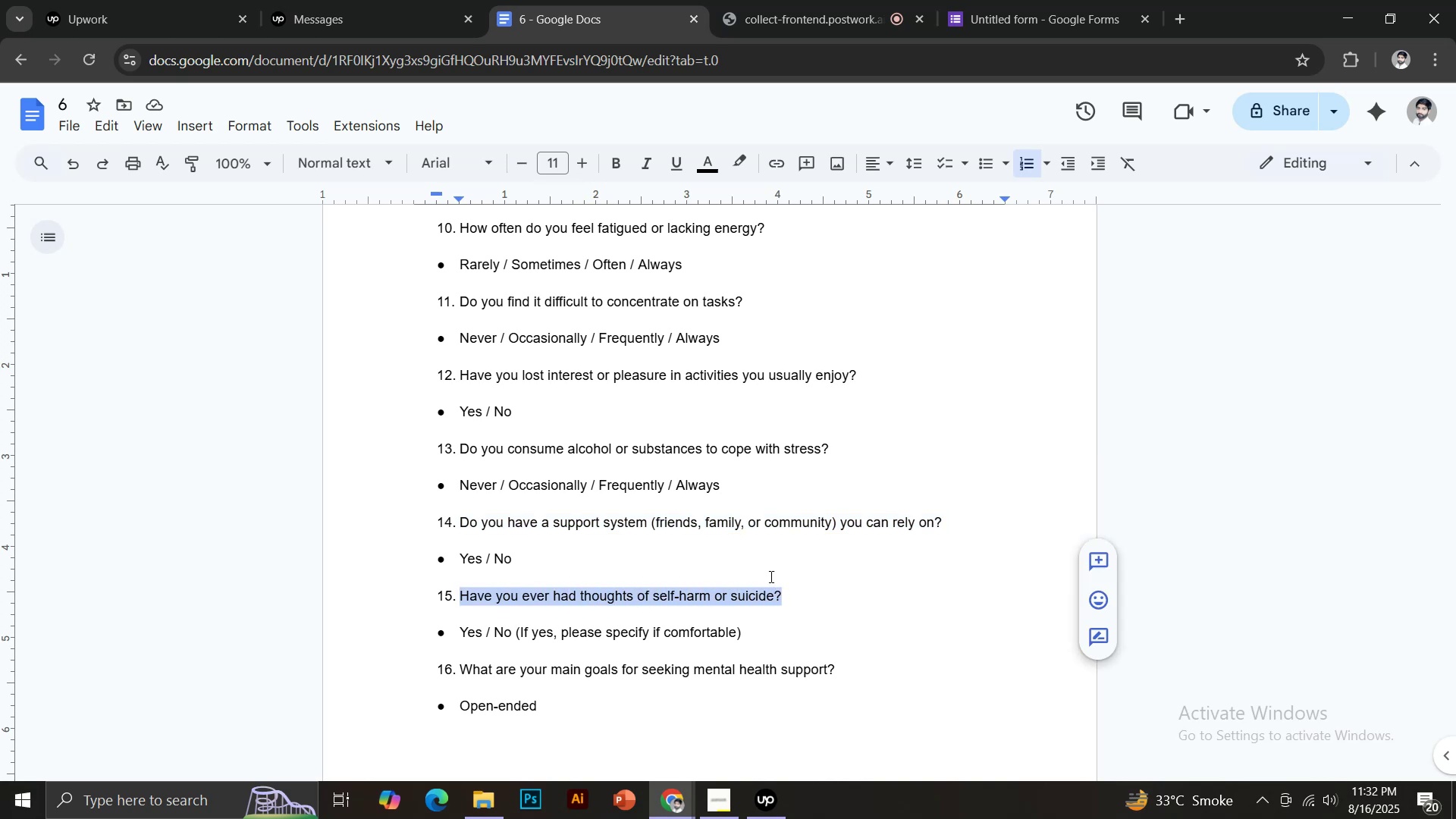 
hold_key(key=ControlLeft, duration=0.66)
 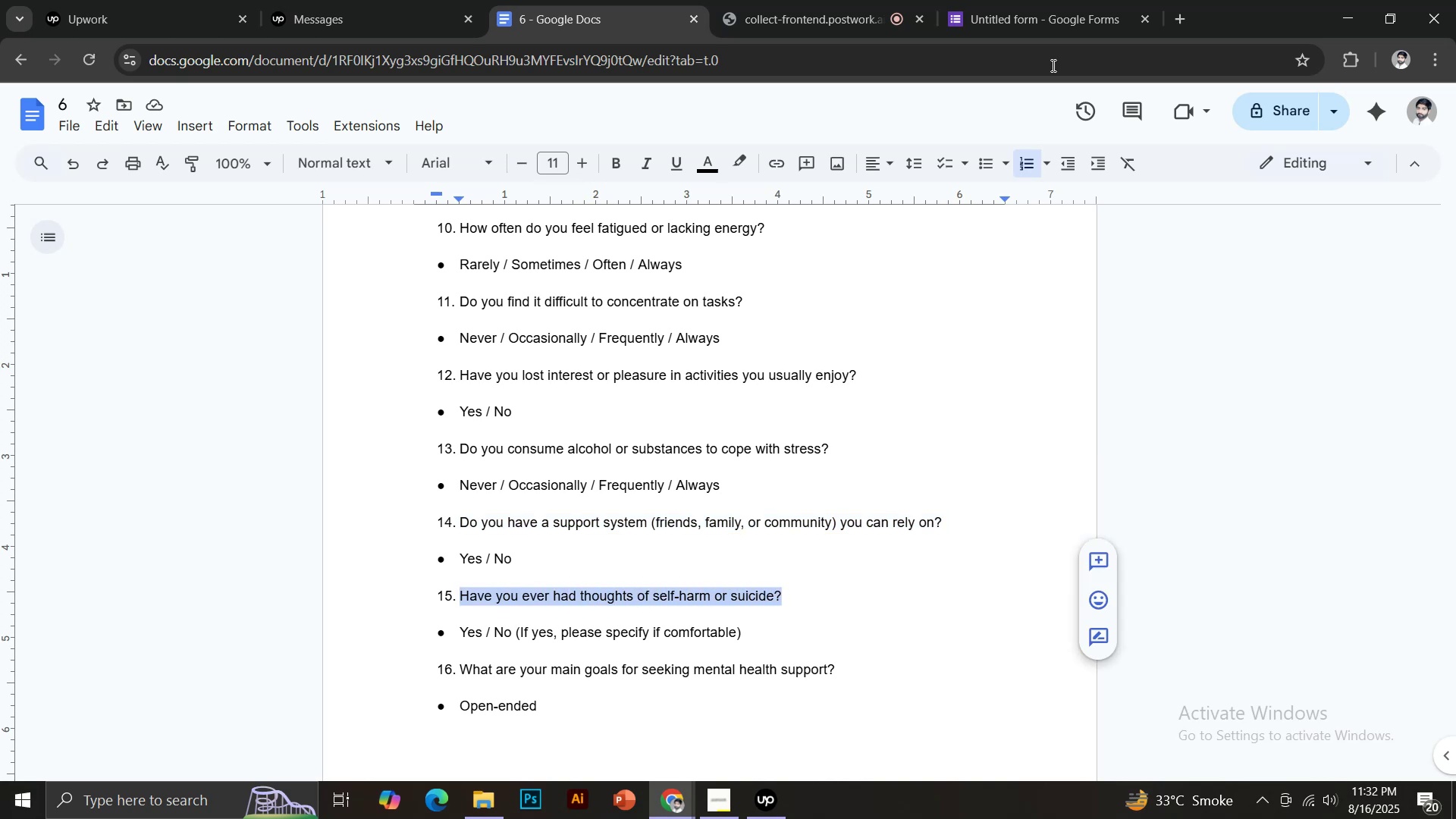 
hold_key(key=C, duration=0.31)
 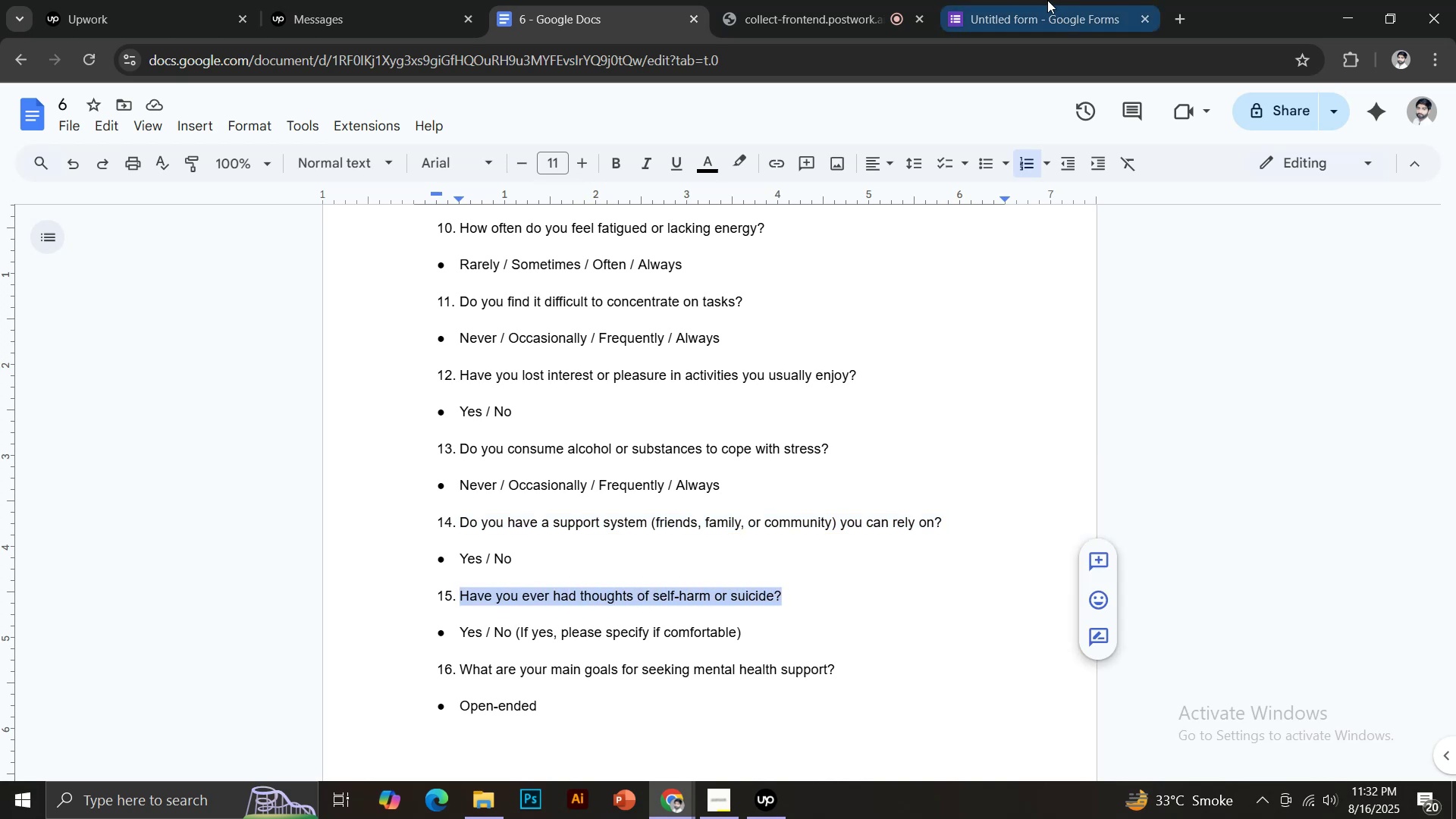 
left_click([1028, 0])
 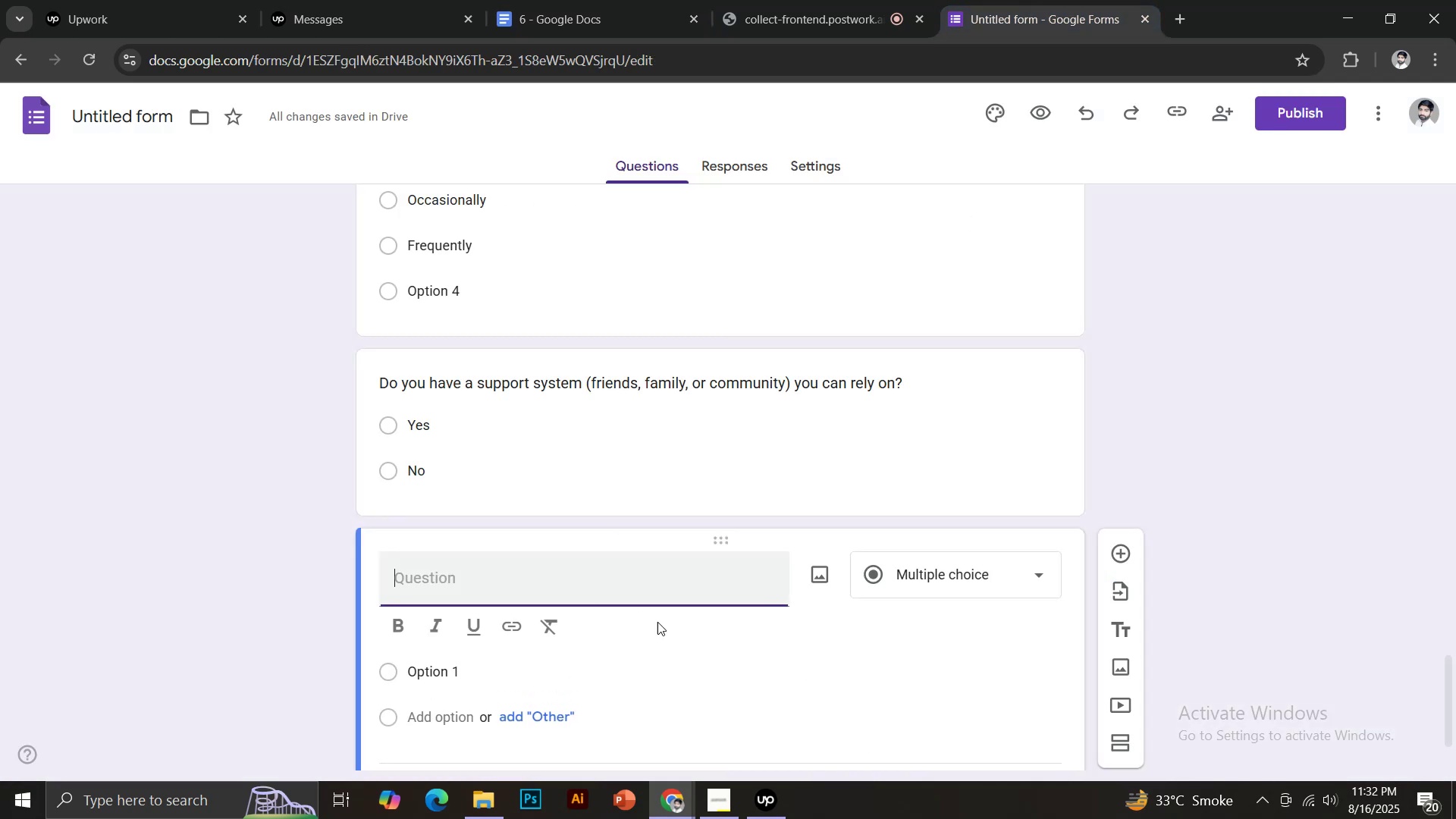 
key(Control+ControlLeft)
 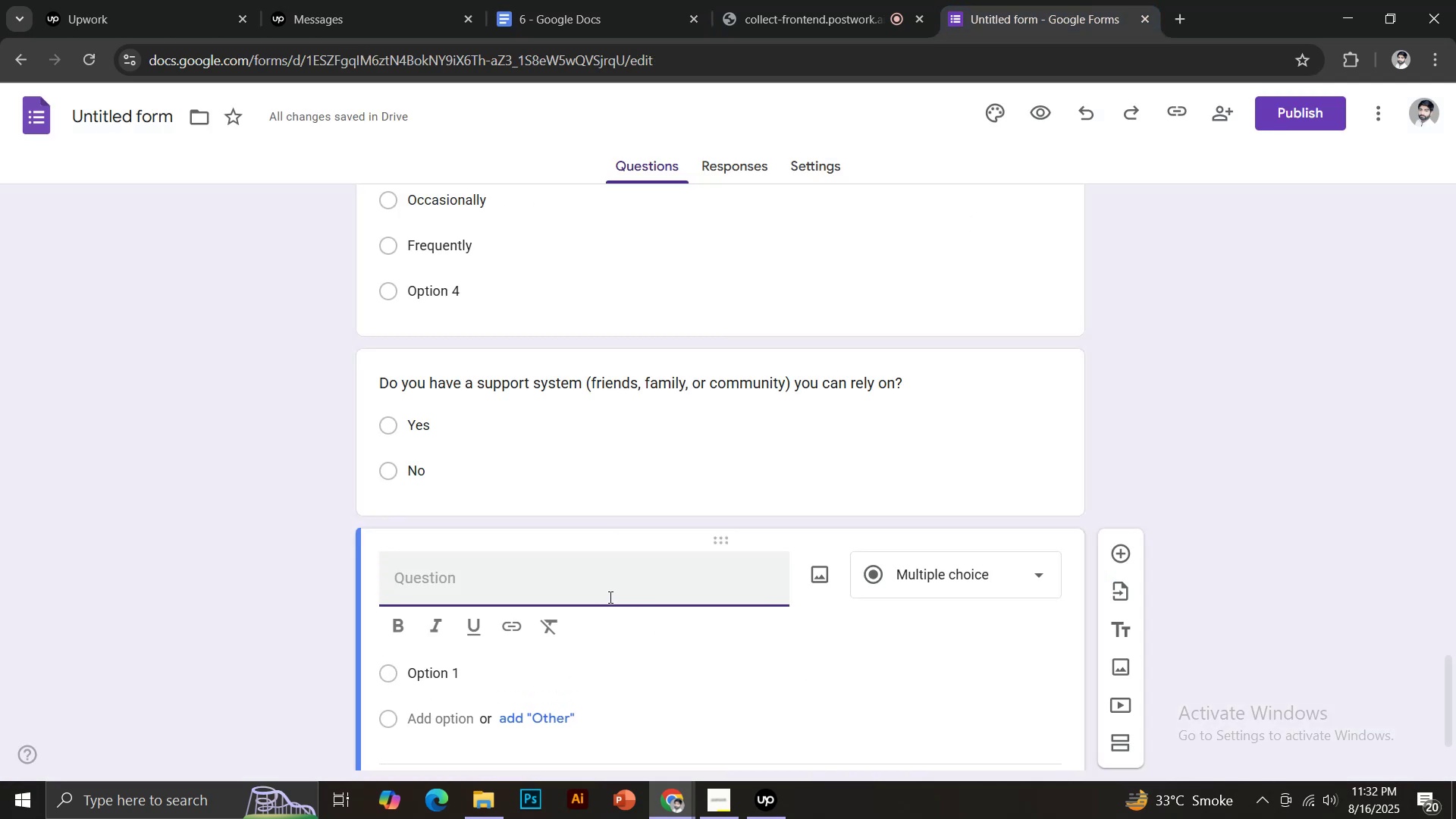 
key(Control+V)
 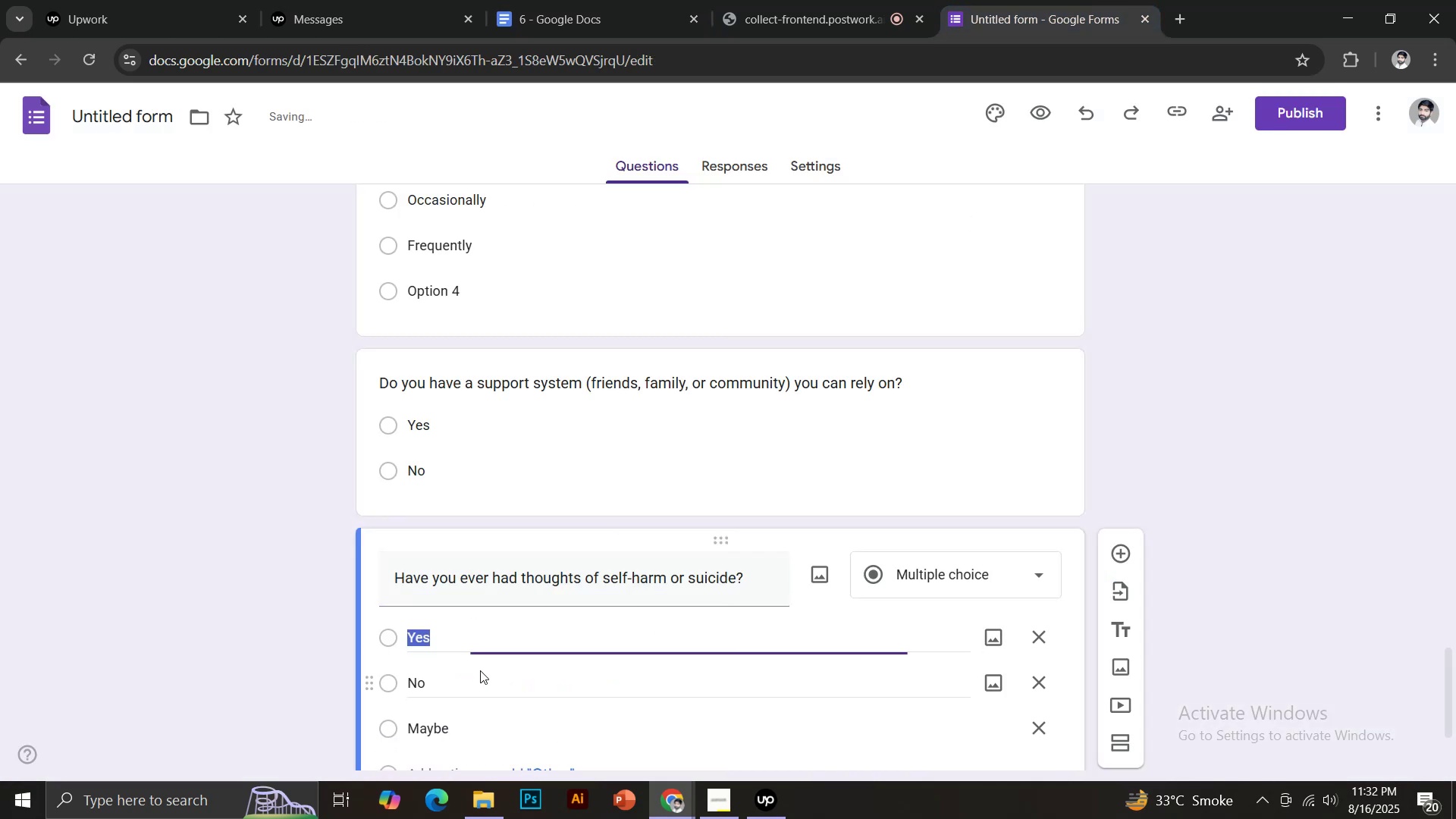 
scroll: coordinate [568, 657], scroll_direction: down, amount: 1.0
 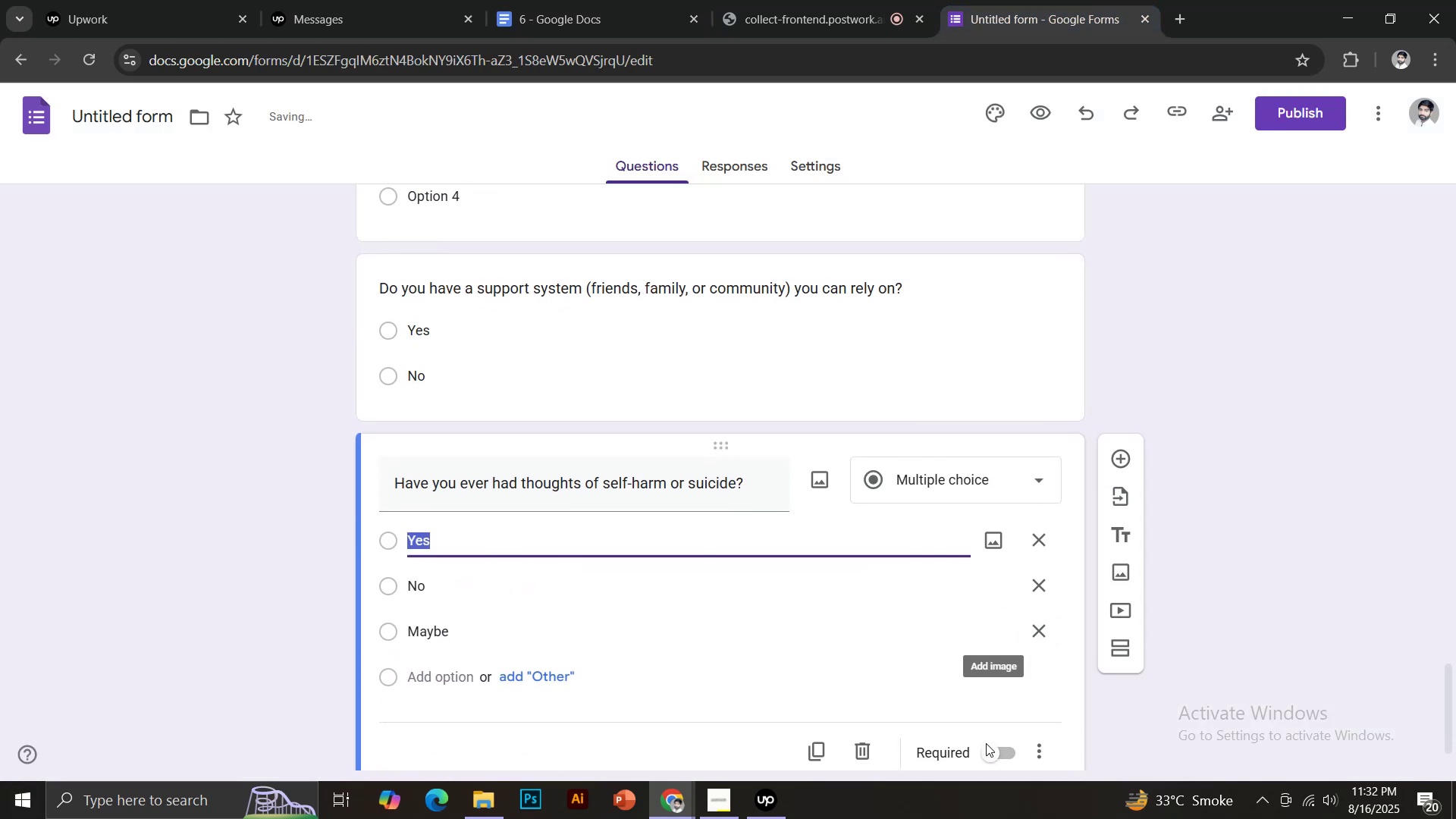 
left_click([1115, 466])
 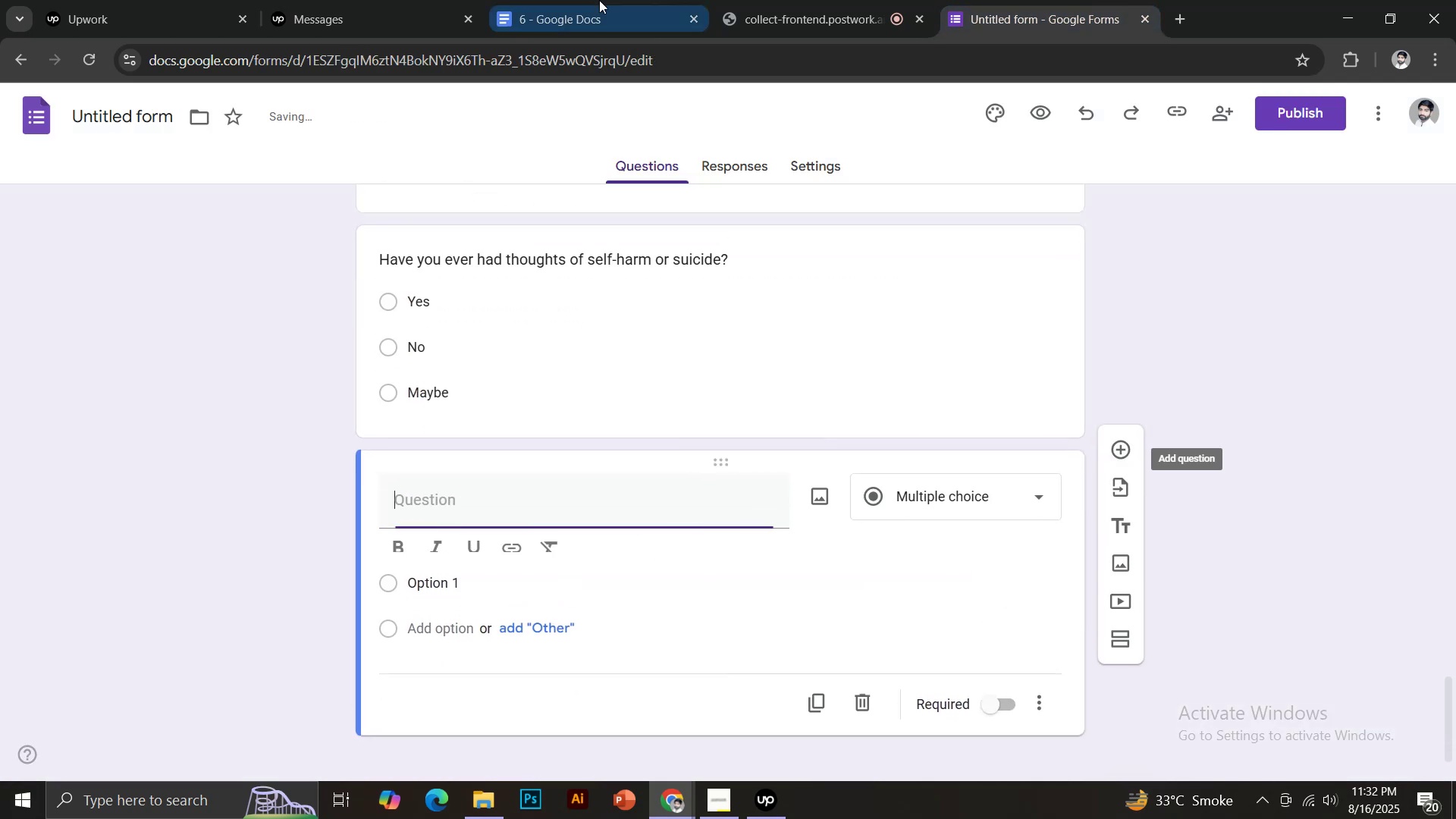 
double_click([591, 0])
 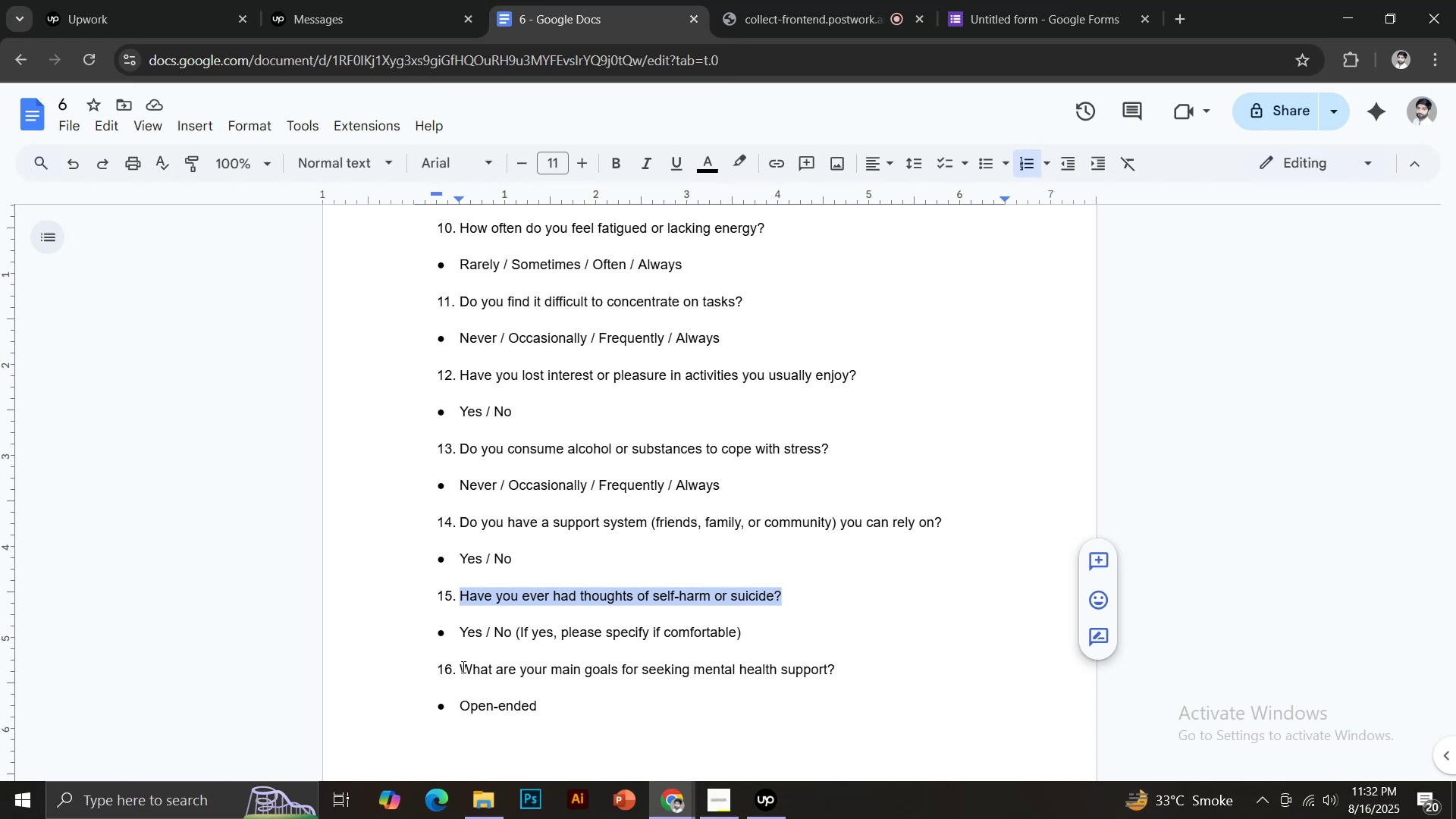 
left_click_drag(start_coordinate=[461, 667], to_coordinate=[841, 675])
 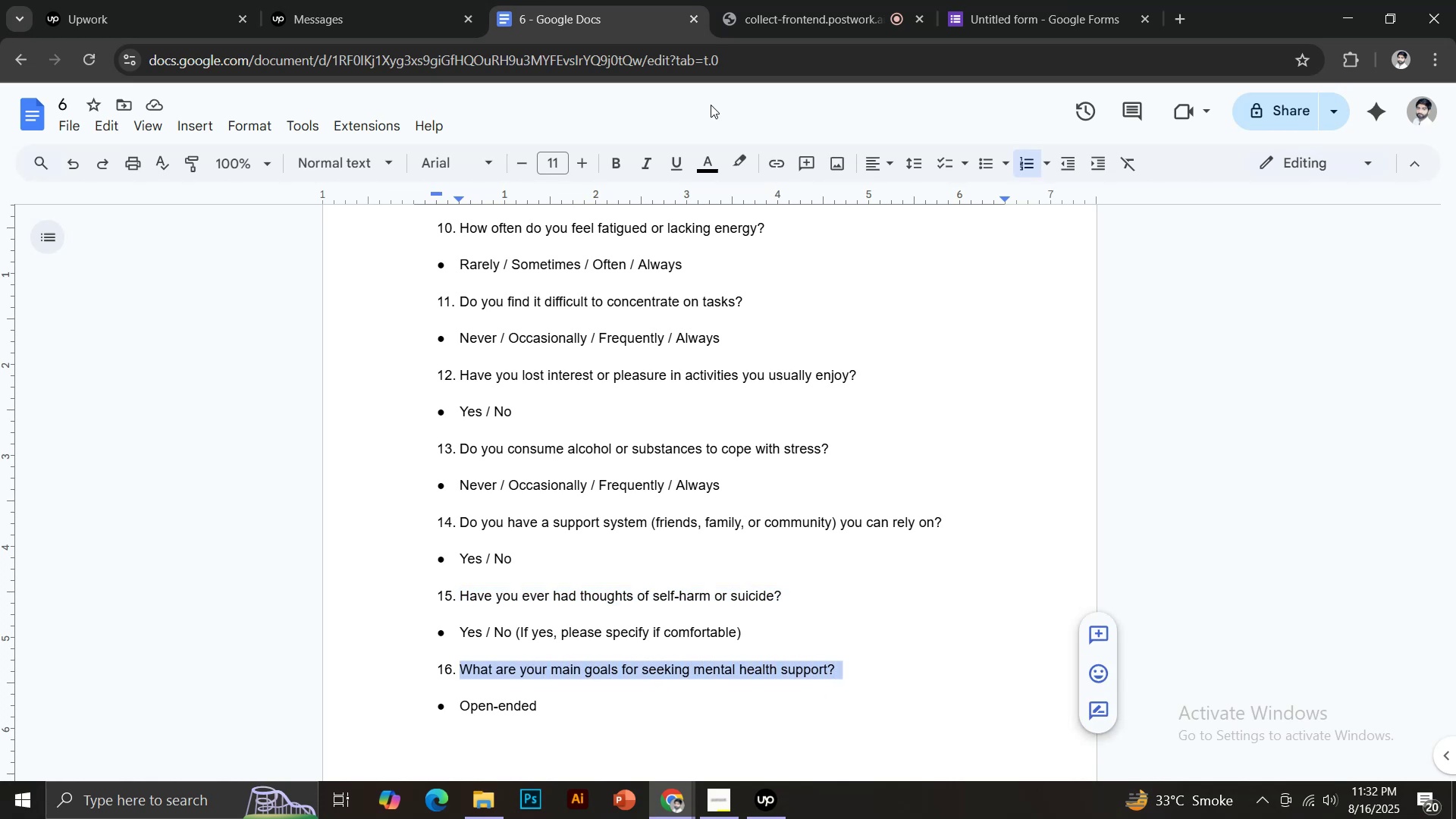 
key(Control+C)
 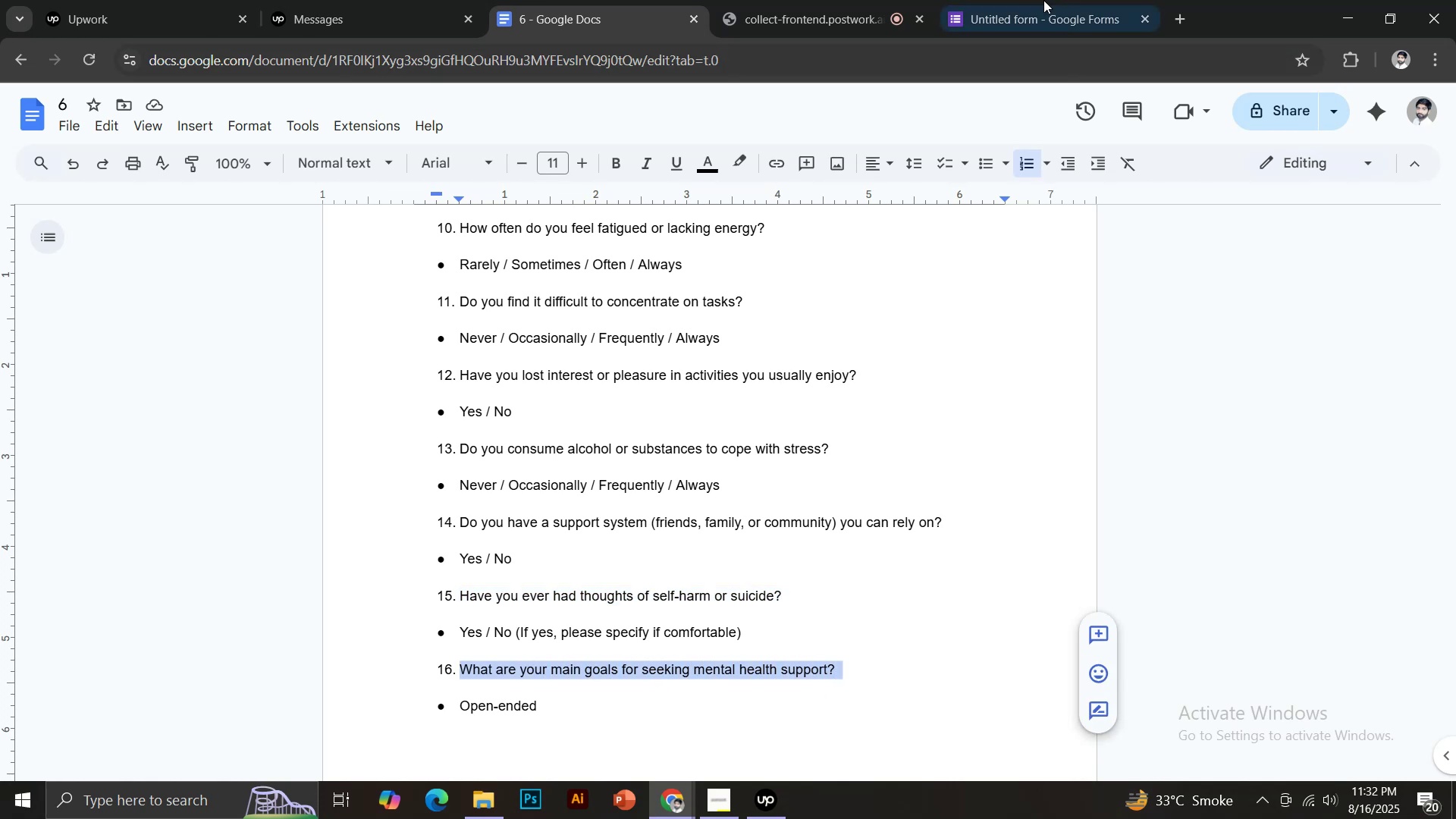 
left_click([1044, 0])
 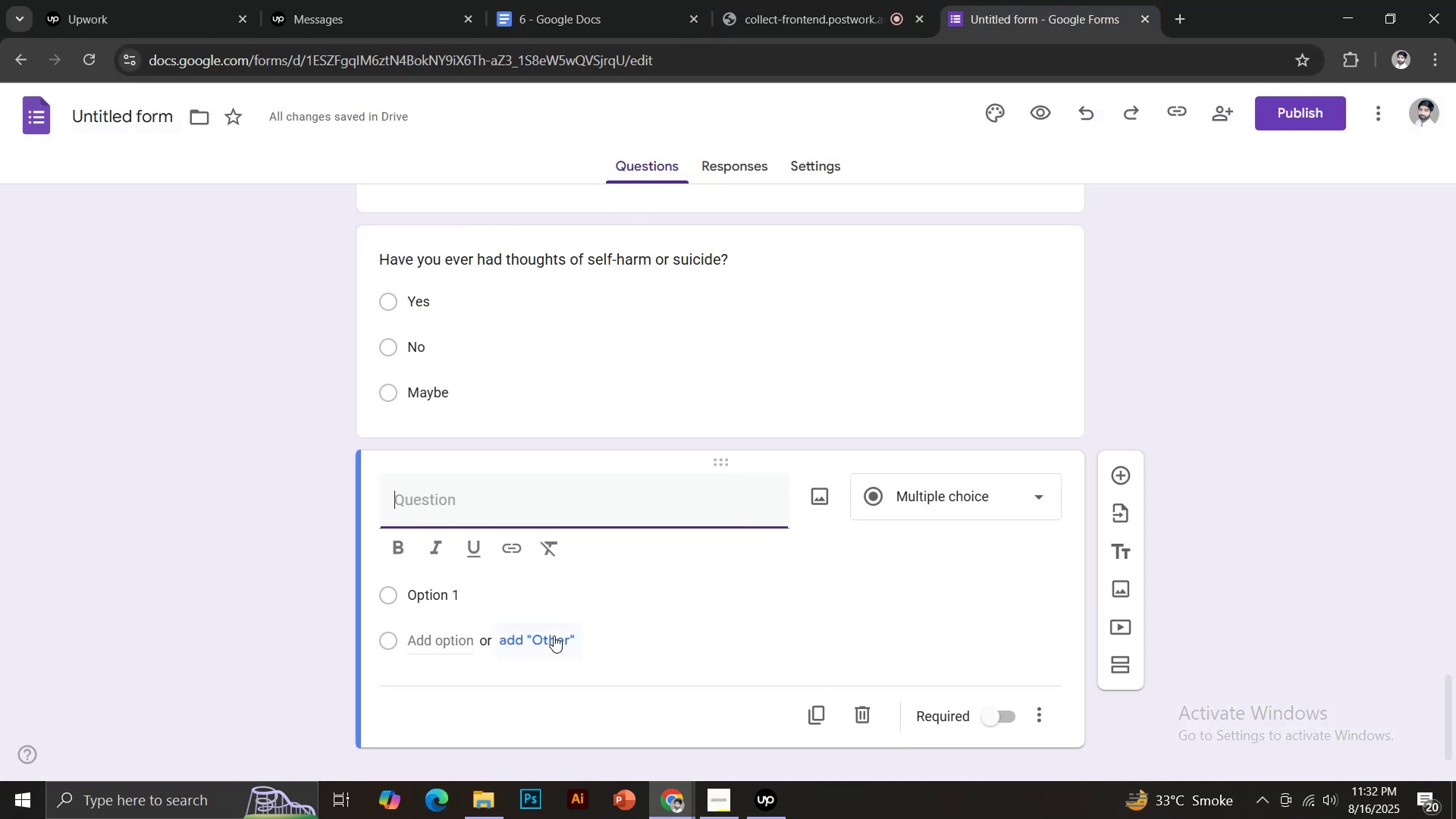 
key(Control+ControlLeft)
 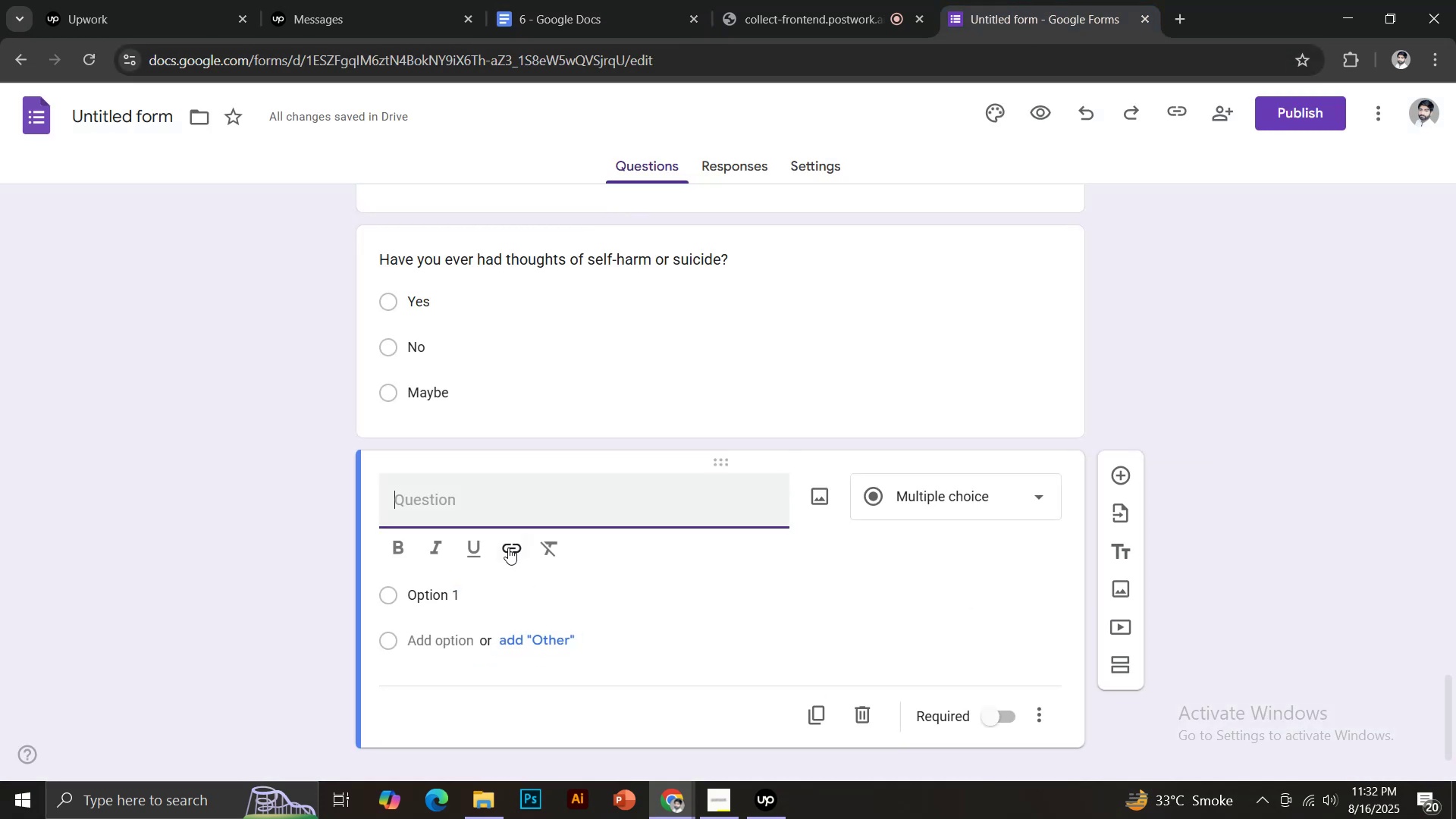 
key(Control+V)
 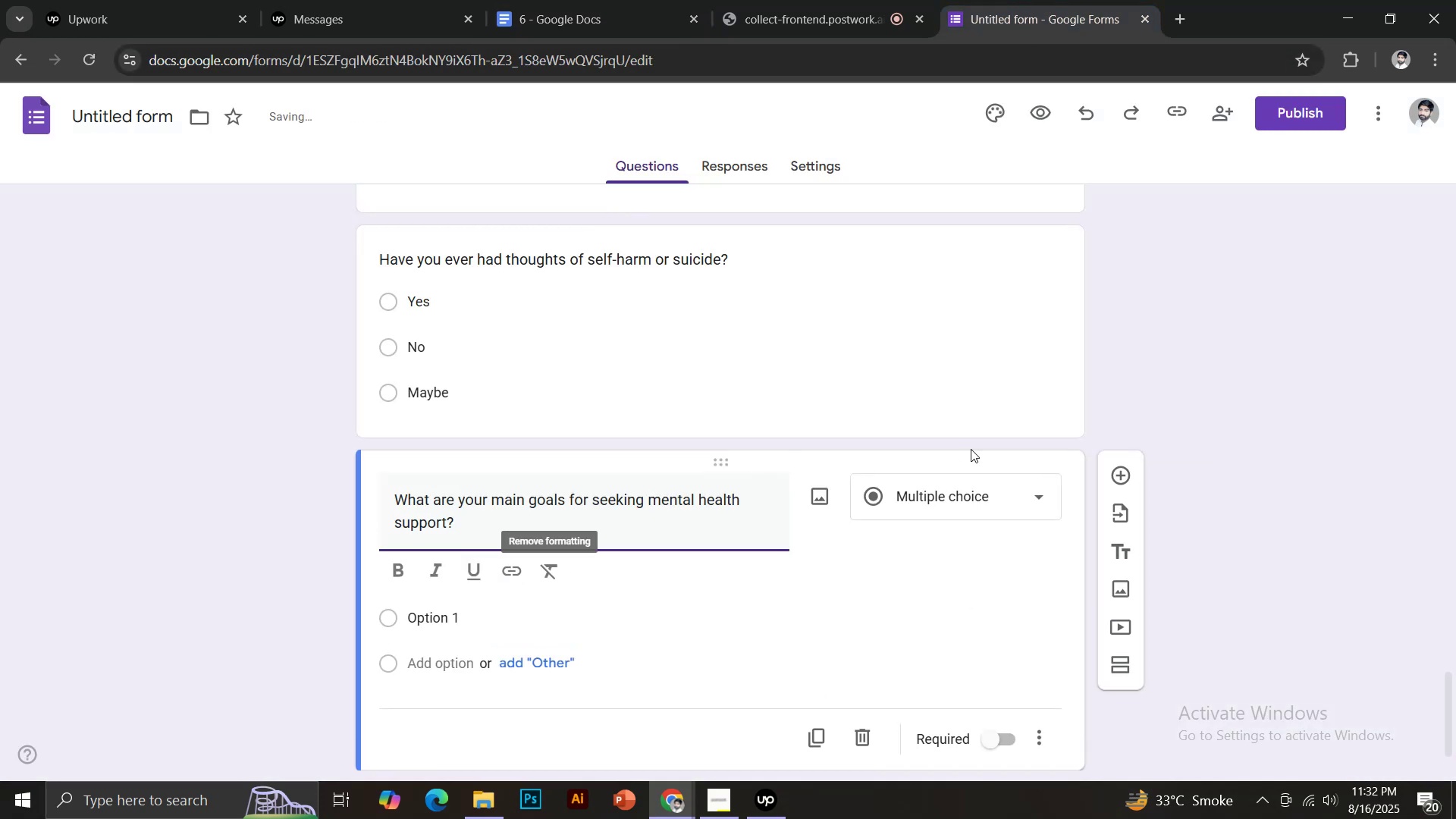 
left_click([958, 499])
 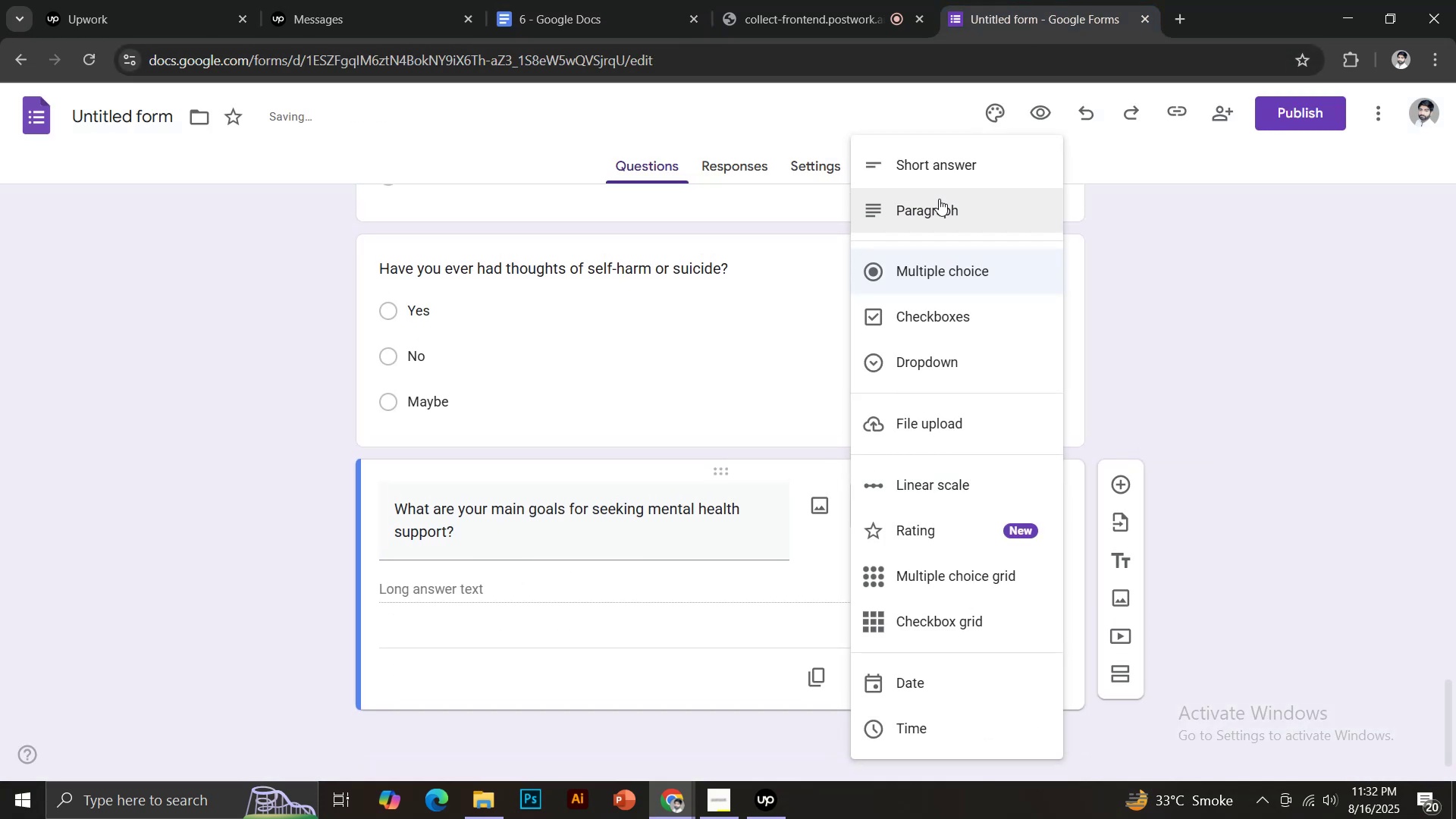 
left_click([935, 215])
 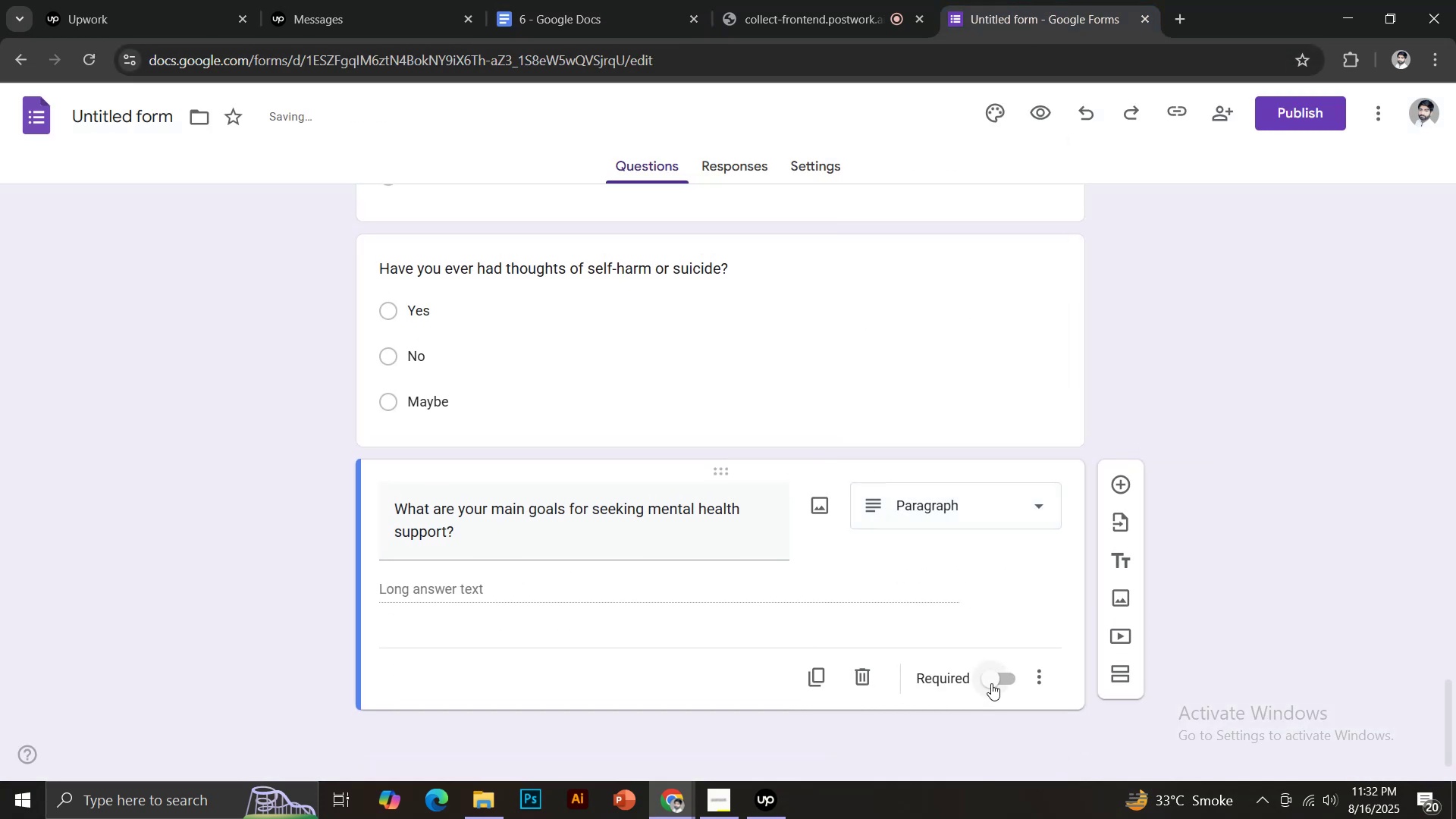 
left_click([991, 683])
 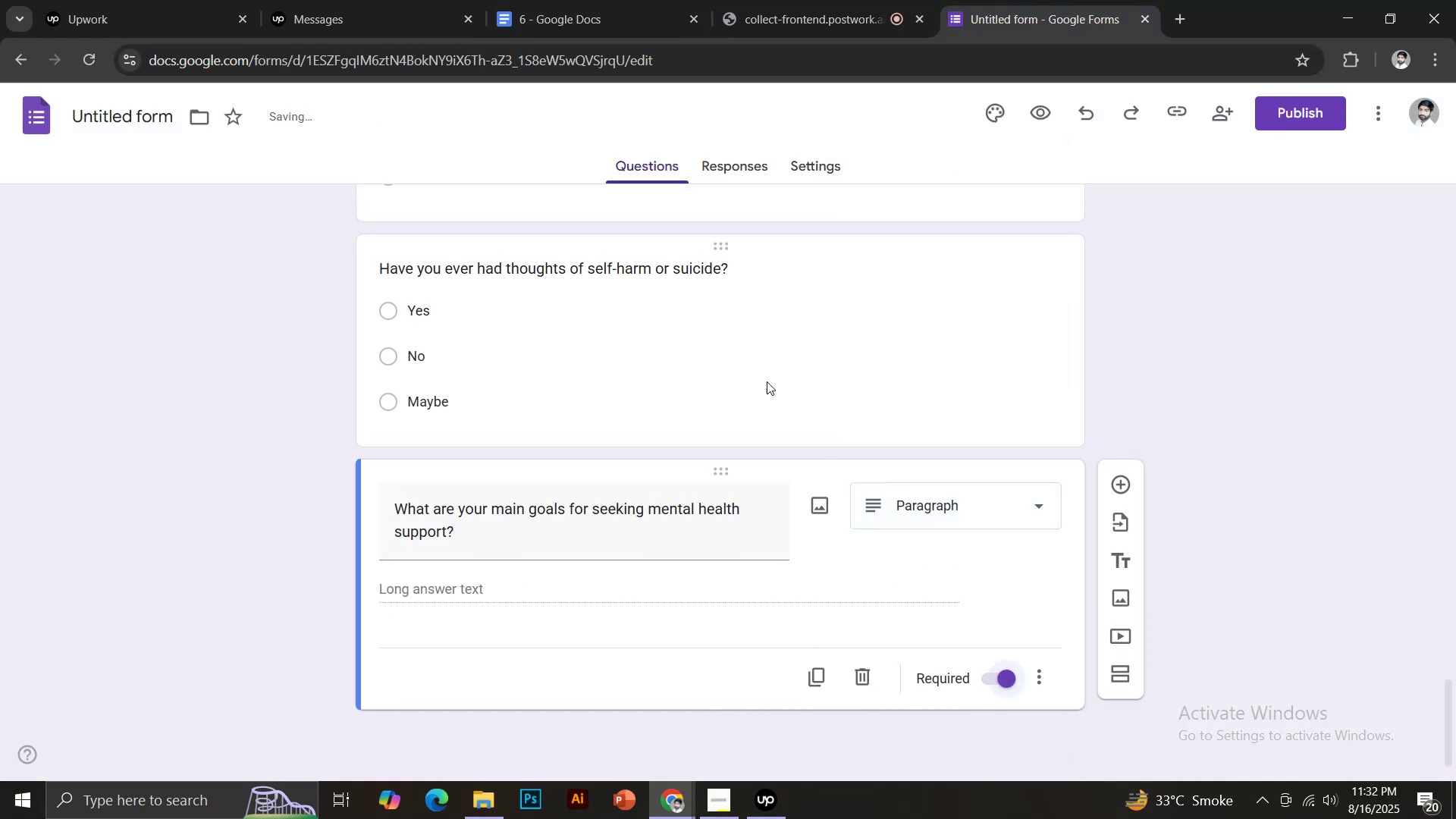 
left_click([725, 347])
 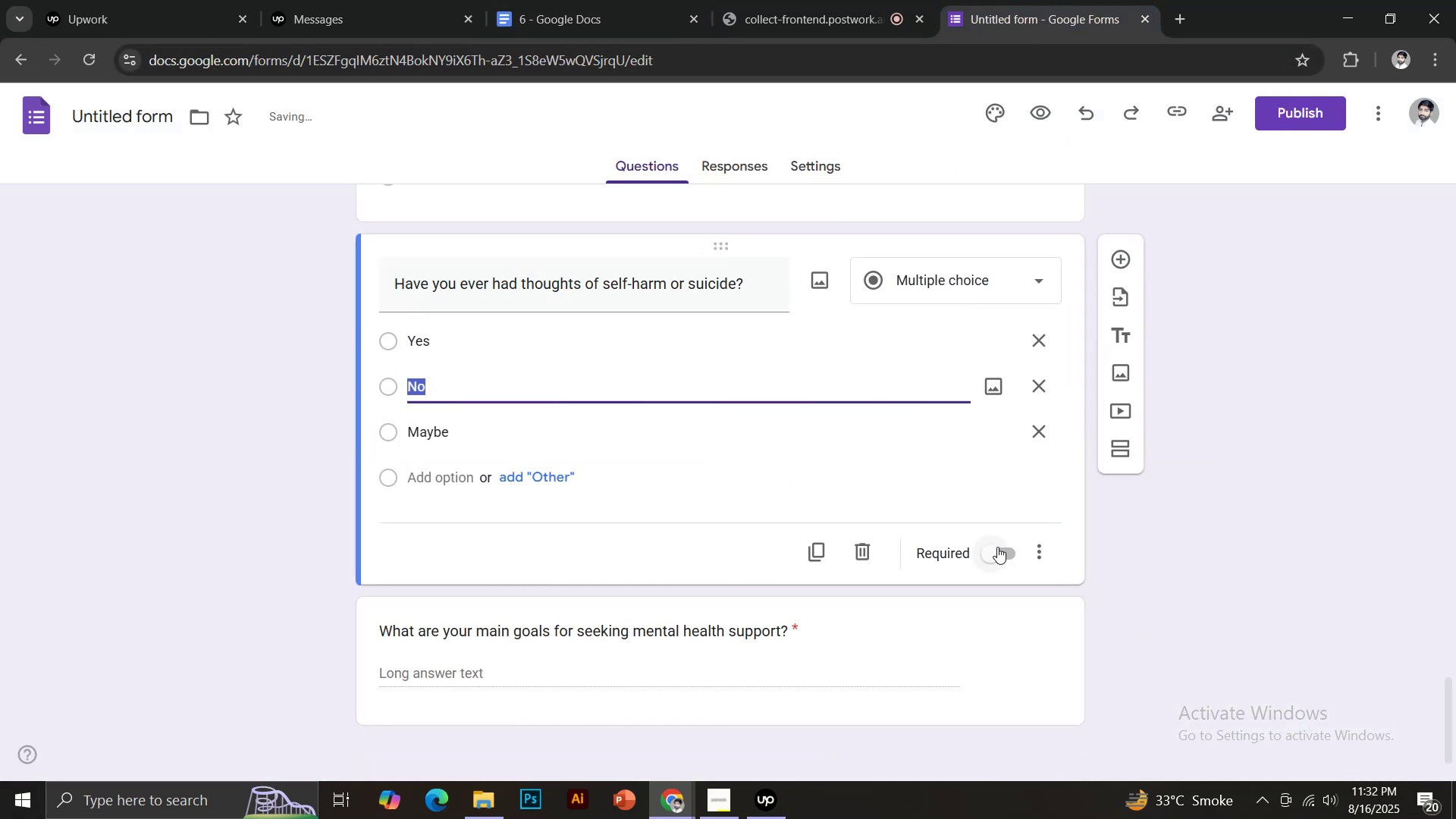 
left_click([991, 558])
 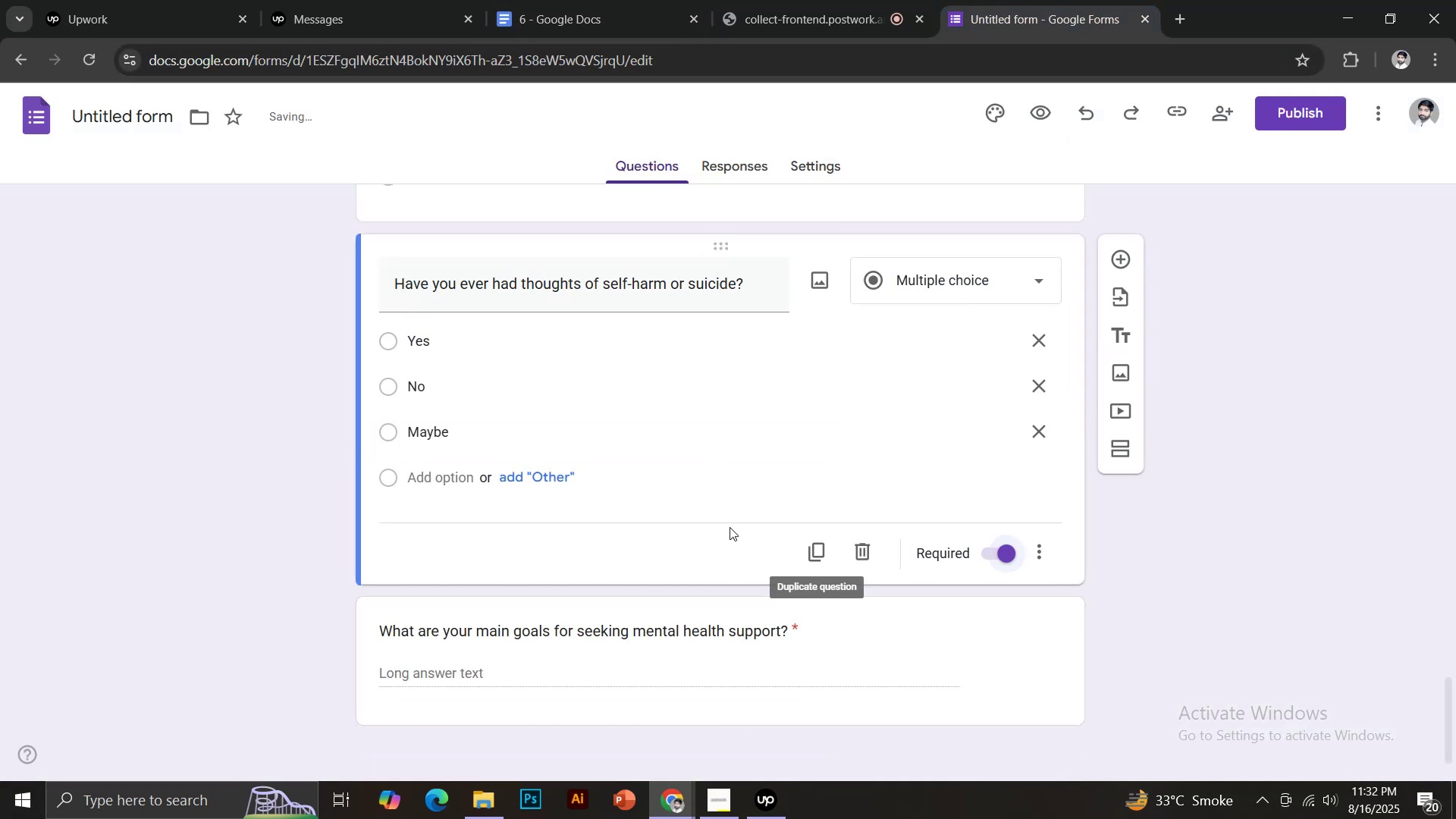 
scroll: coordinate [730, 527], scroll_direction: up, amount: 2.0
 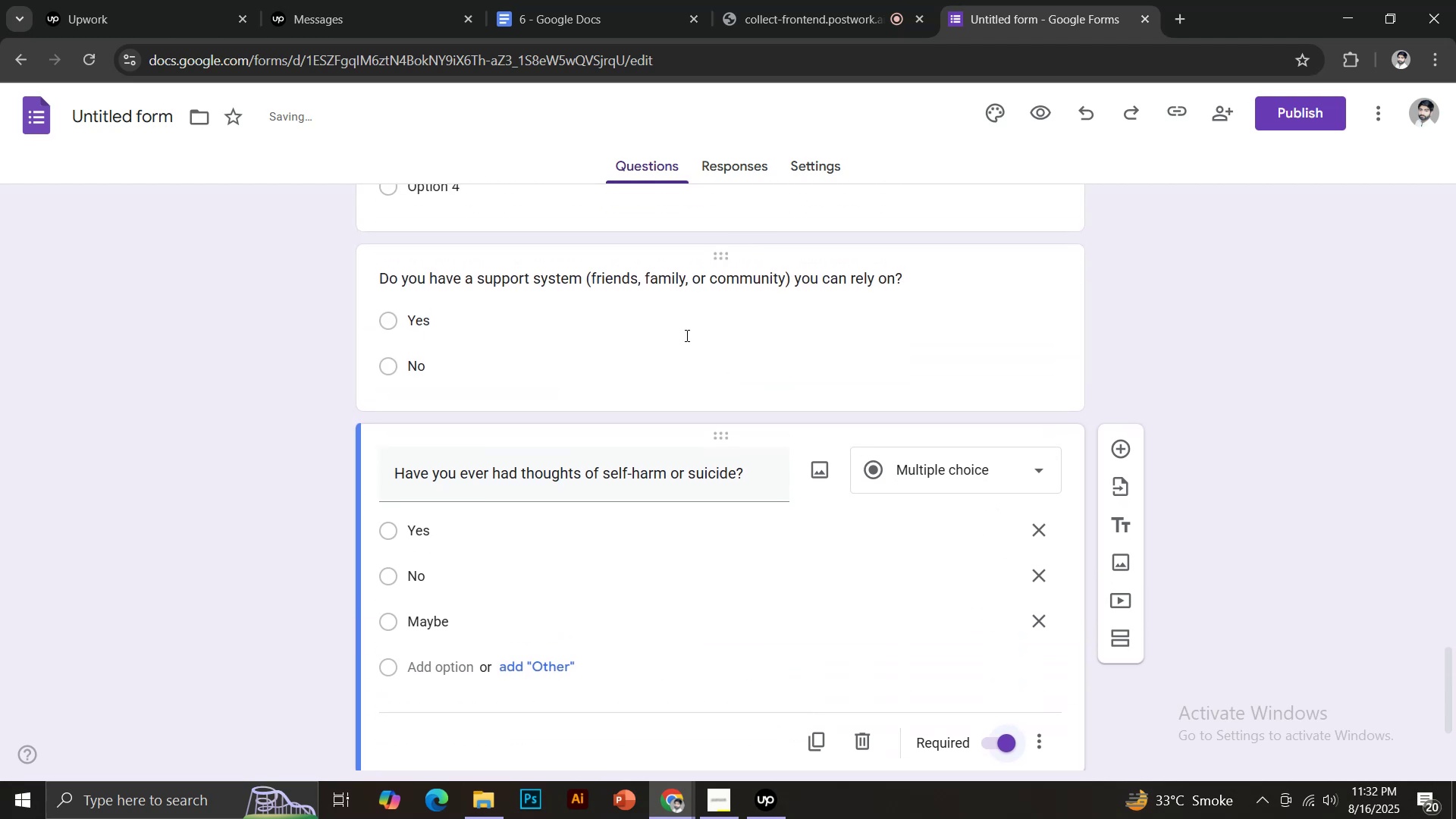 
left_click([674, 345])
 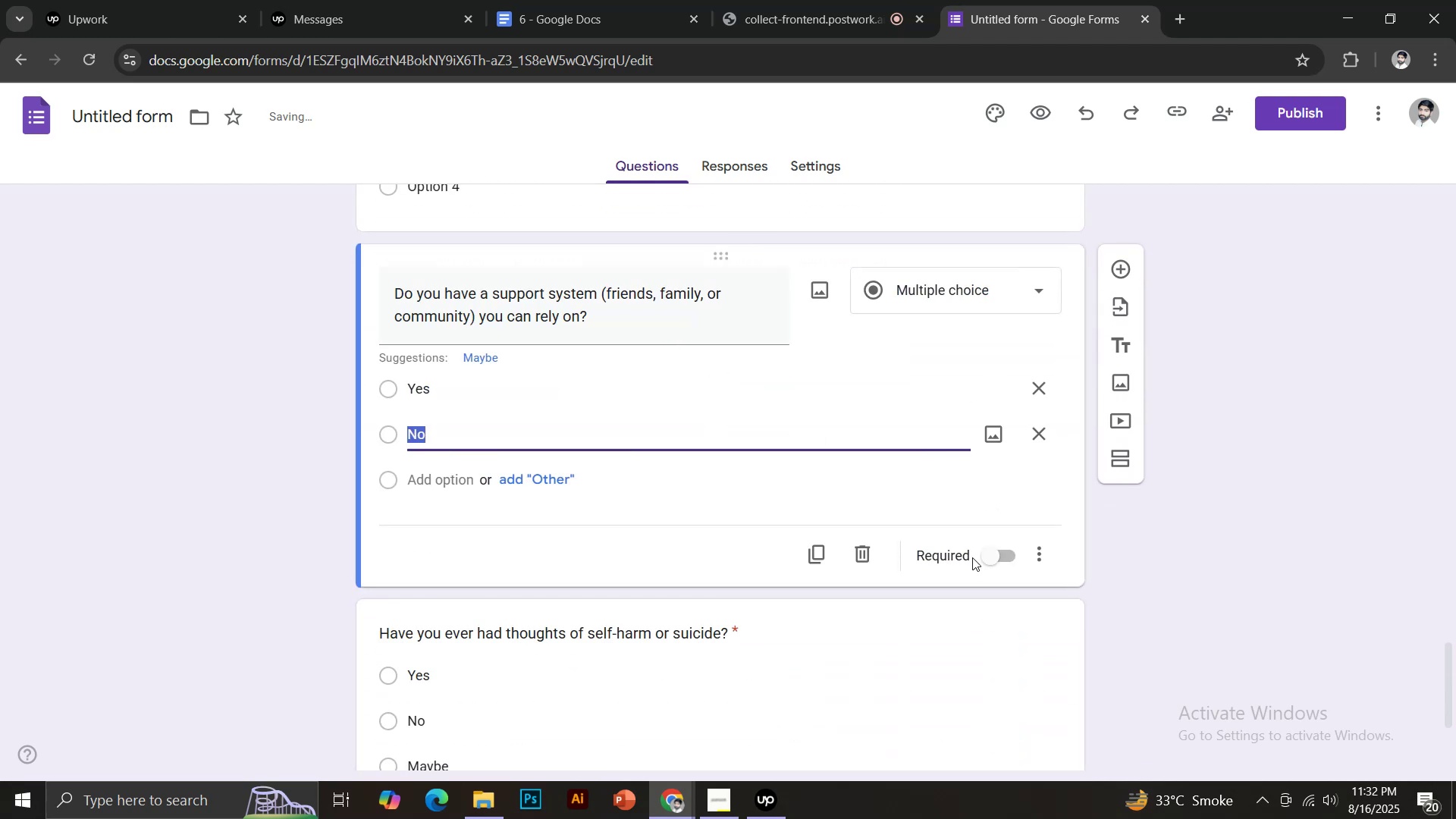 
left_click([987, 556])
 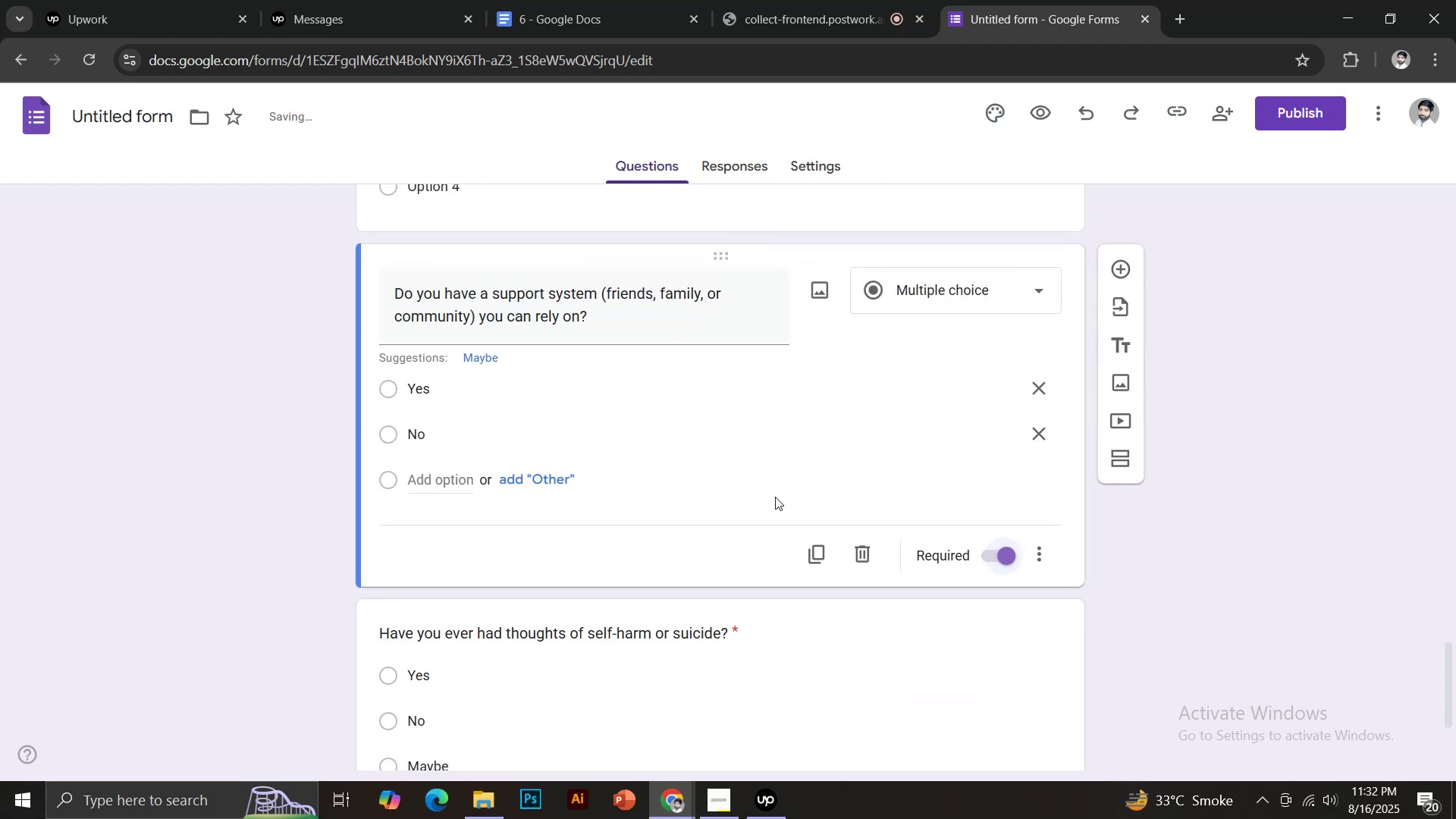 
scroll: coordinate [534, 343], scroll_direction: up, amount: 3.0
 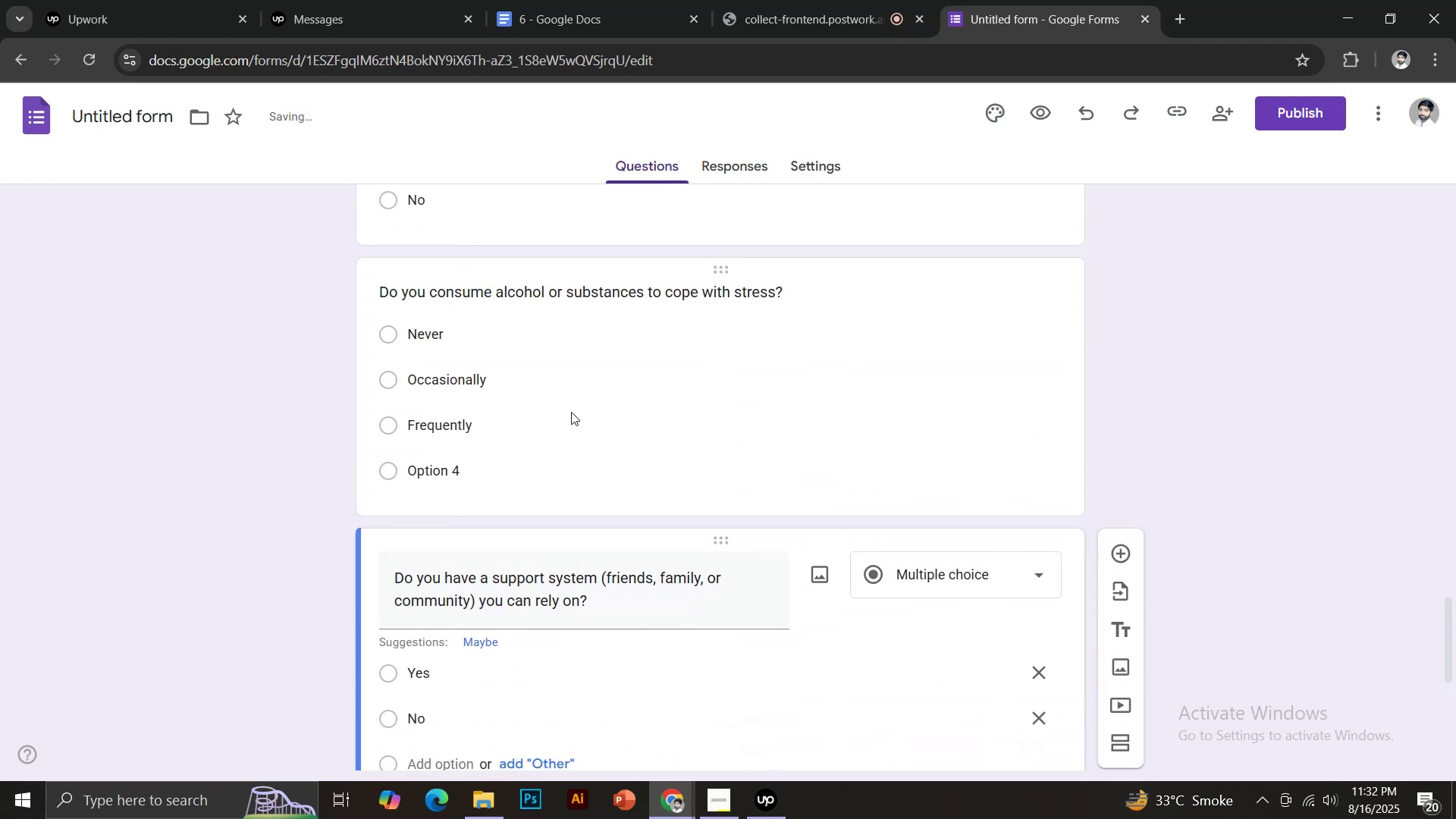 
left_click([571, 412])
 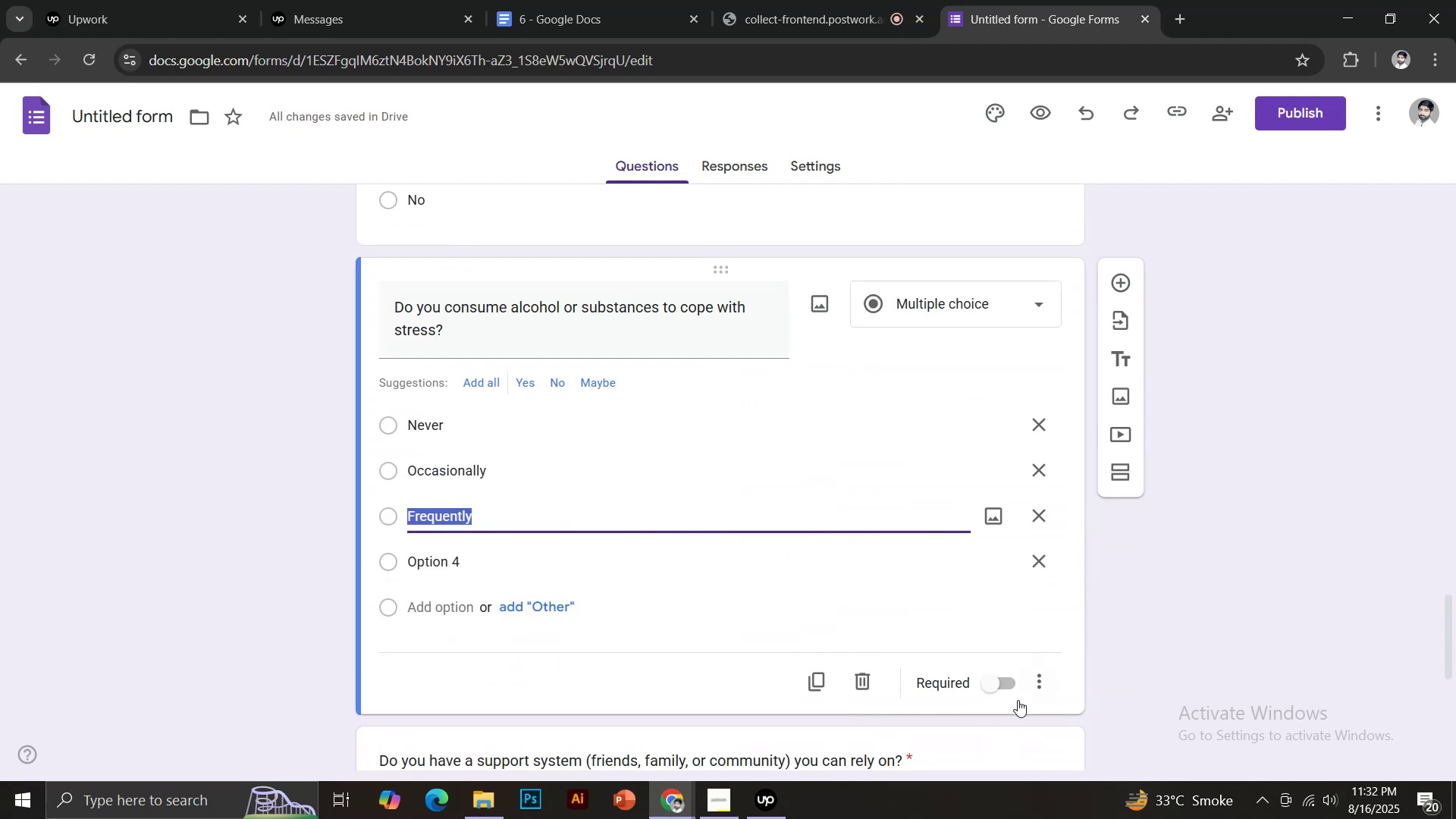 
left_click([996, 686])
 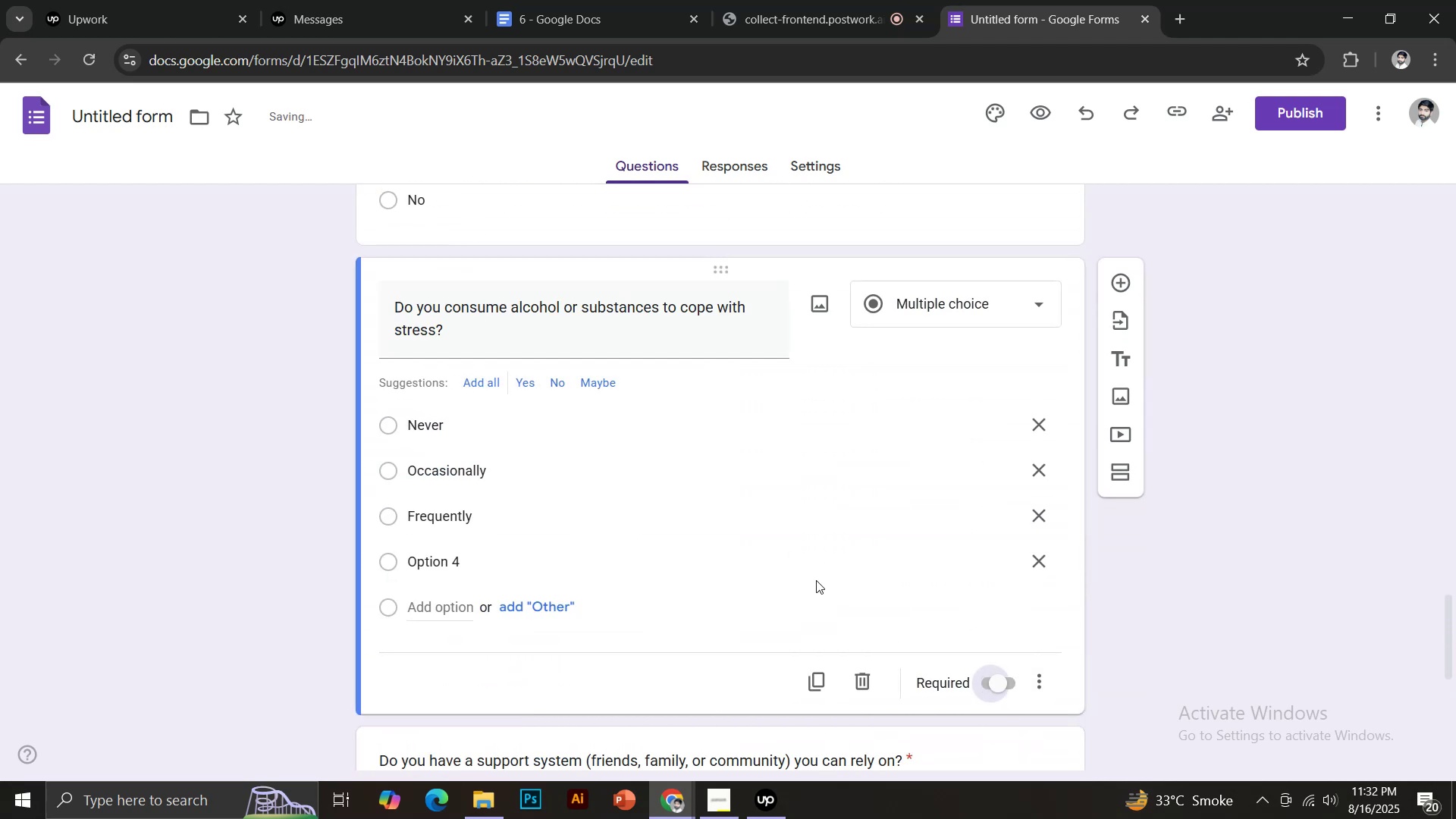 
scroll: coordinate [811, 569], scroll_direction: up, amount: 3.0
 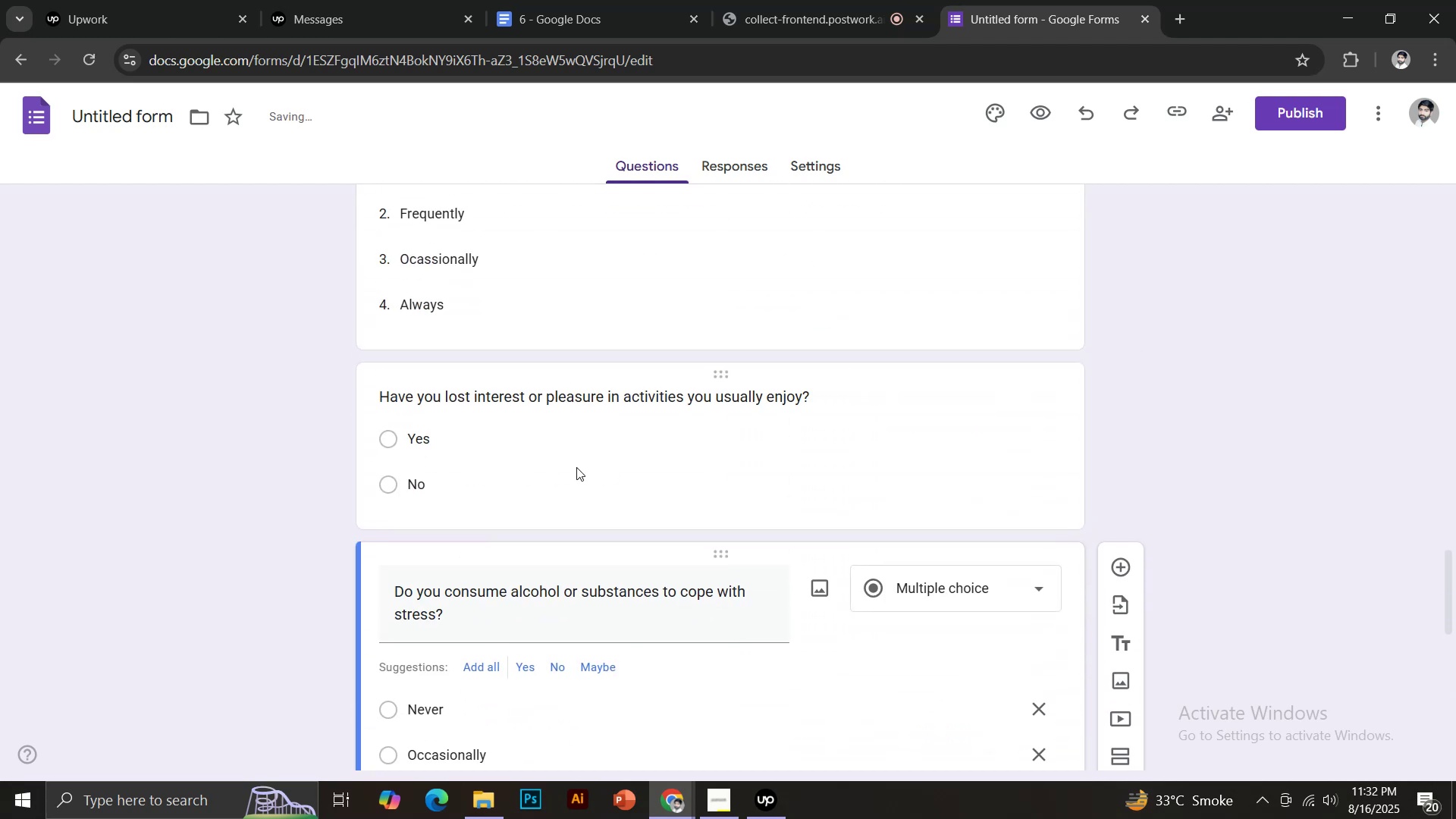 
left_click([576, 471])
 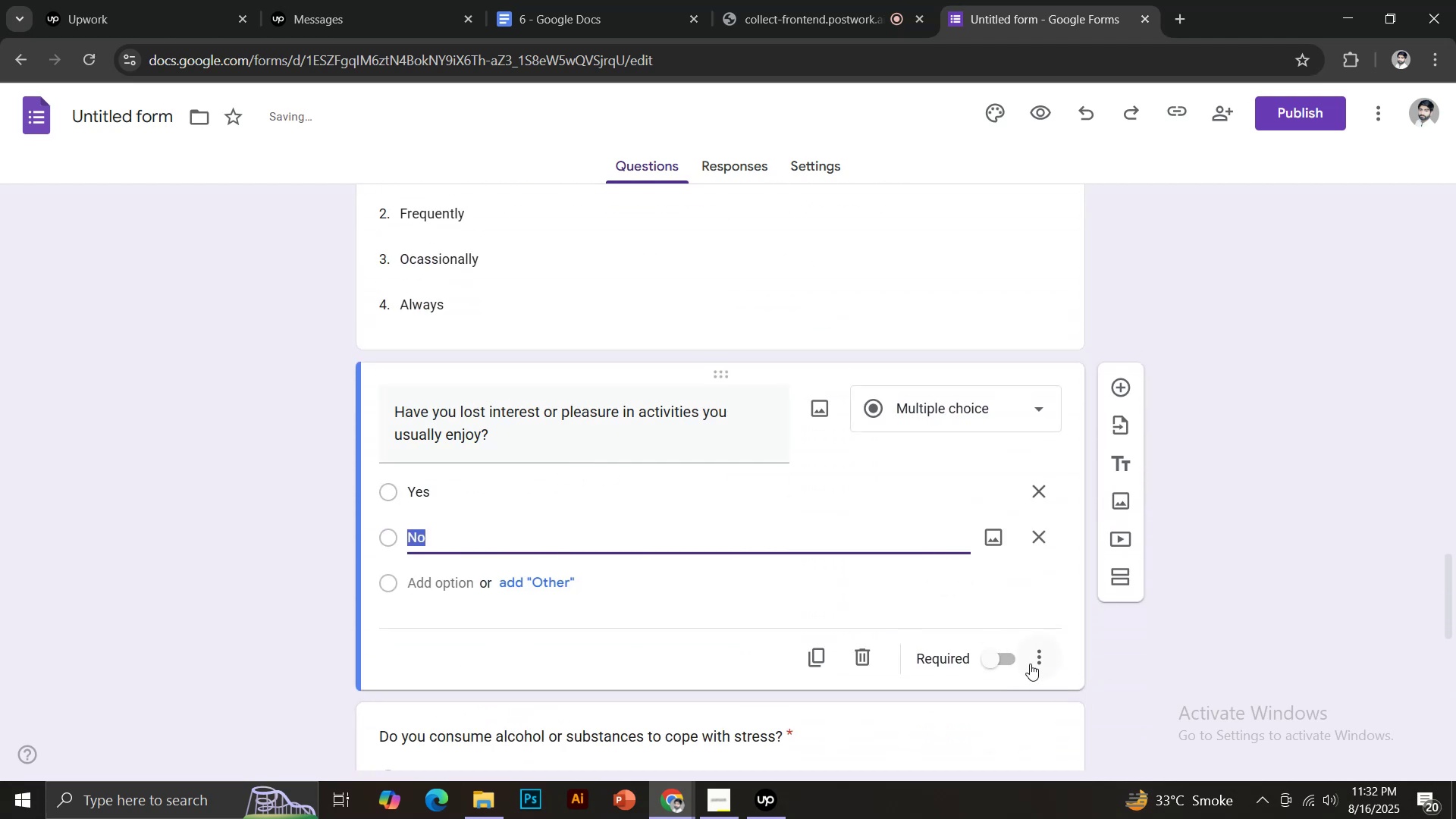 
left_click([990, 661])
 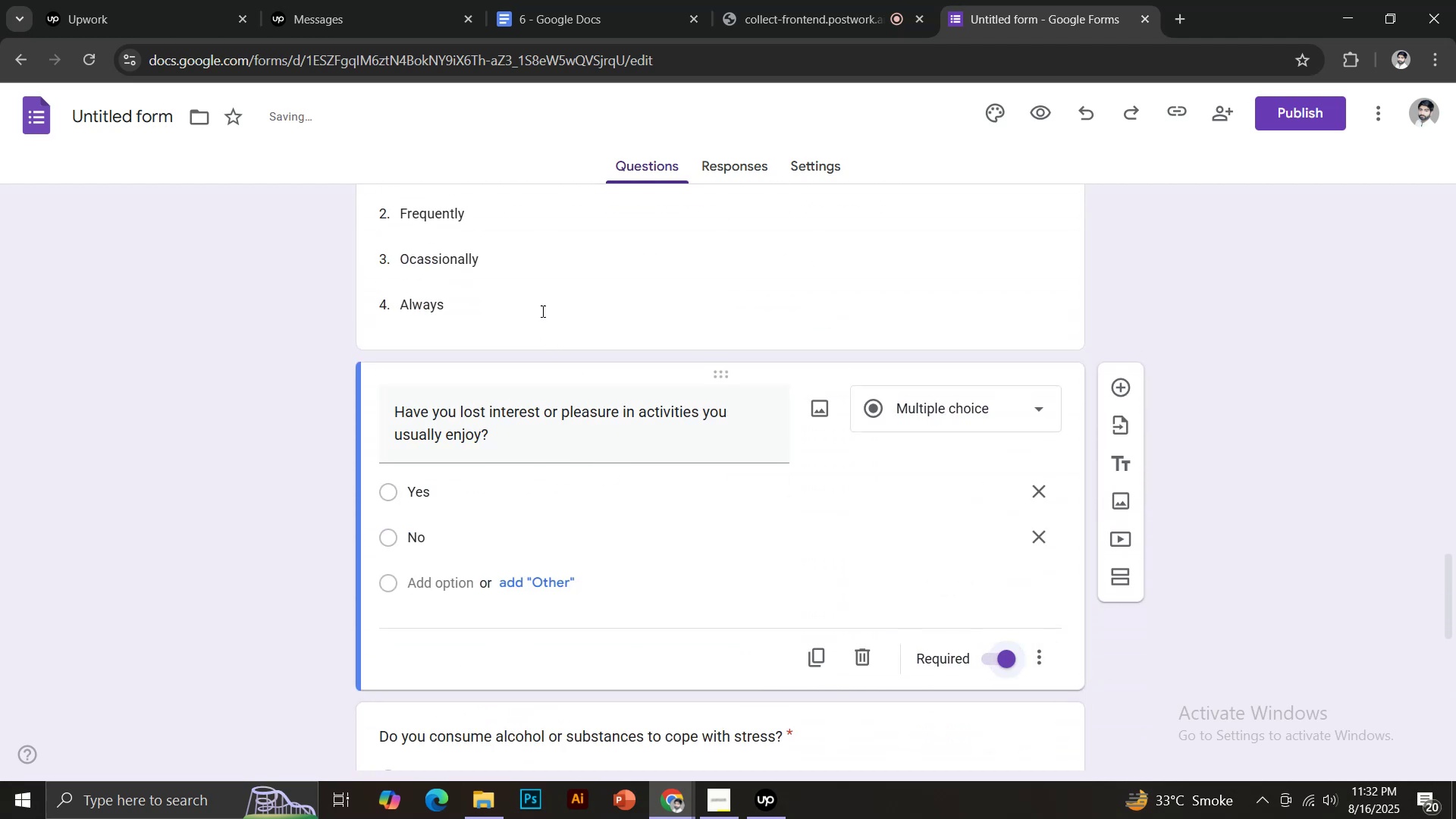 
double_click([541, 311])
 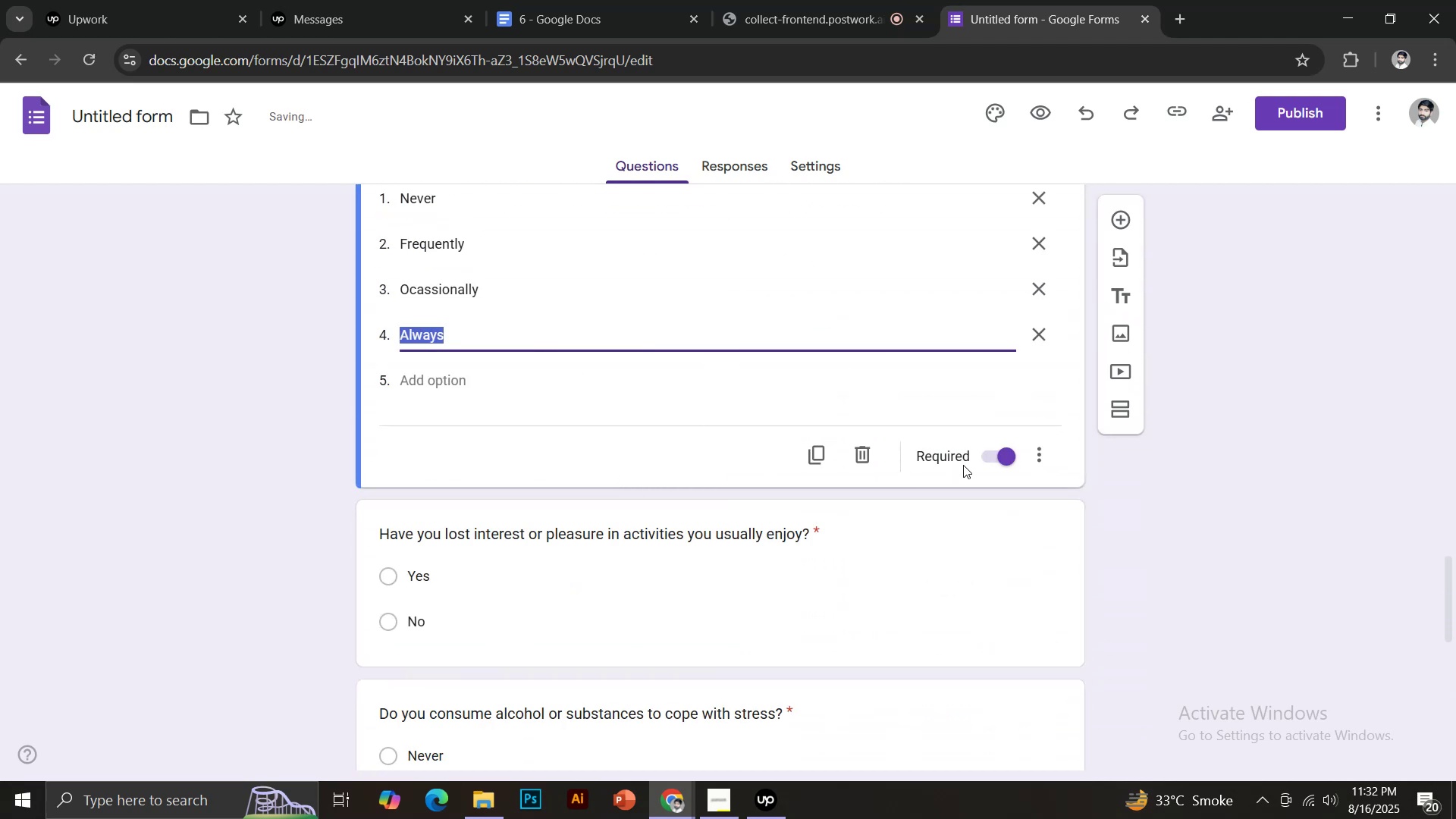 
scroll: coordinate [576, 358], scroll_direction: up, amount: 3.0
 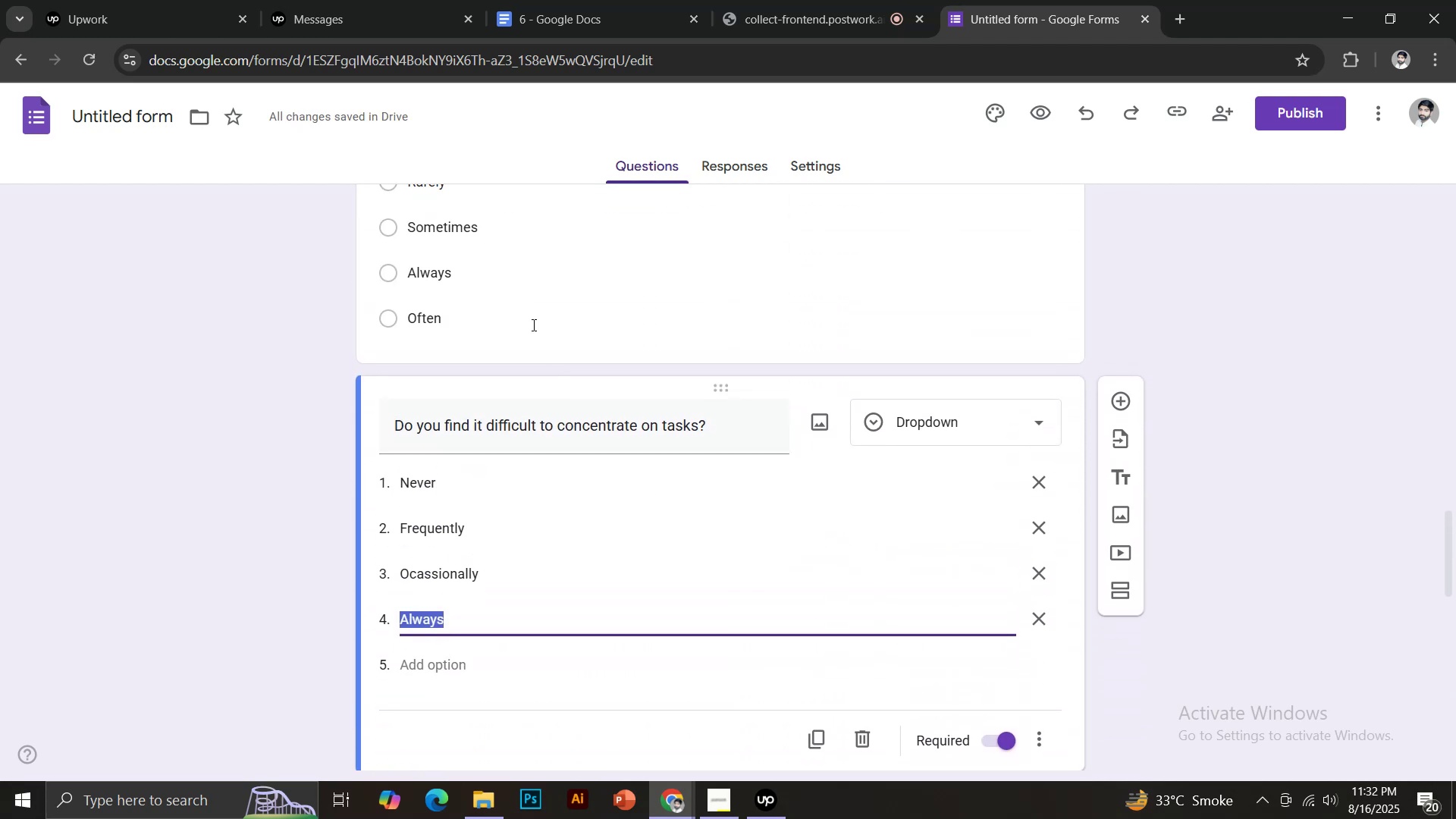 
left_click([530, 318])
 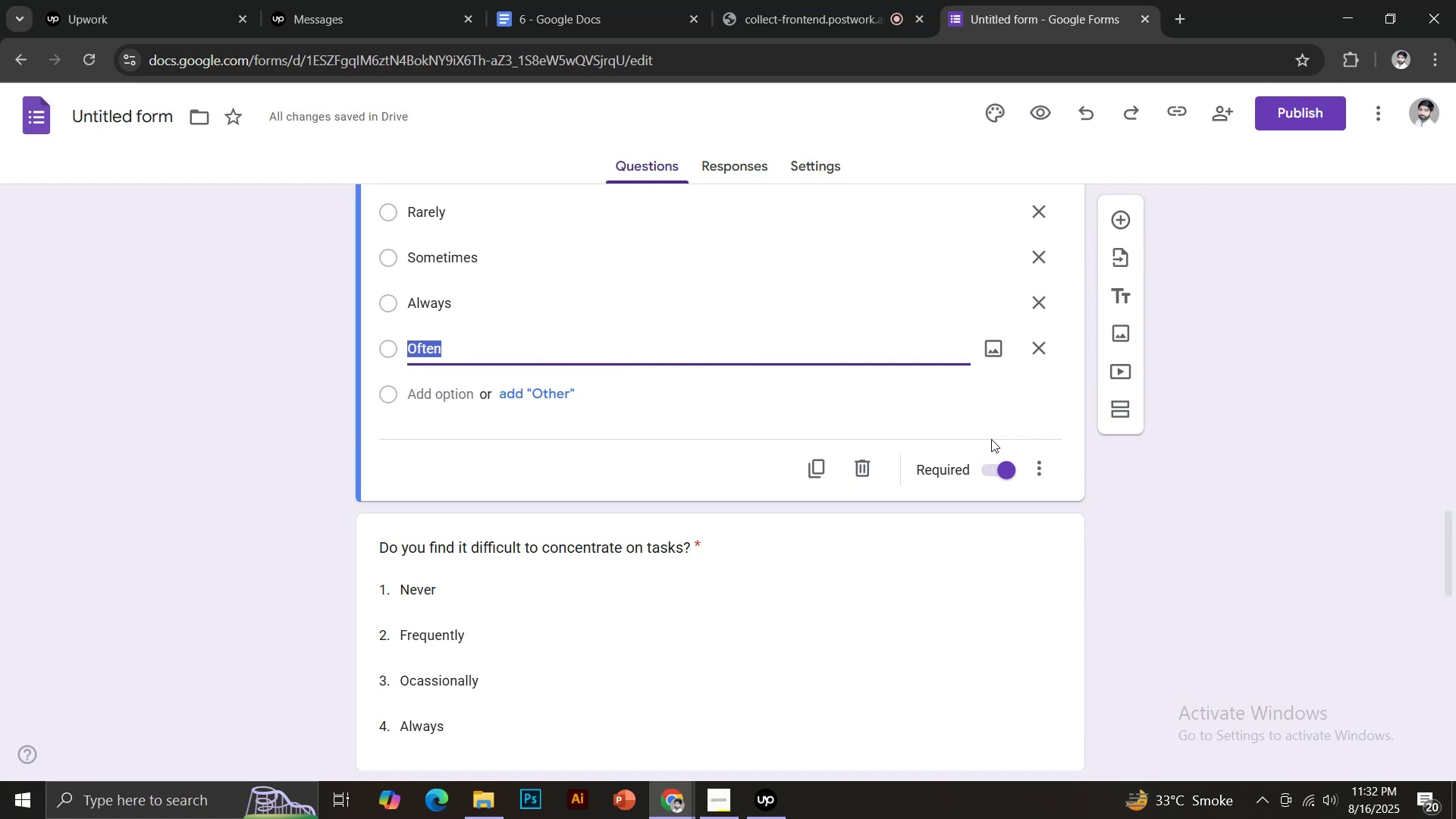 
scroll: coordinate [734, 457], scroll_direction: up, amount: 3.0
 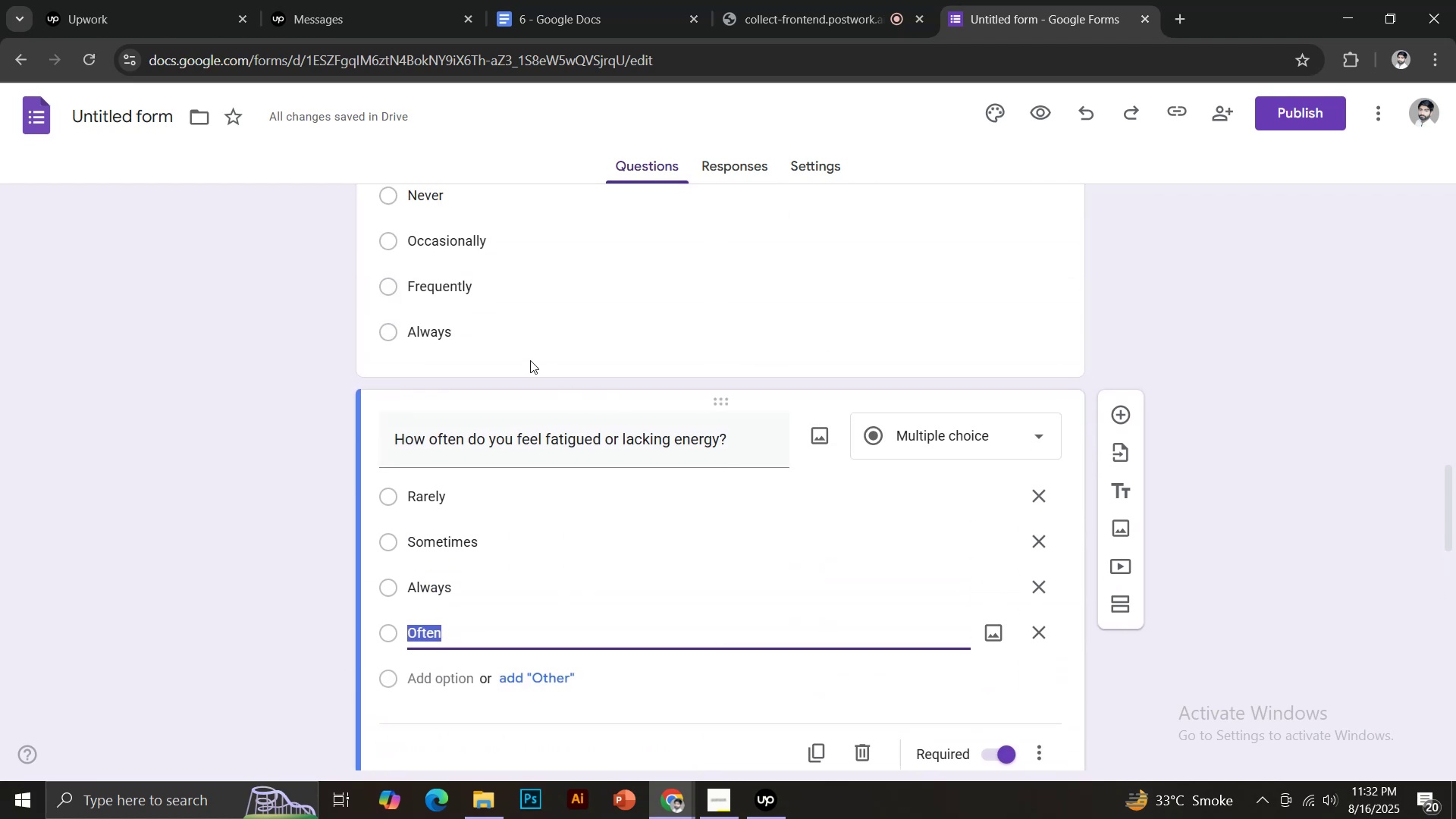 
left_click([529, 358])
 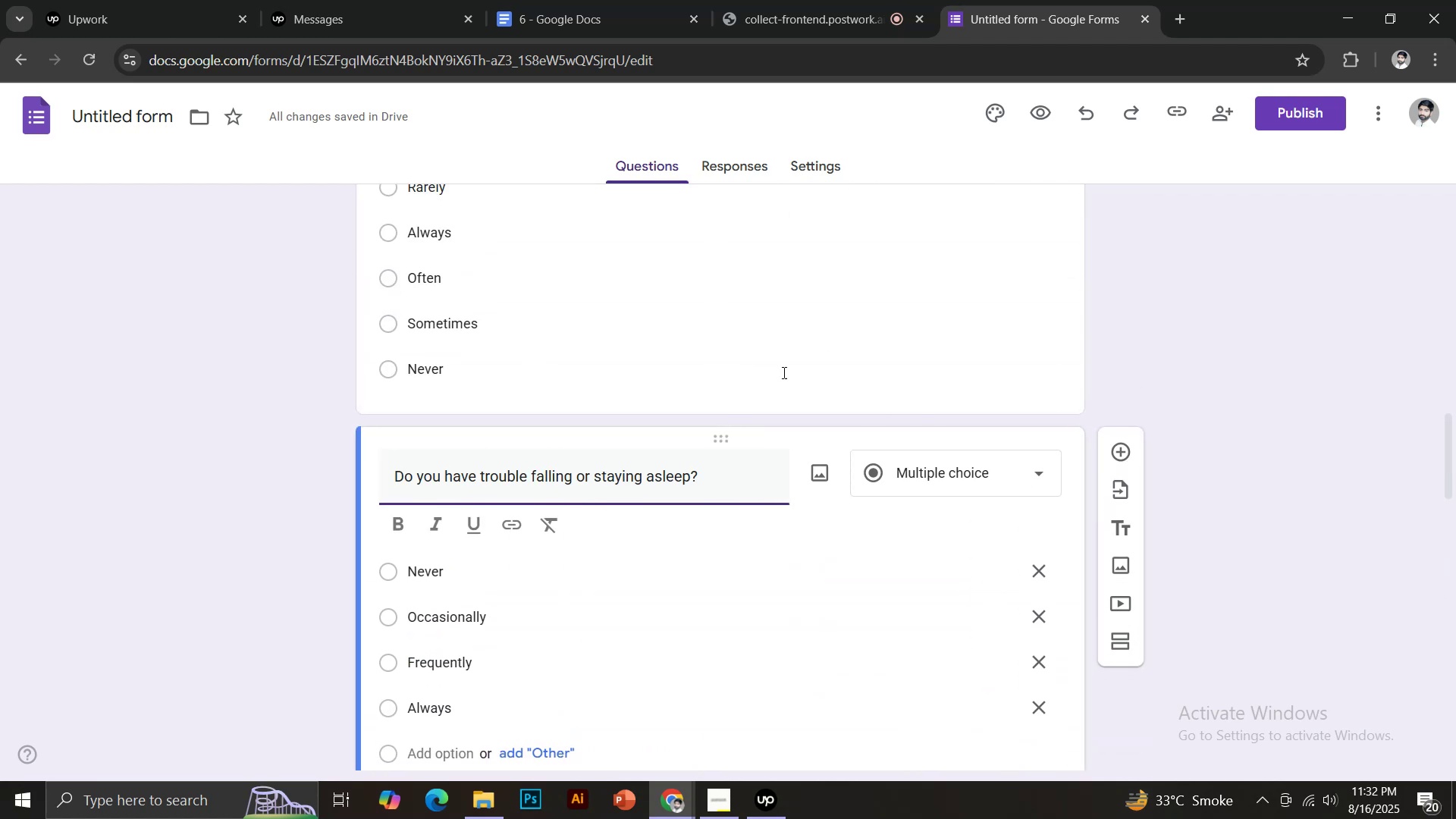 
left_click([705, 336])
 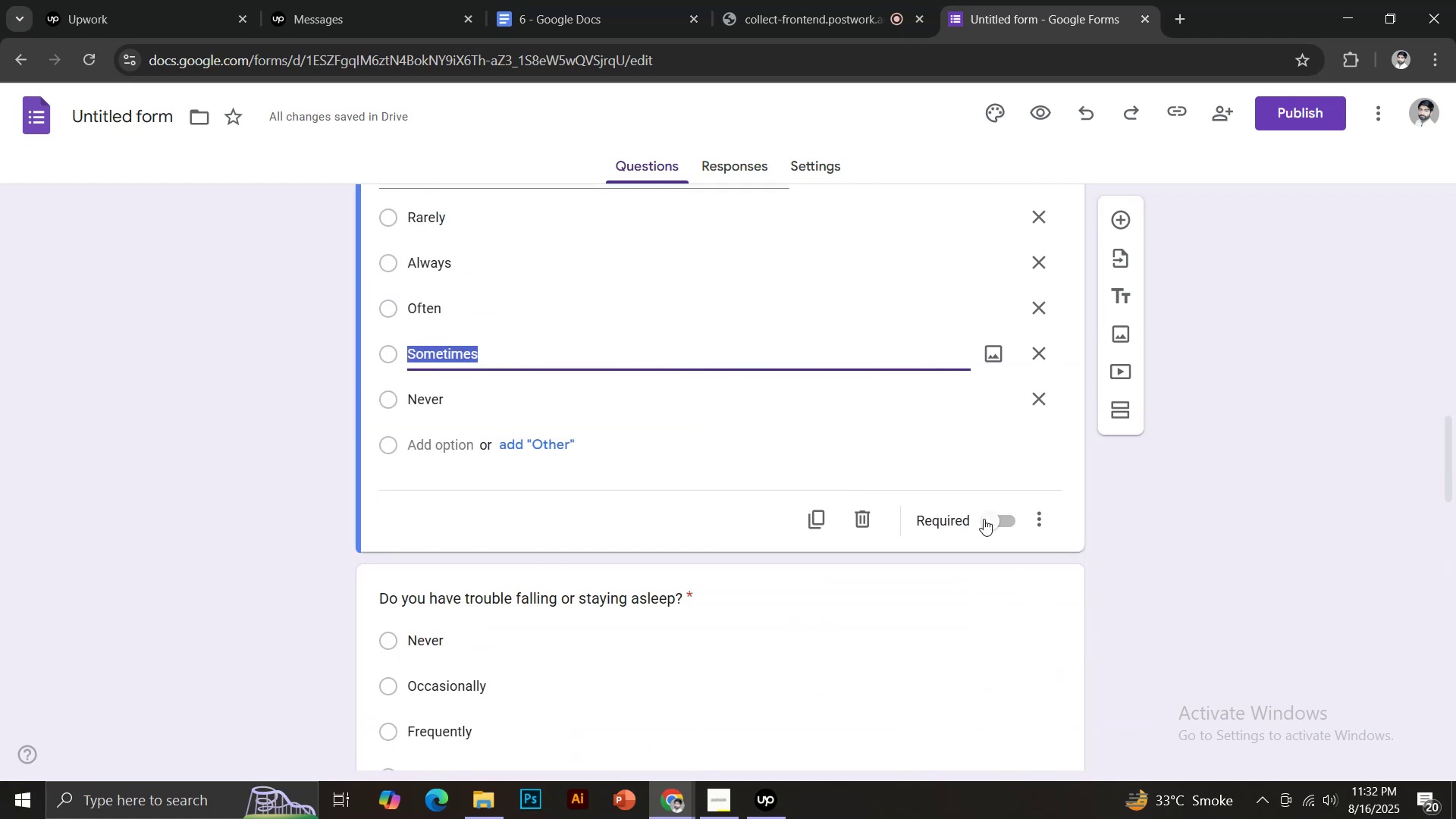 
left_click([984, 522])
 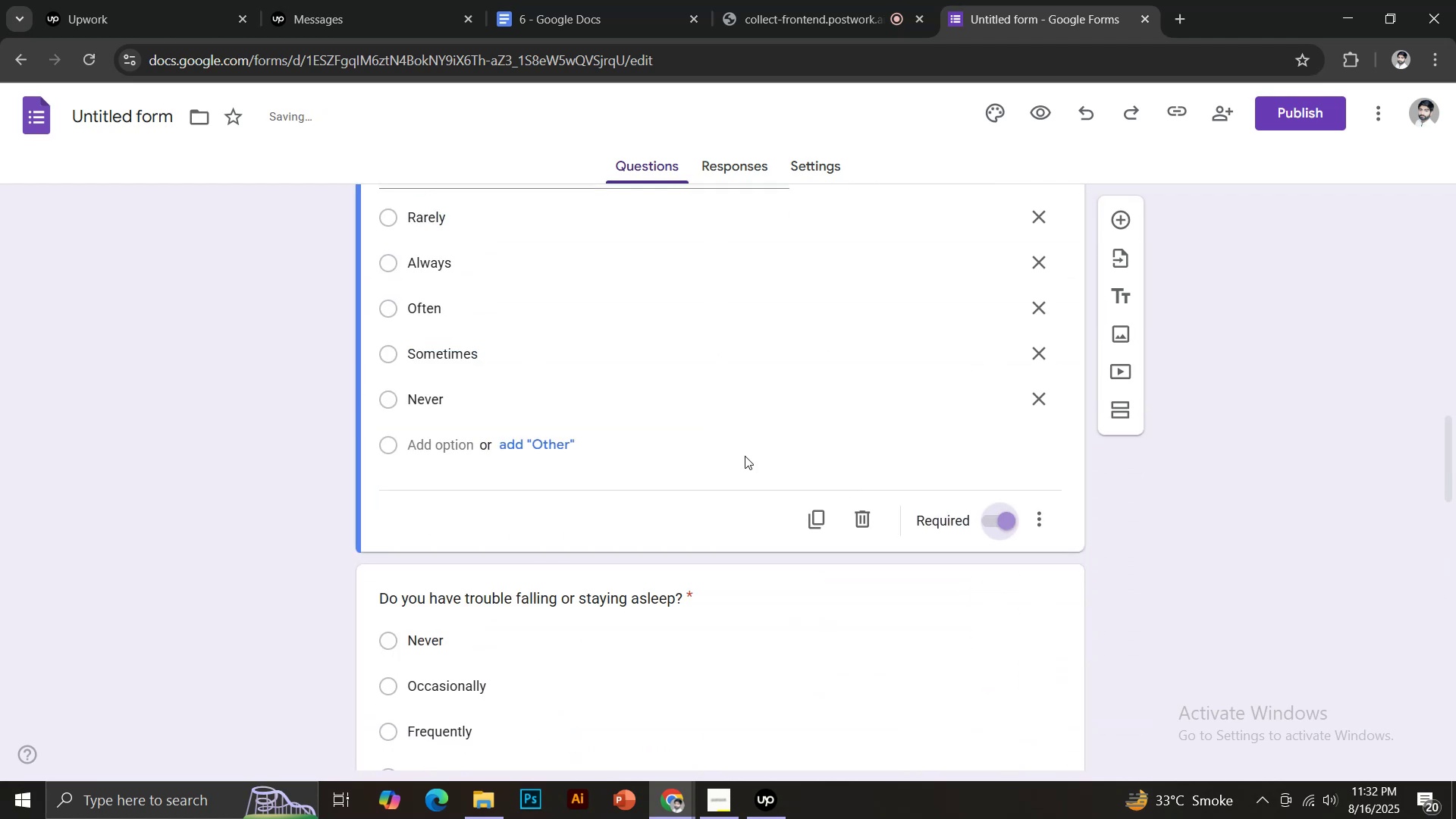 
scroll: coordinate [733, 450], scroll_direction: up, amount: 4.0
 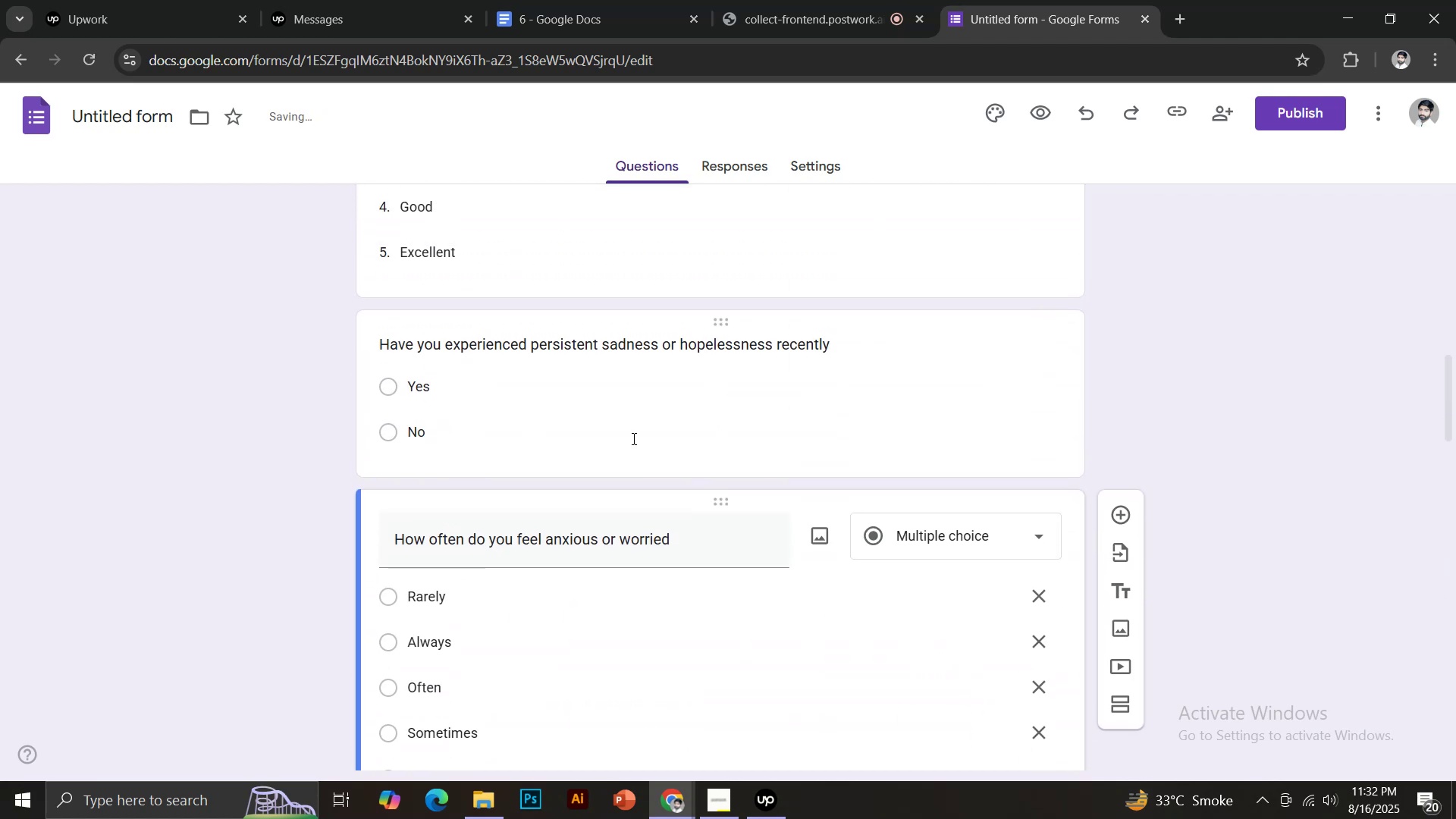 
left_click([632, 438])
 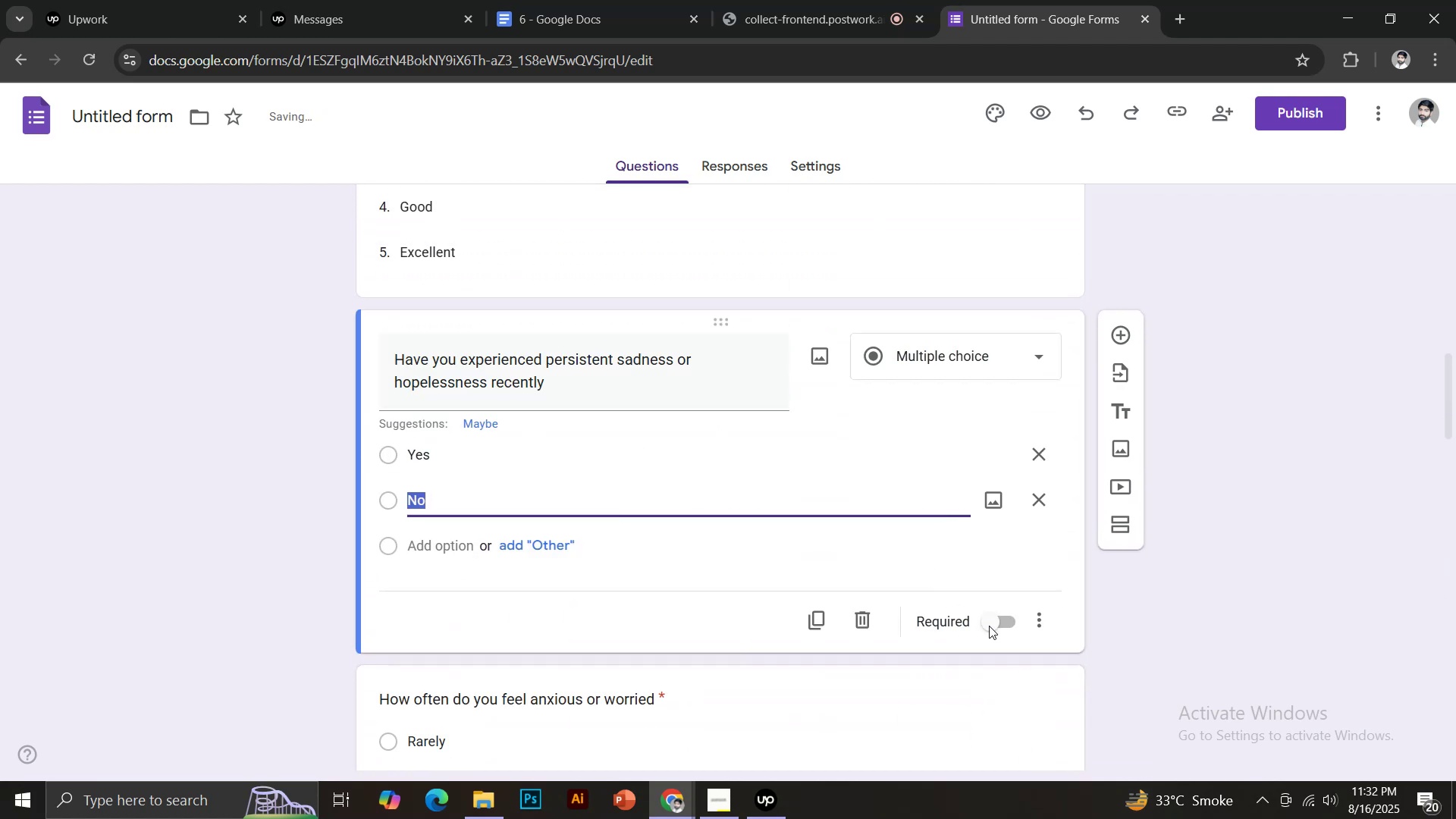 
left_click([993, 622])
 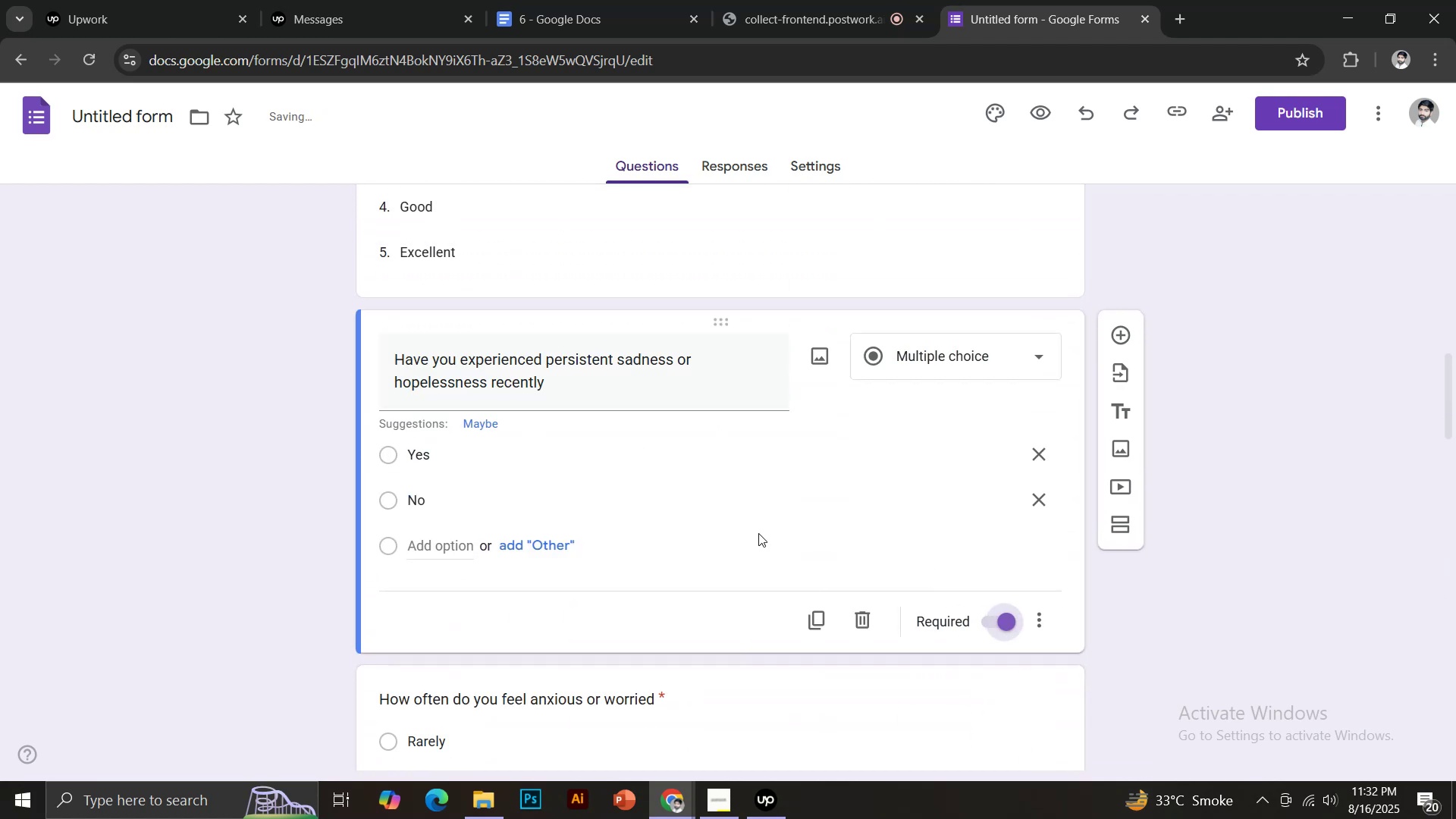 
scroll: coordinate [749, 524], scroll_direction: up, amount: 2.0
 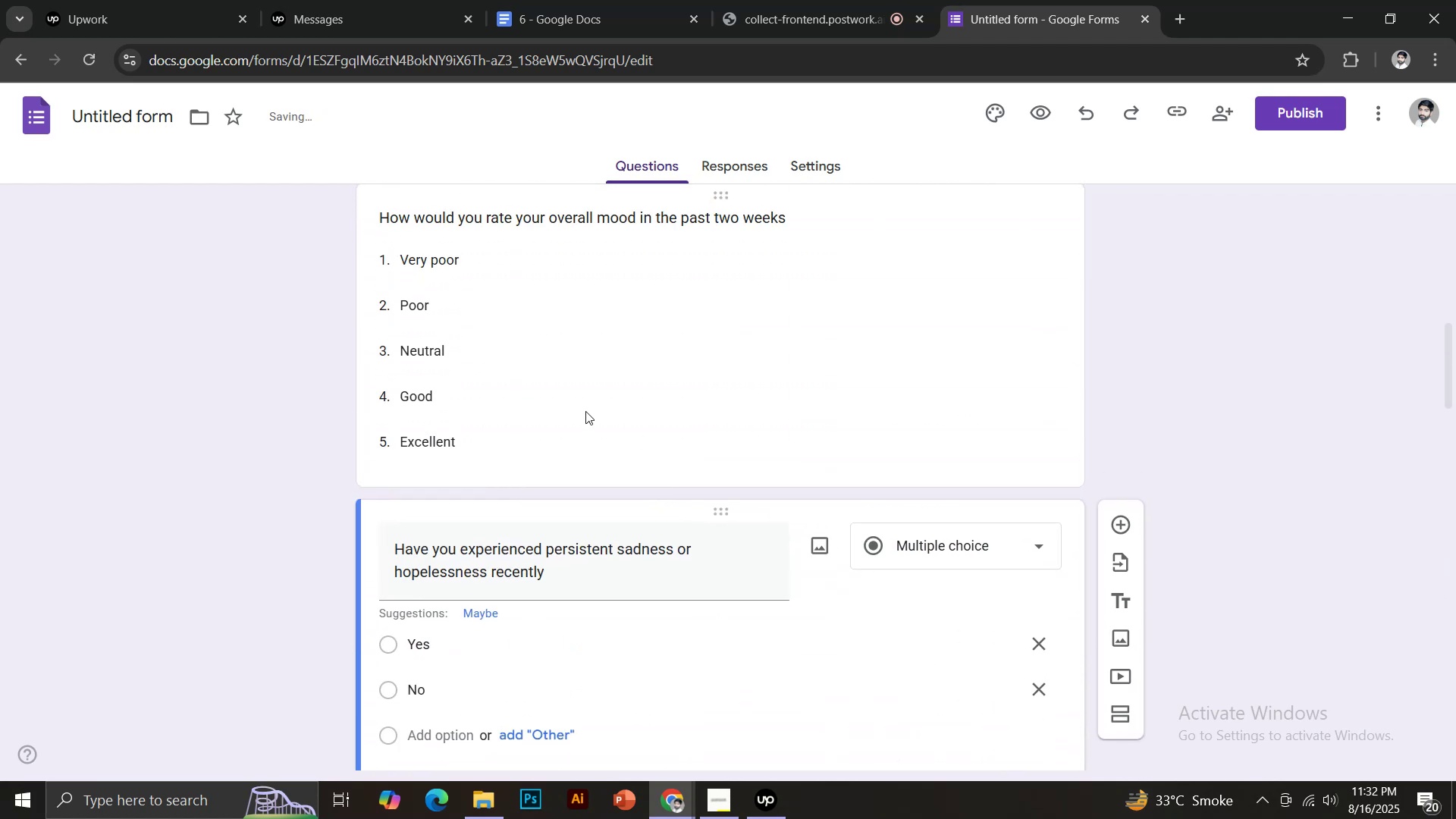 
left_click([585, 411])
 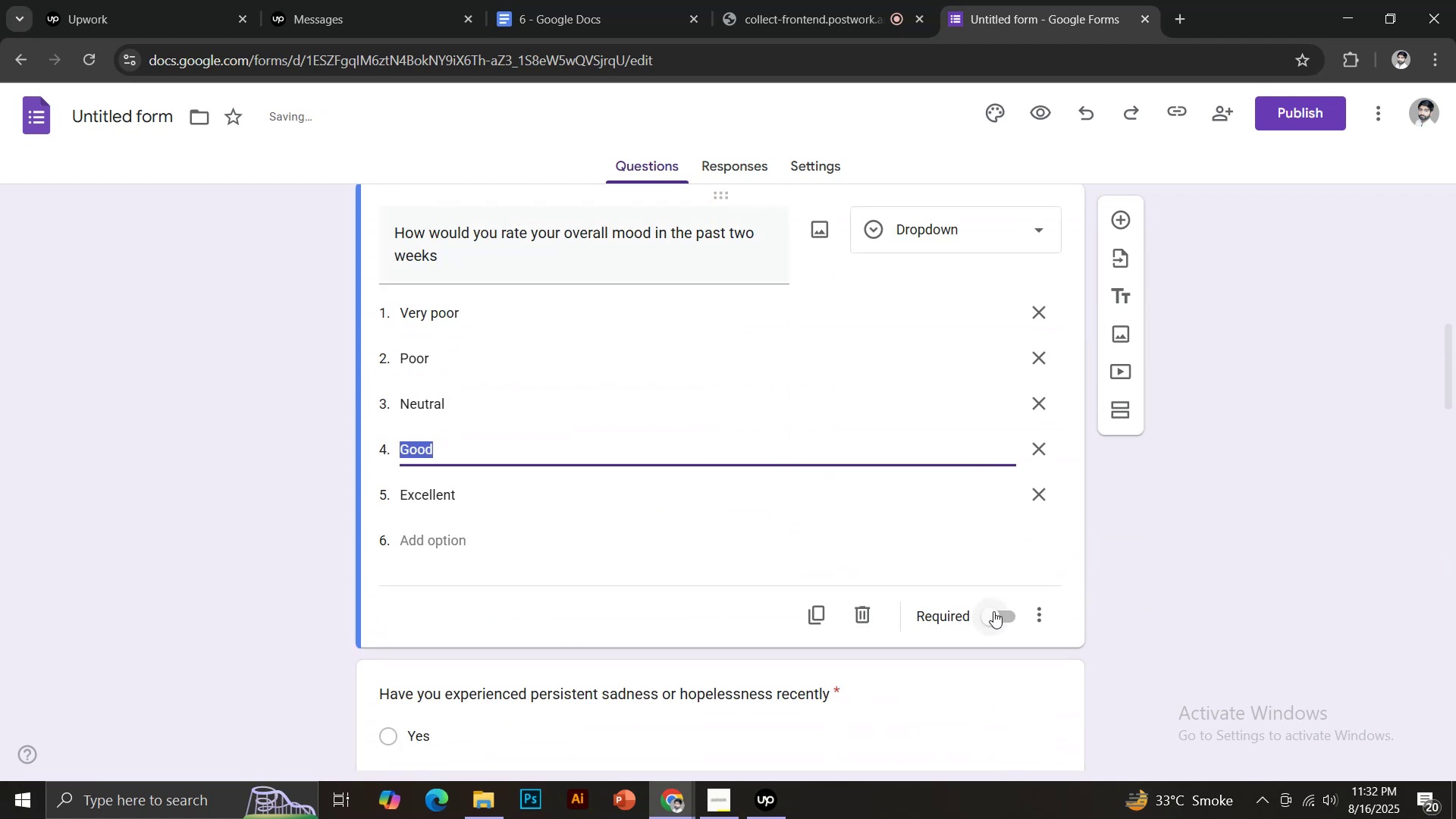 
scroll: coordinate [830, 554], scroll_direction: up, amount: 2.0
 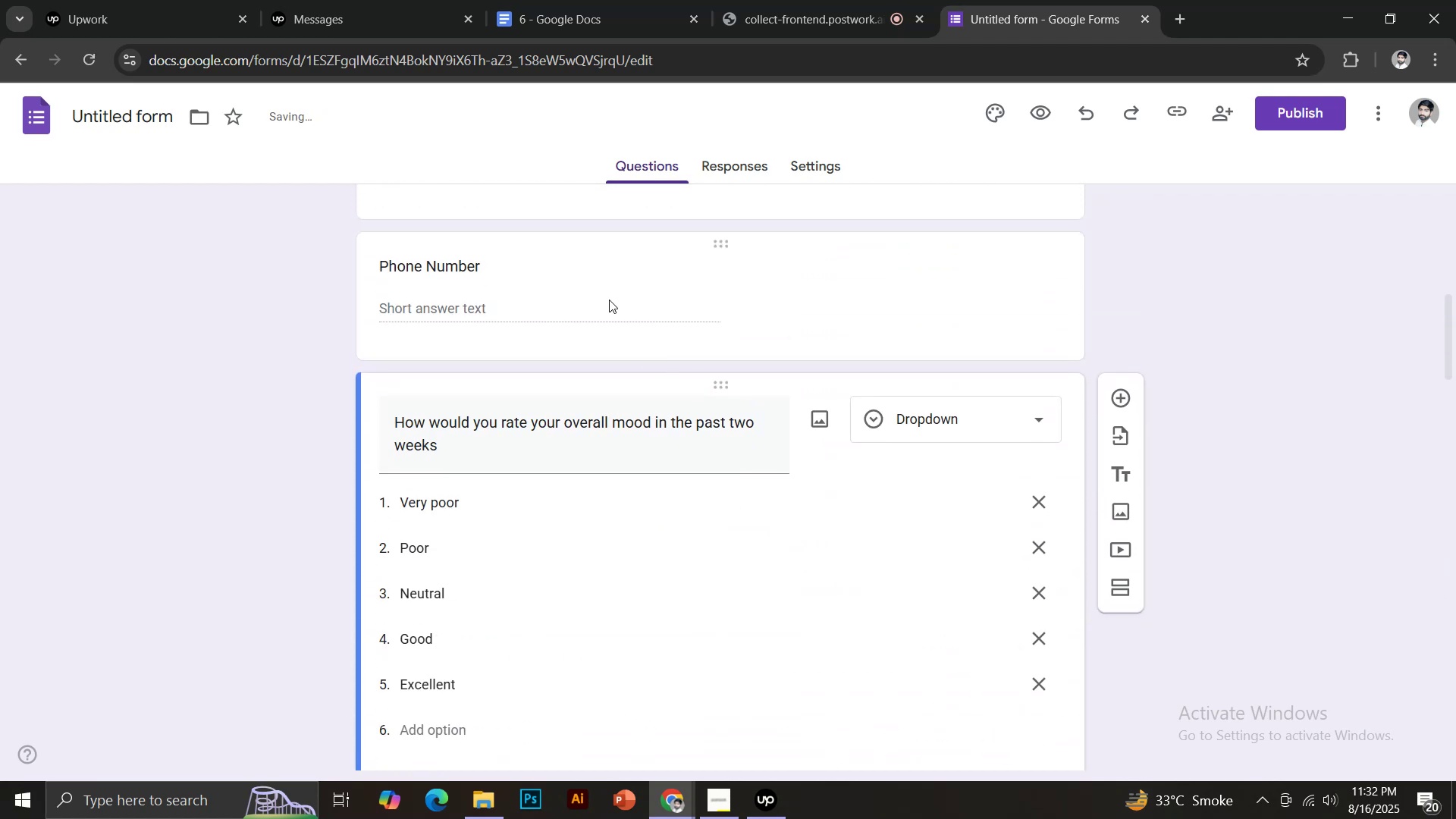 
left_click([609, 300])
 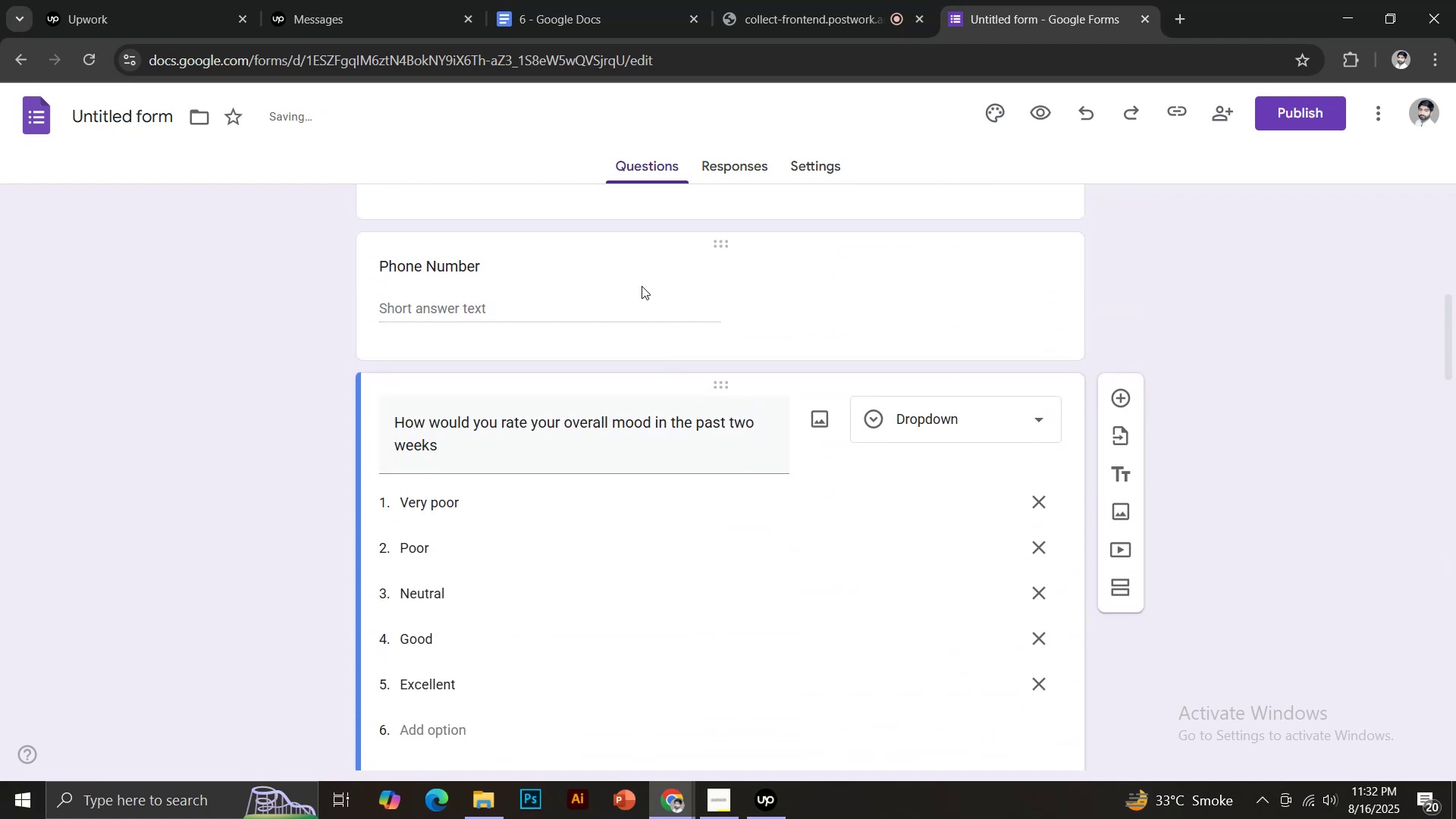 
left_click([636, 273])
 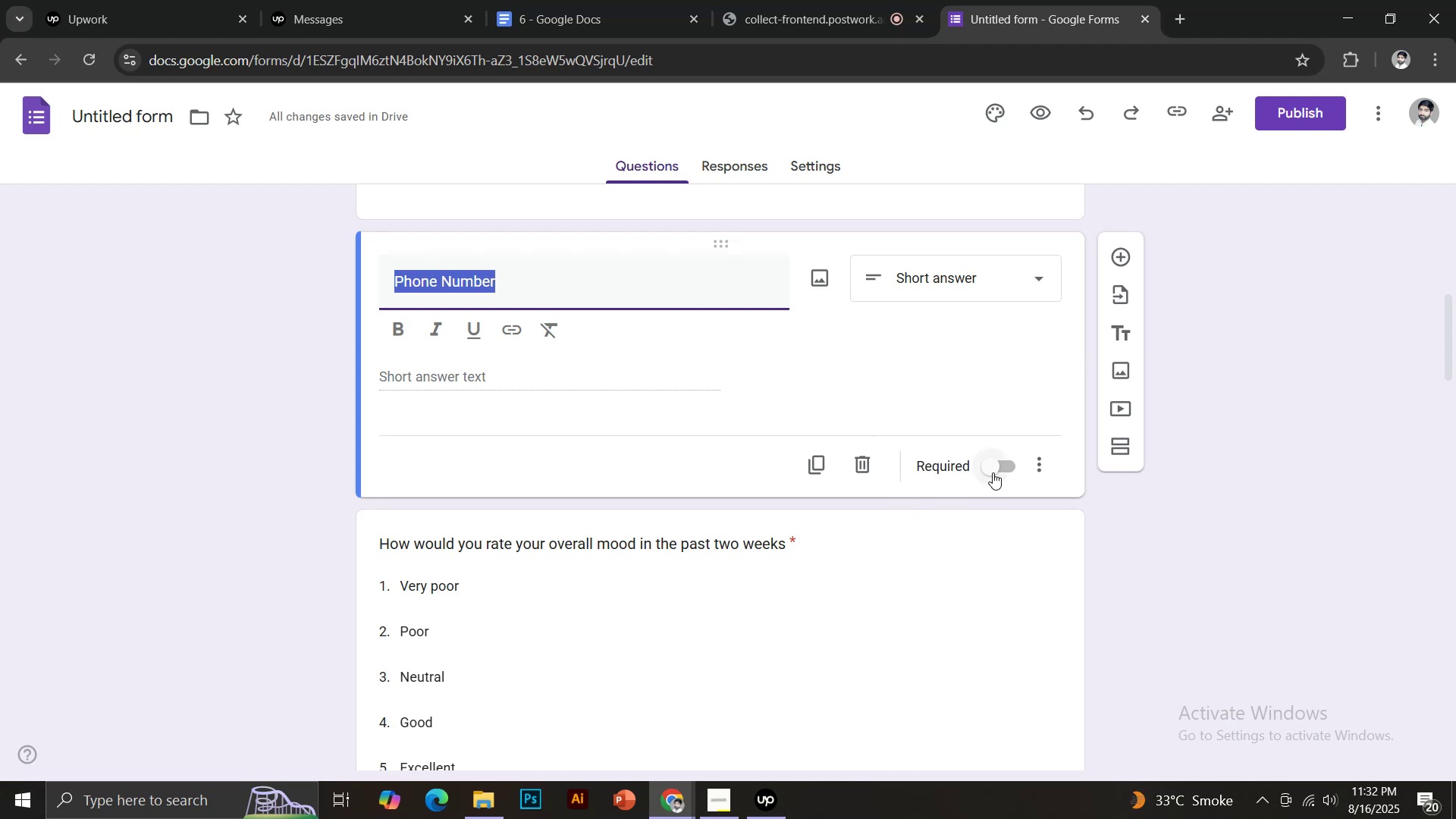 
left_click([997, 470])
 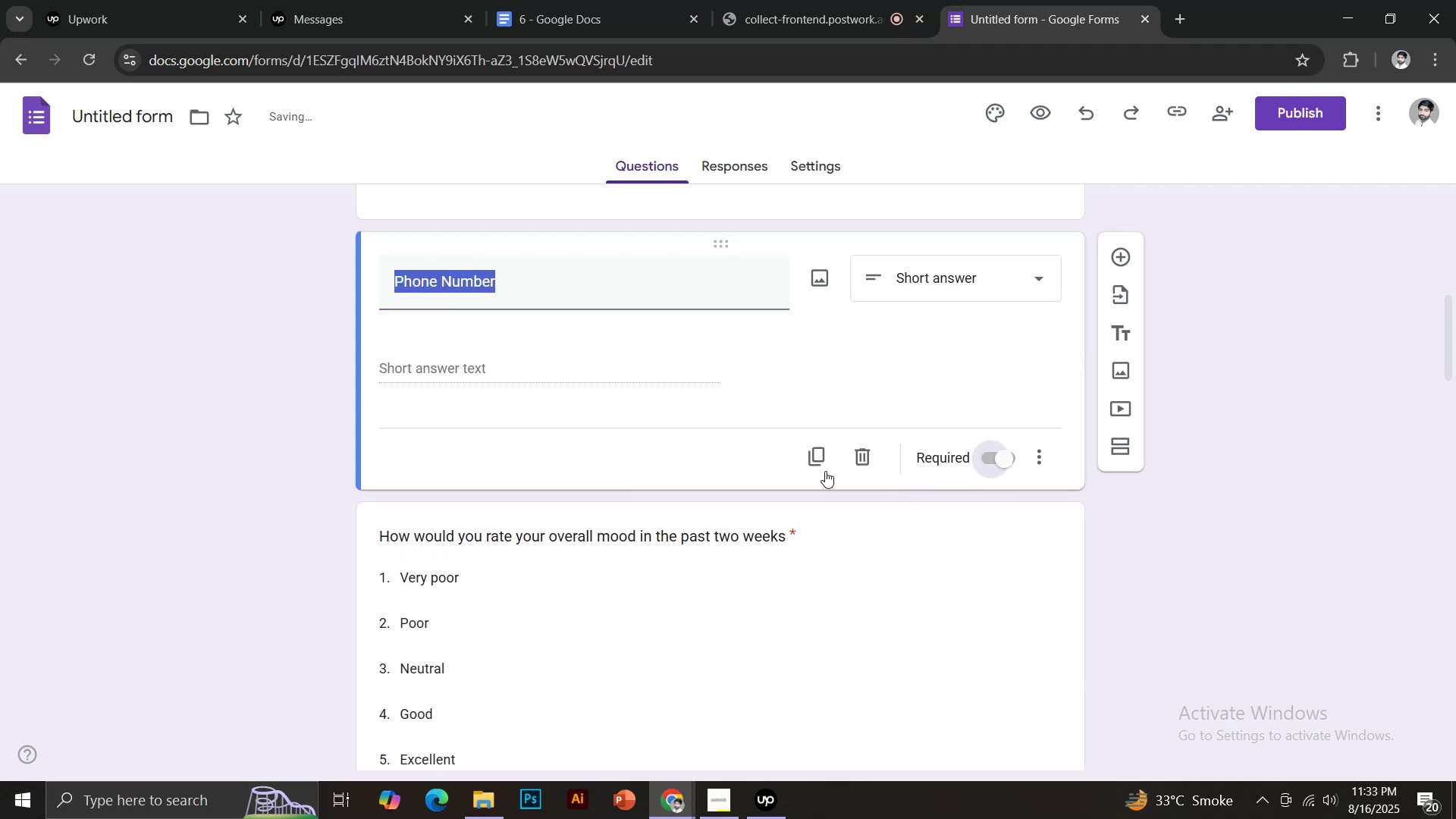 
scroll: coordinate [814, 476], scroll_direction: up, amount: 2.0
 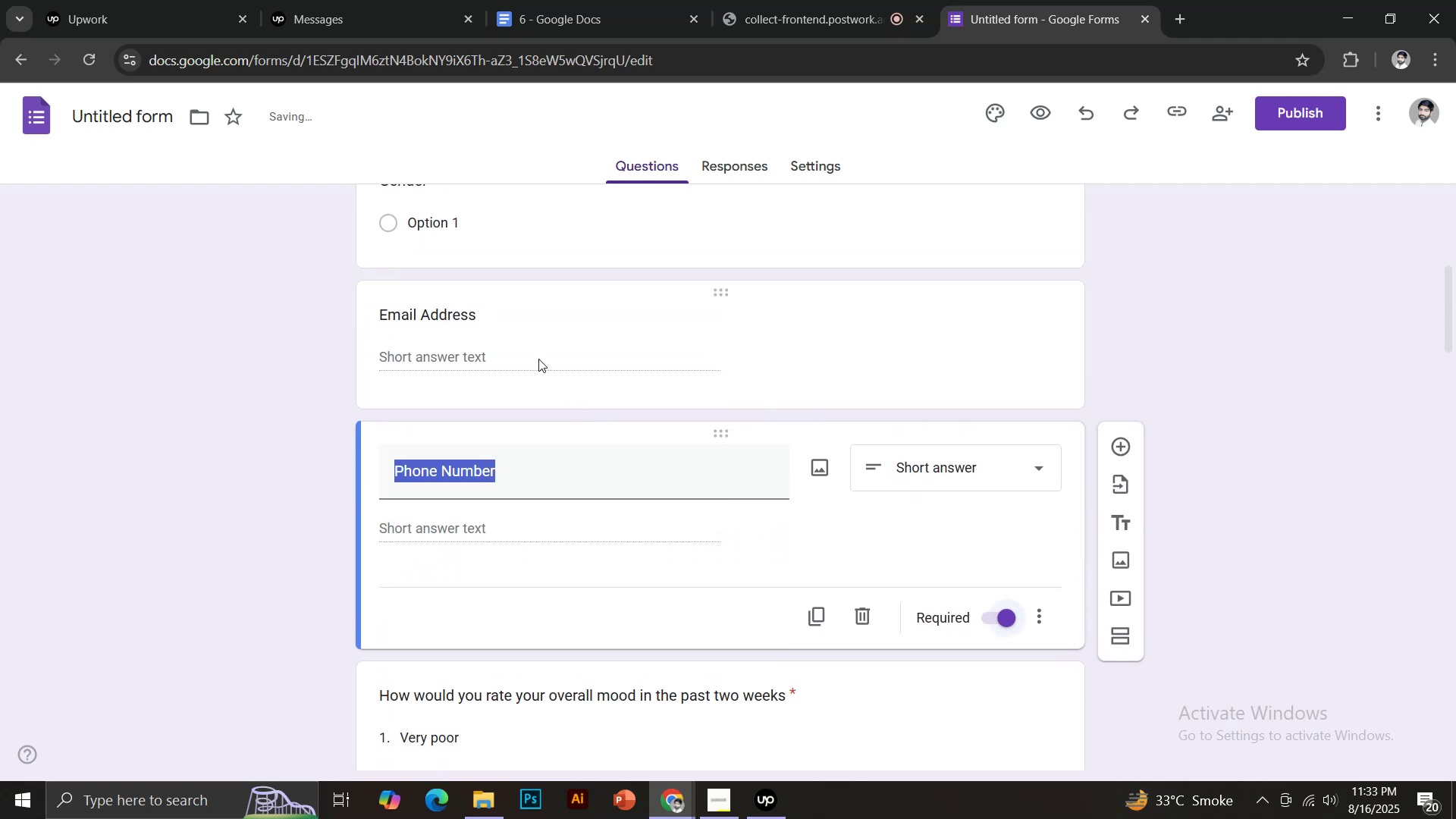 
left_click([532, 347])
 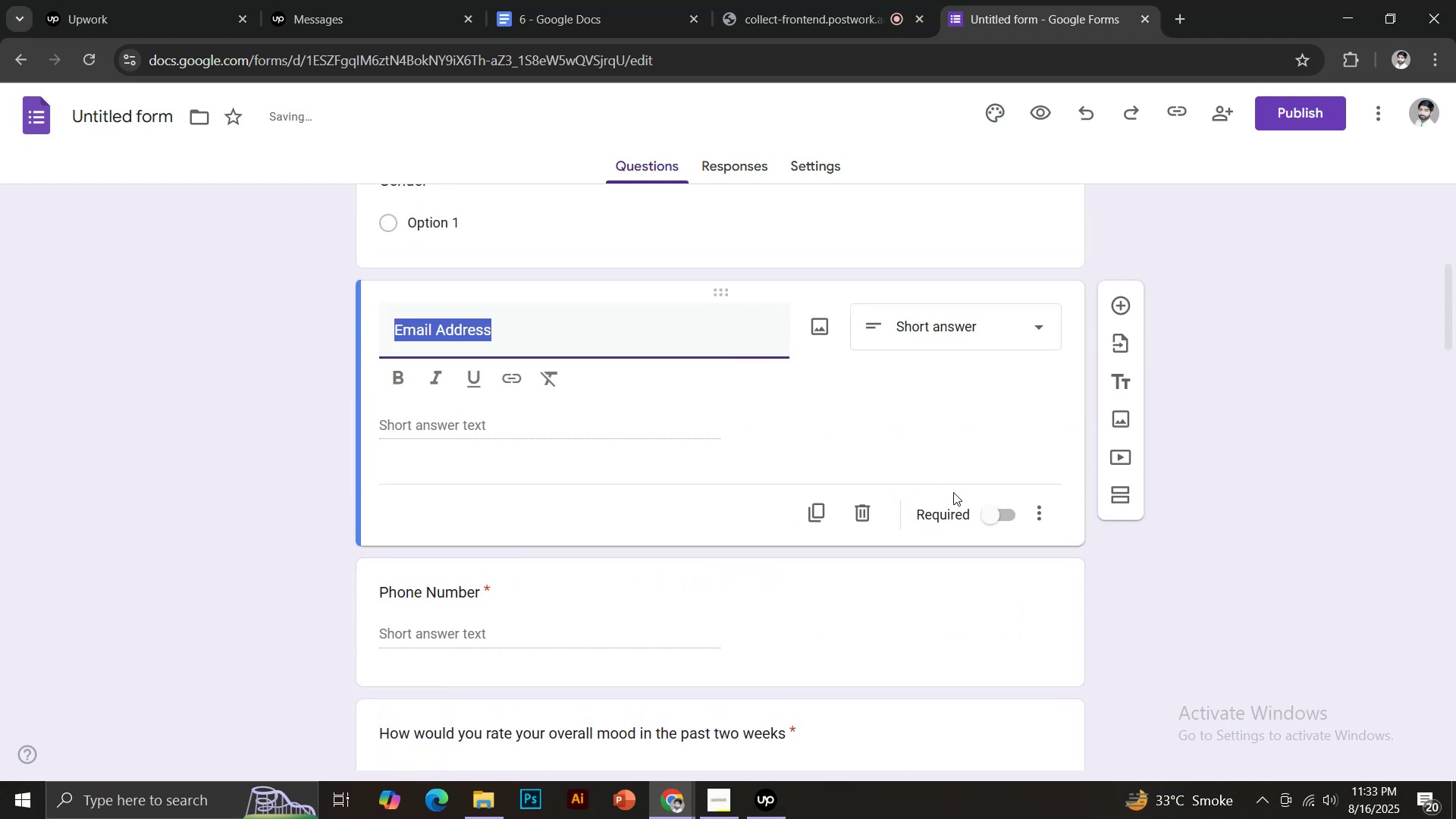 
left_click([996, 510])
 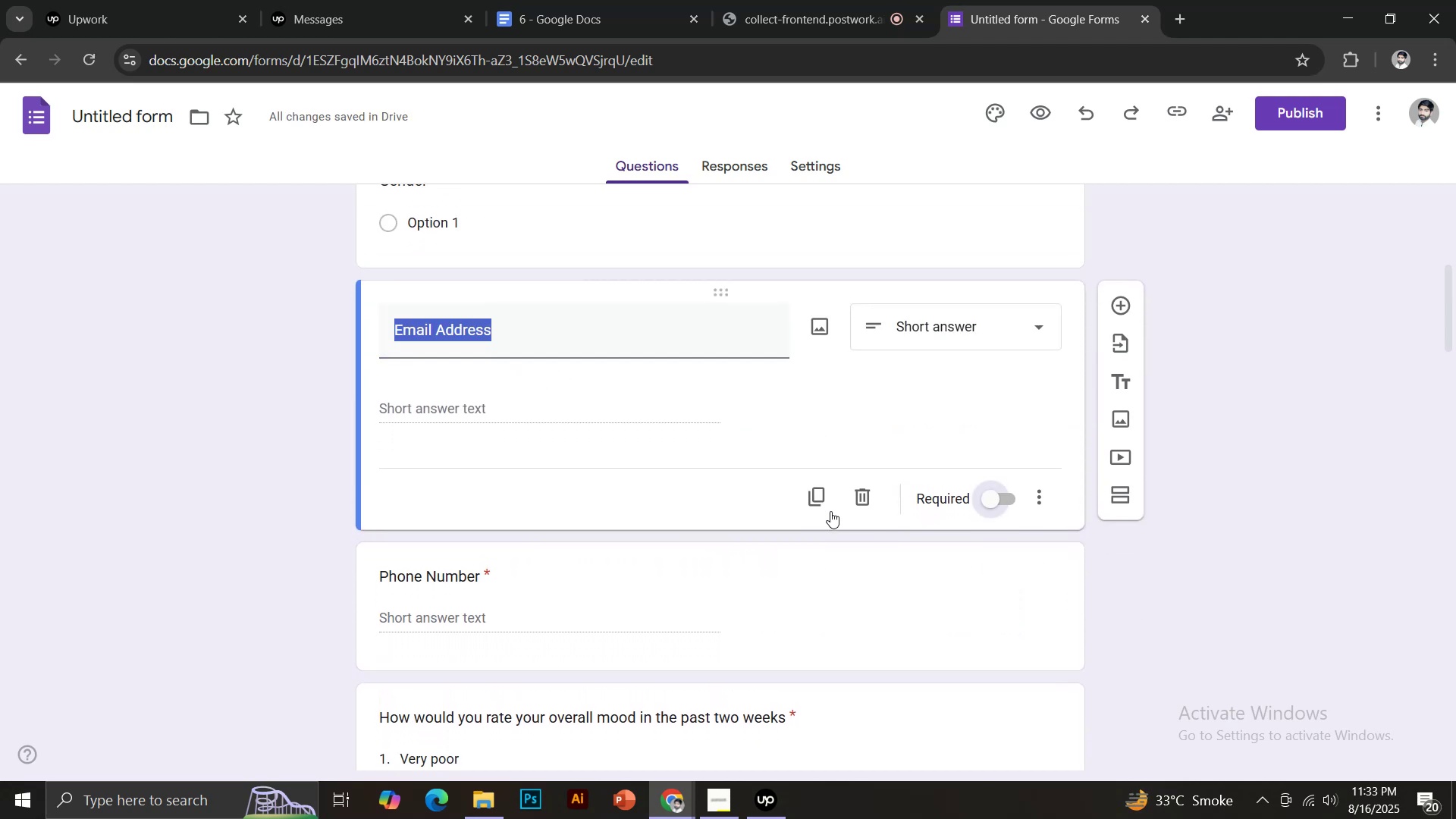 
scroll: coordinate [824, 512], scroll_direction: up, amount: 2.0
 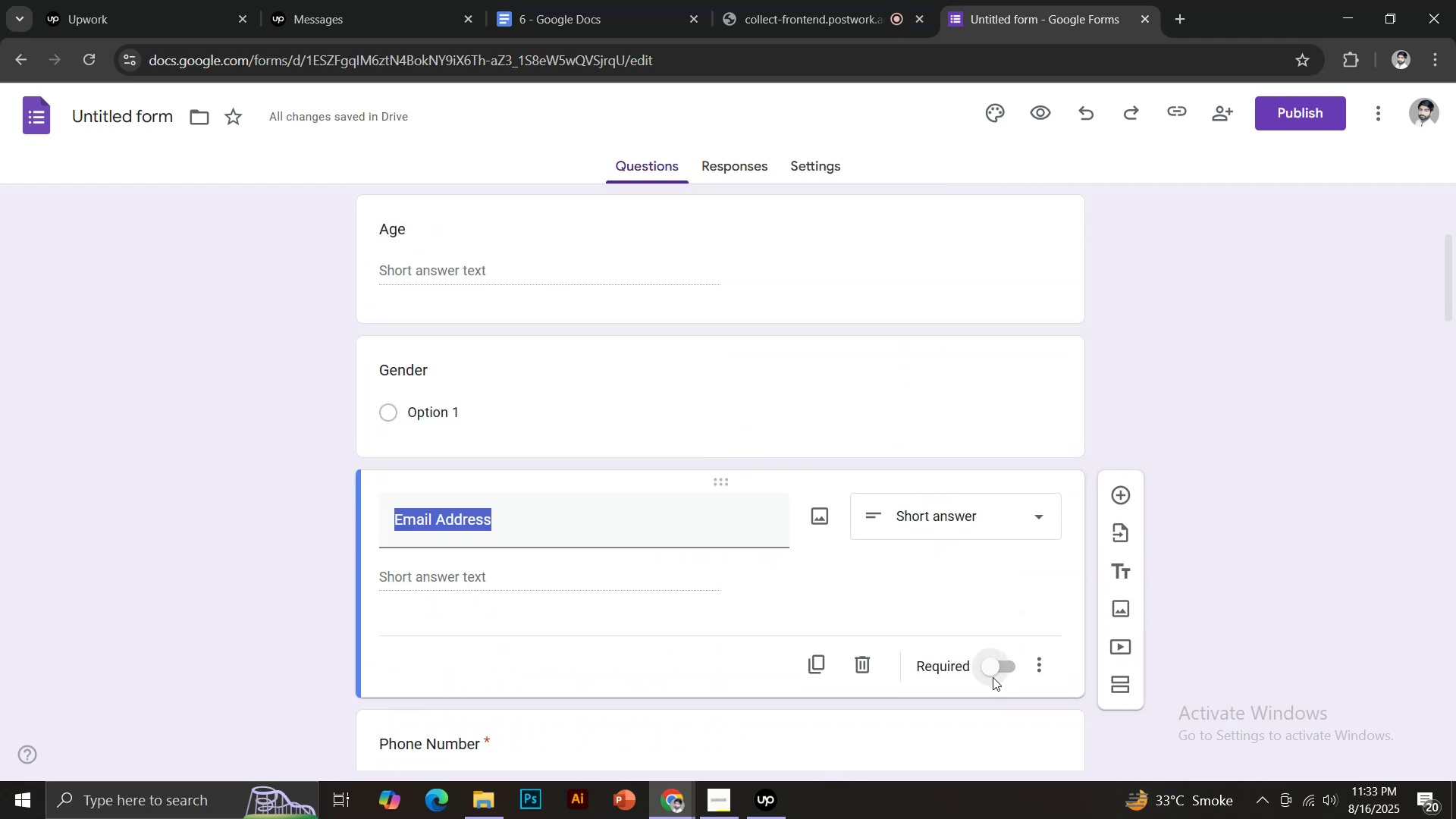 
left_click([989, 670])
 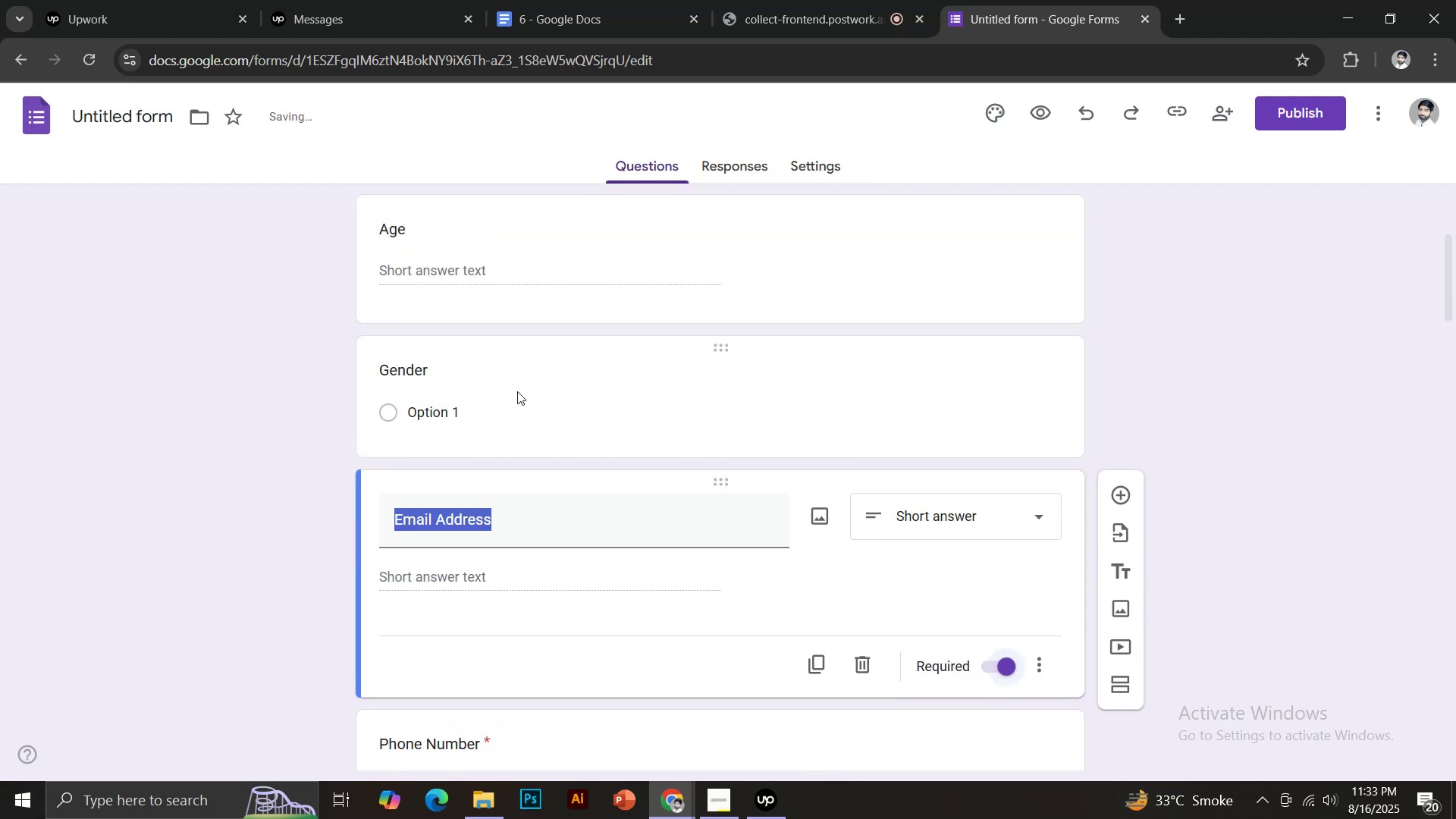 
left_click([512, 383])
 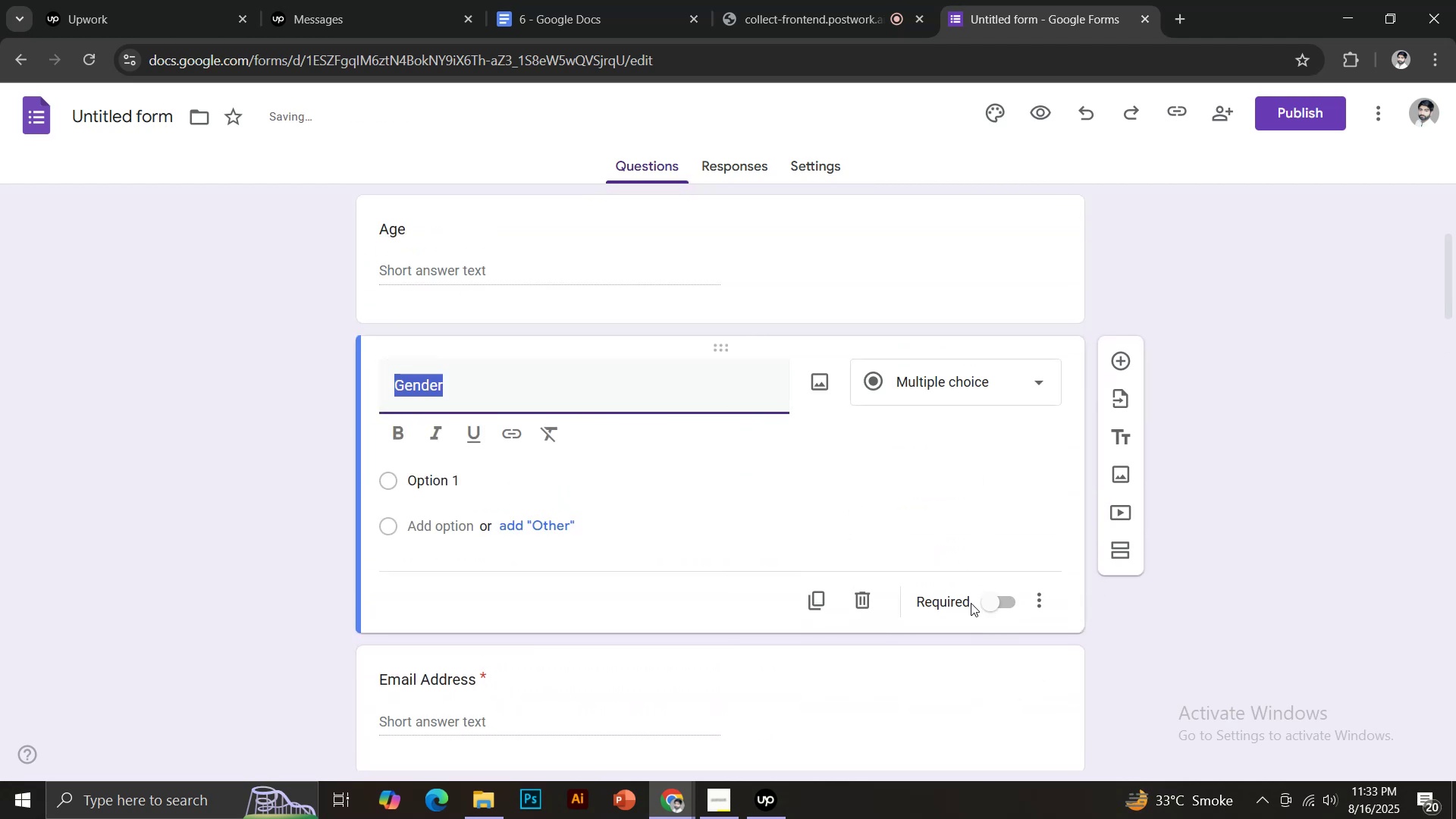 
left_click([991, 608])
 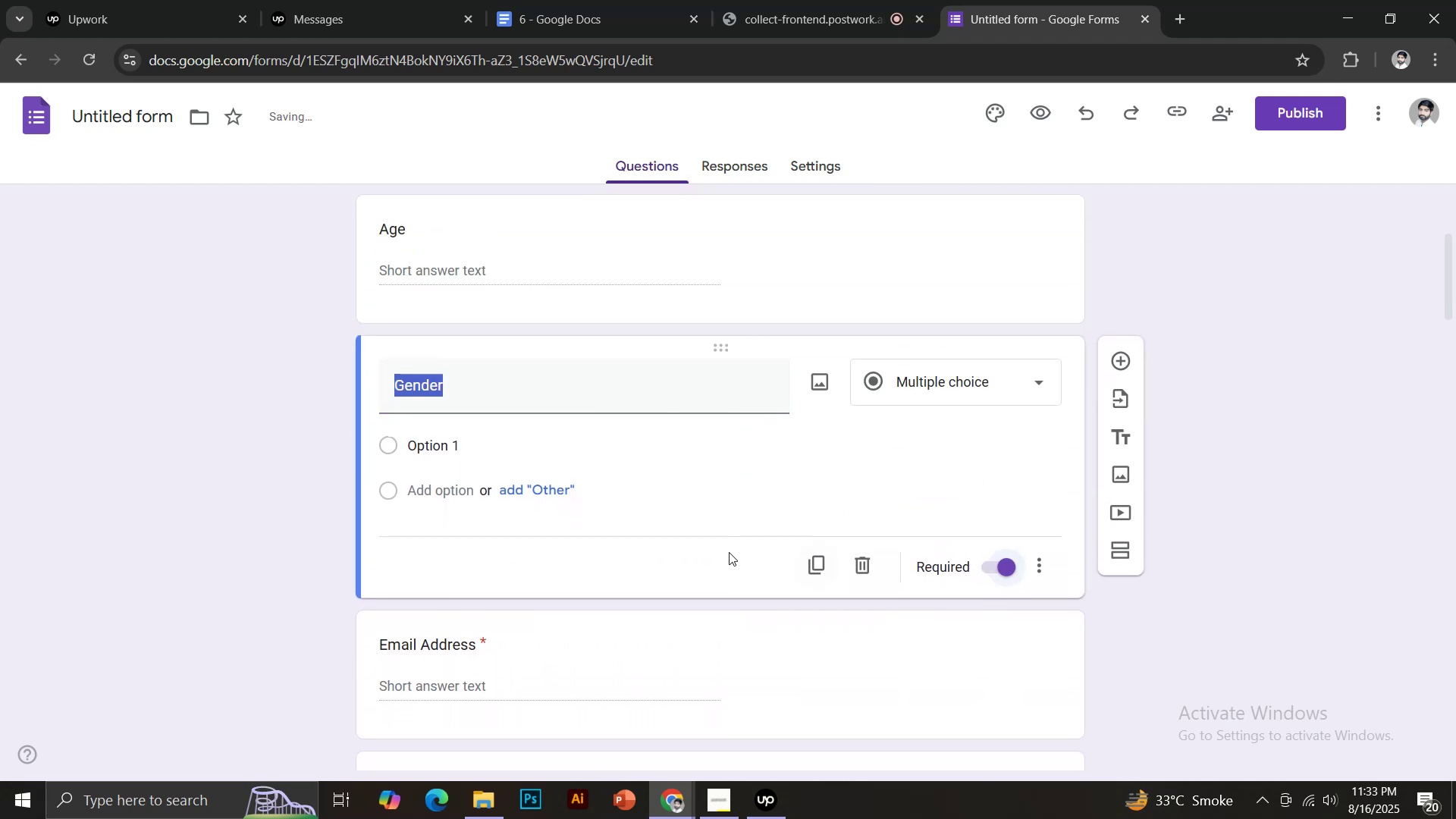 
scroll: coordinate [673, 546], scroll_direction: up, amount: 2.0
 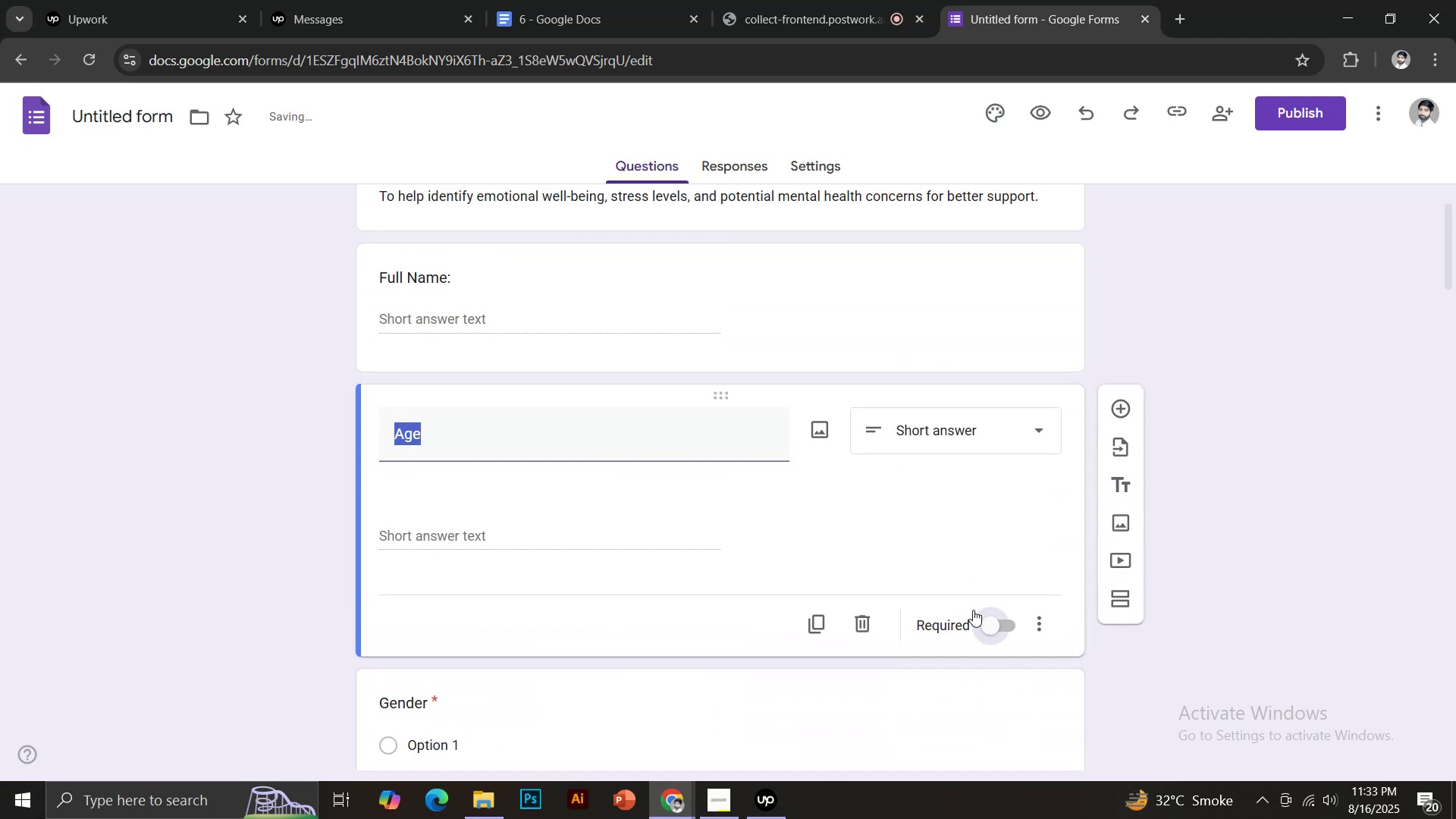 
left_click([530, 279])
 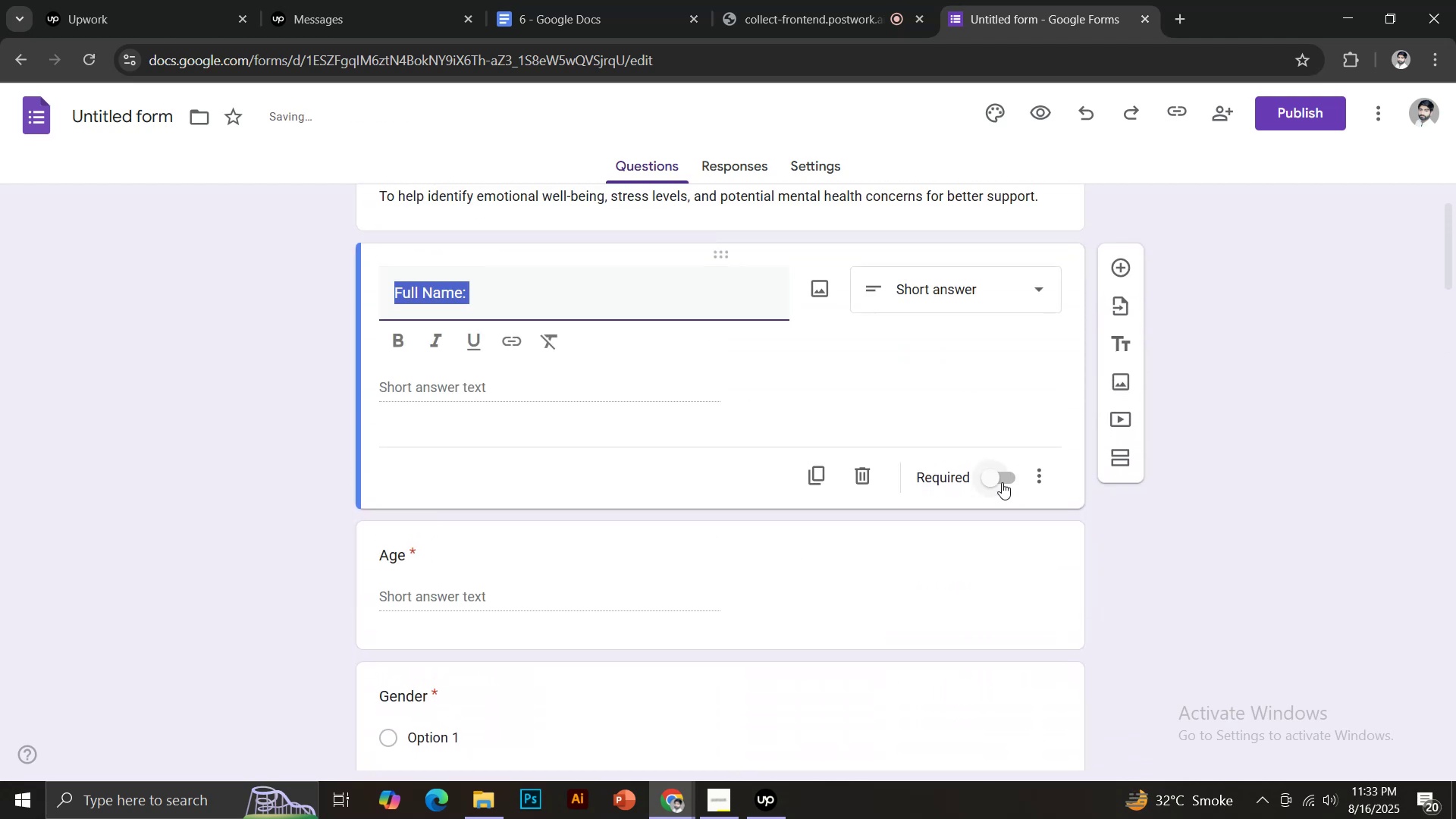 
left_click([997, 479])
 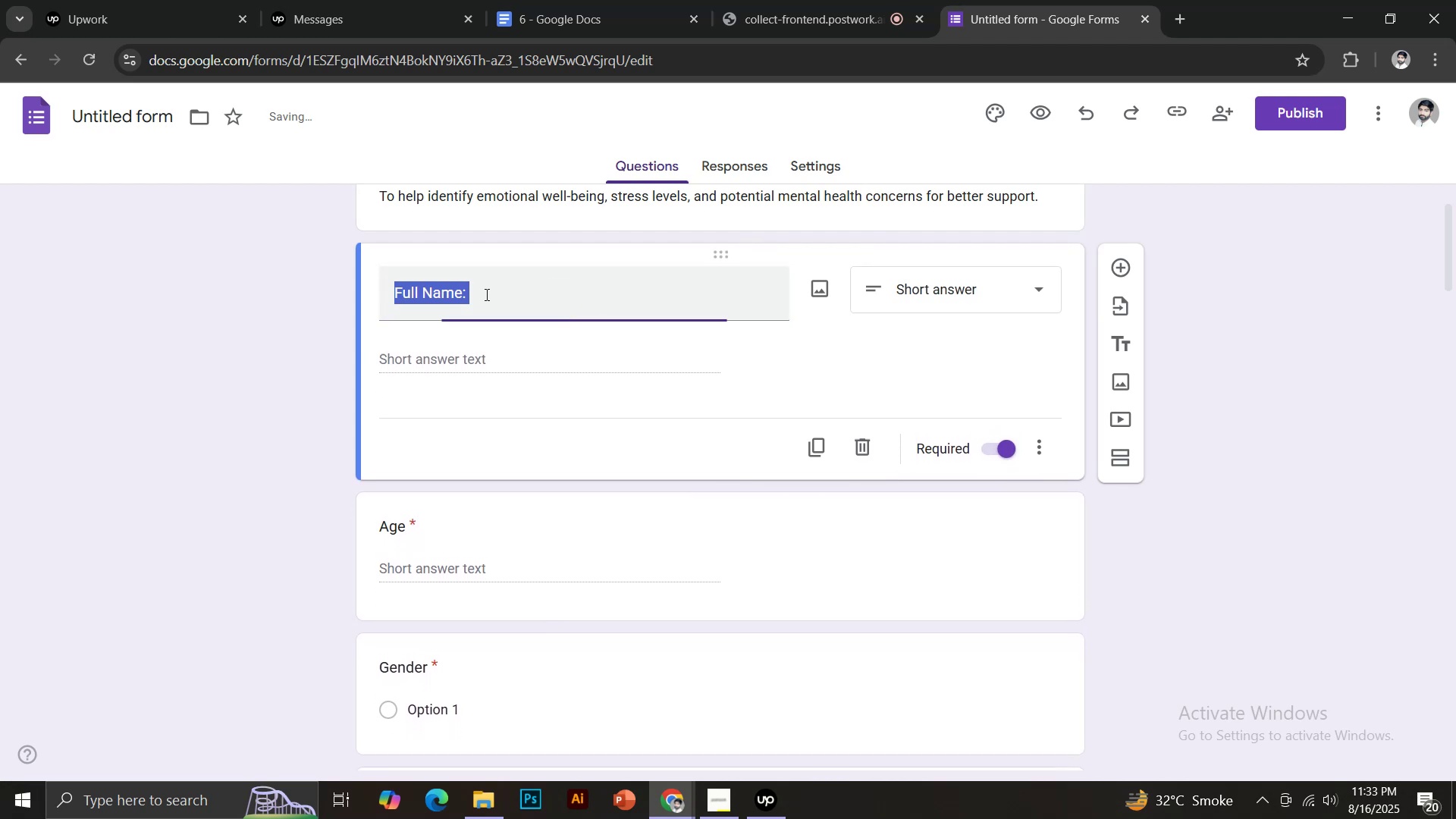 
double_click([485, 294])
 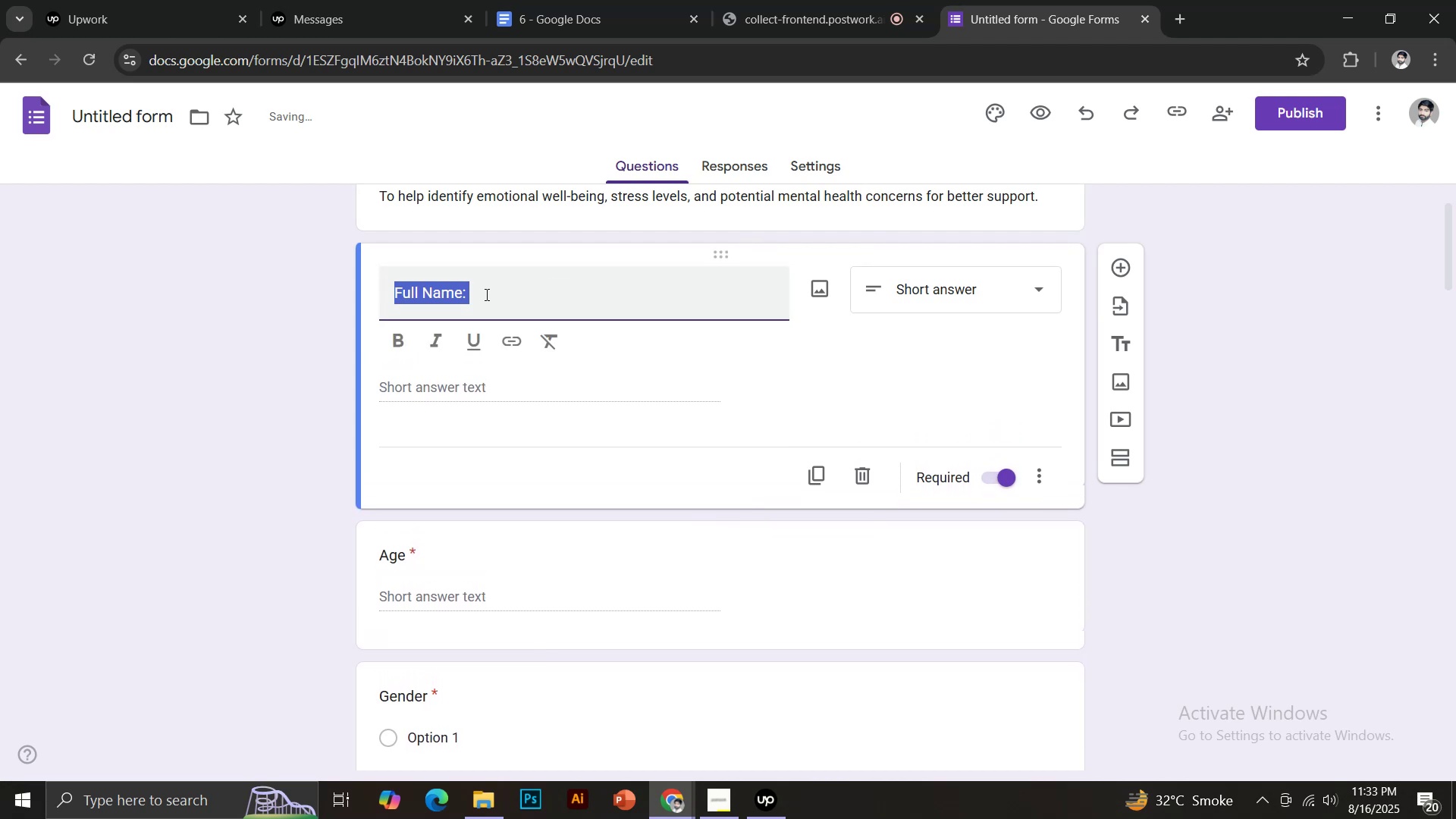 
left_click([485, 294])
 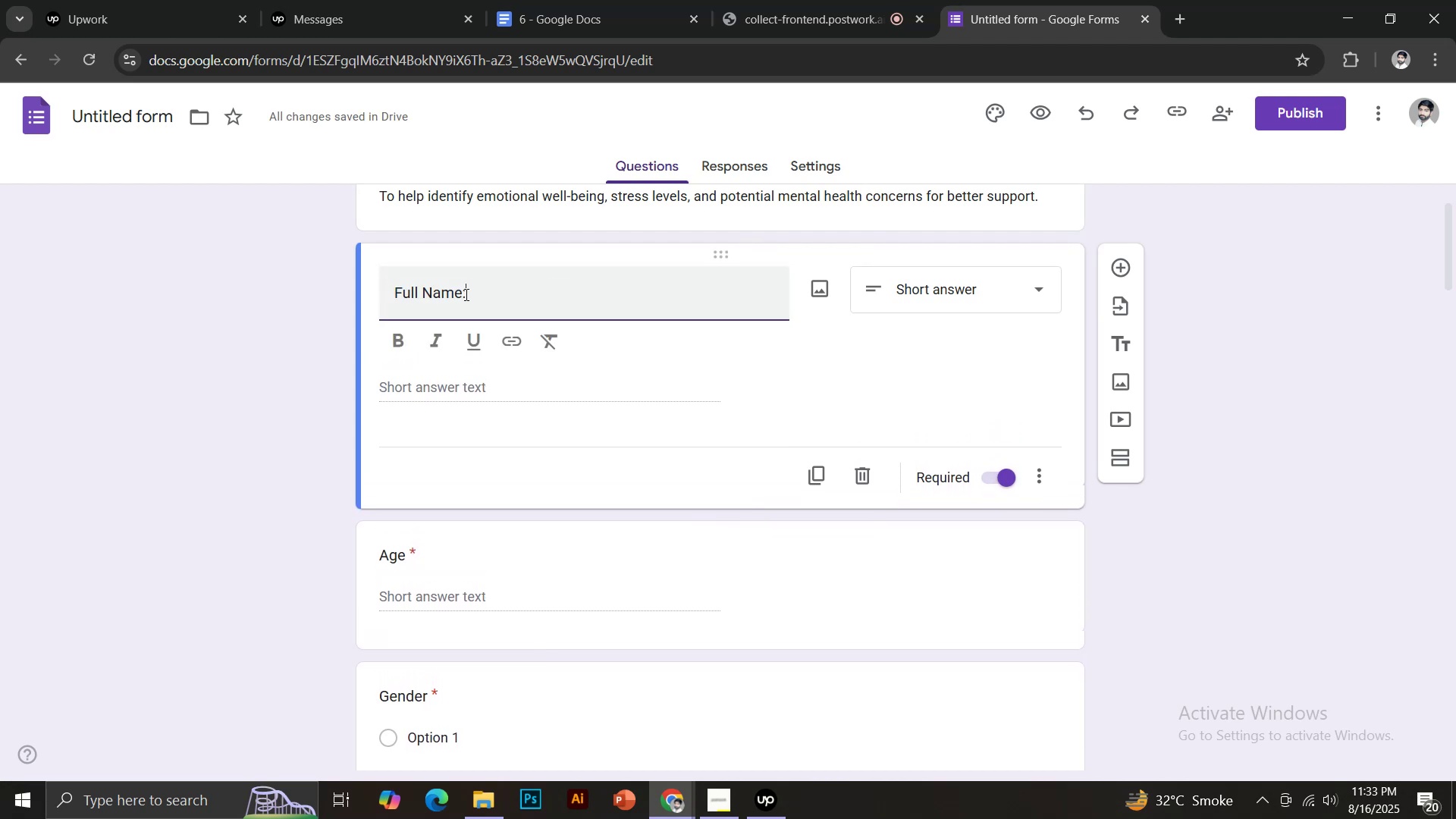 
key(Backspace)
 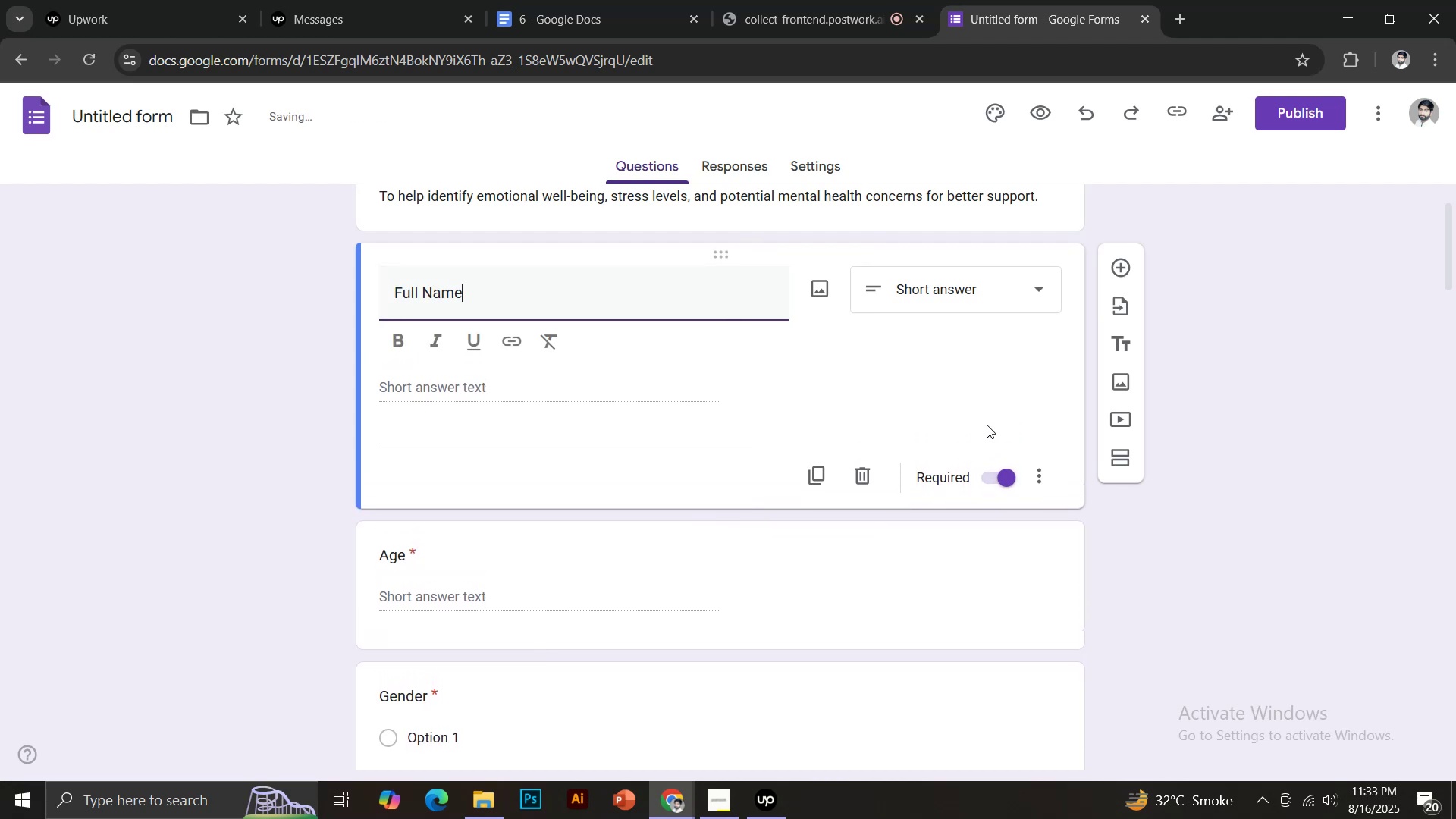 
scroll: coordinate [866, 498], scroll_direction: up, amount: 4.0
 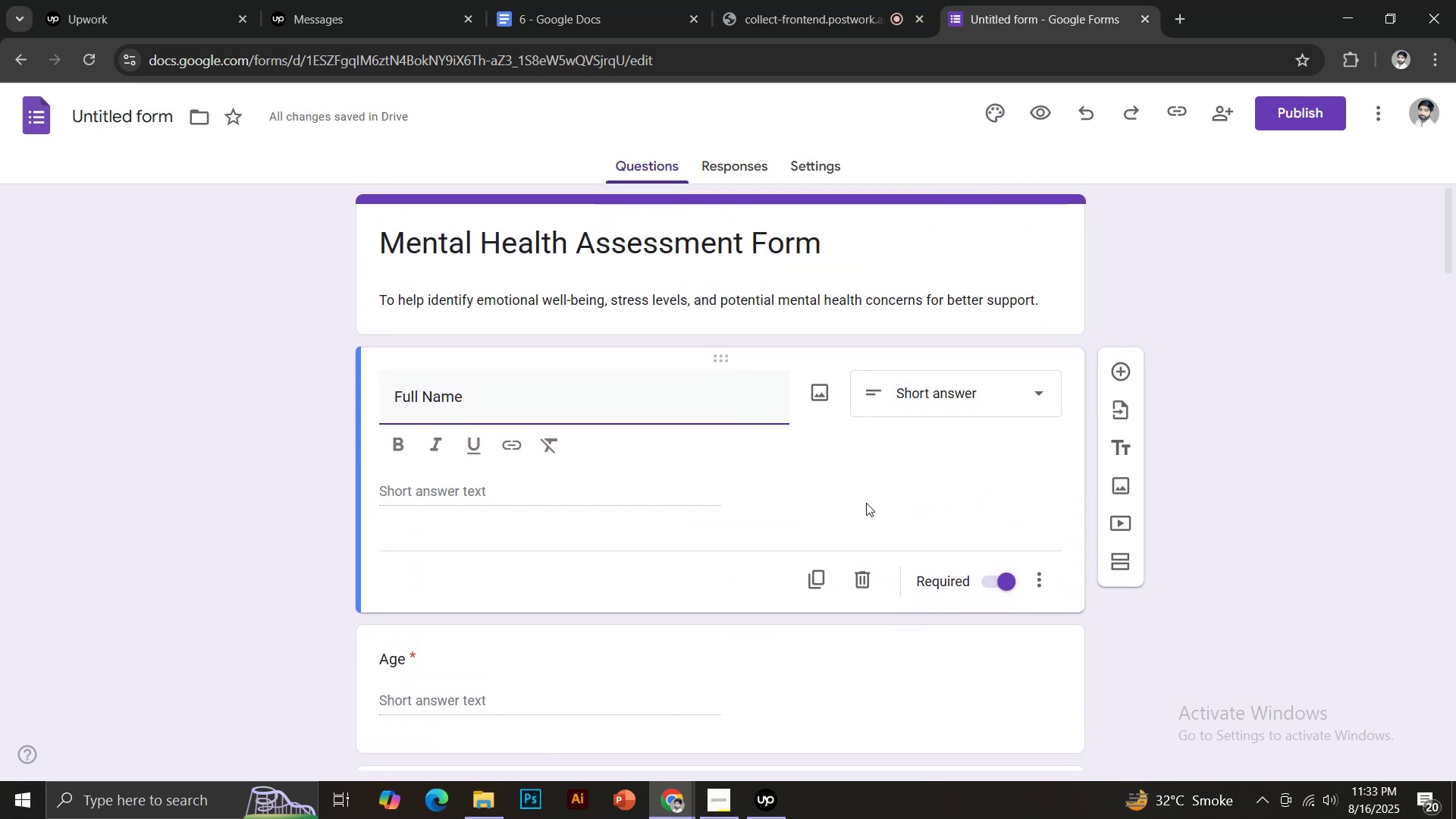 
scroll: coordinate [861, 492], scroll_direction: down, amount: 19.0
 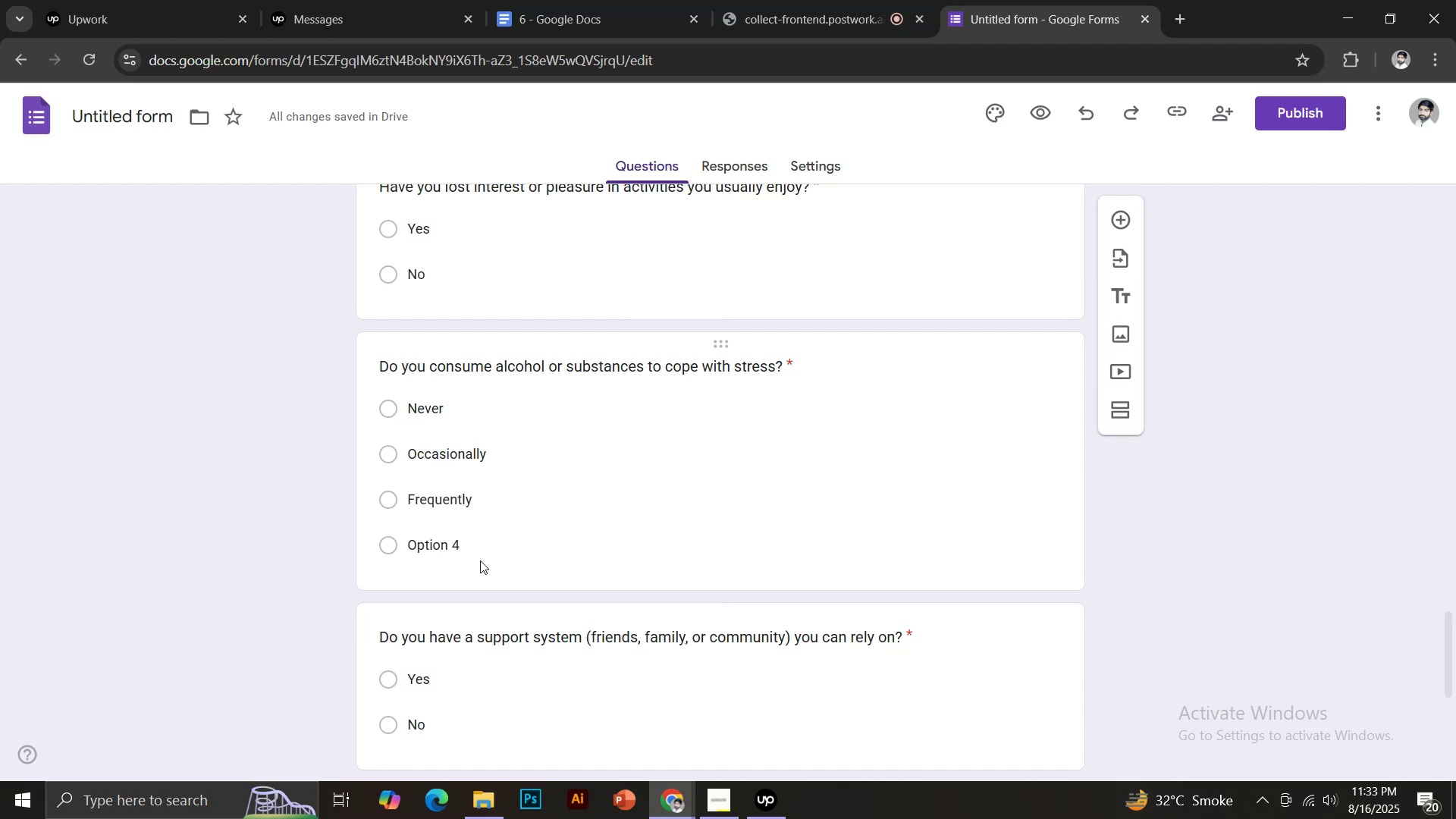 
left_click([427, 546])
 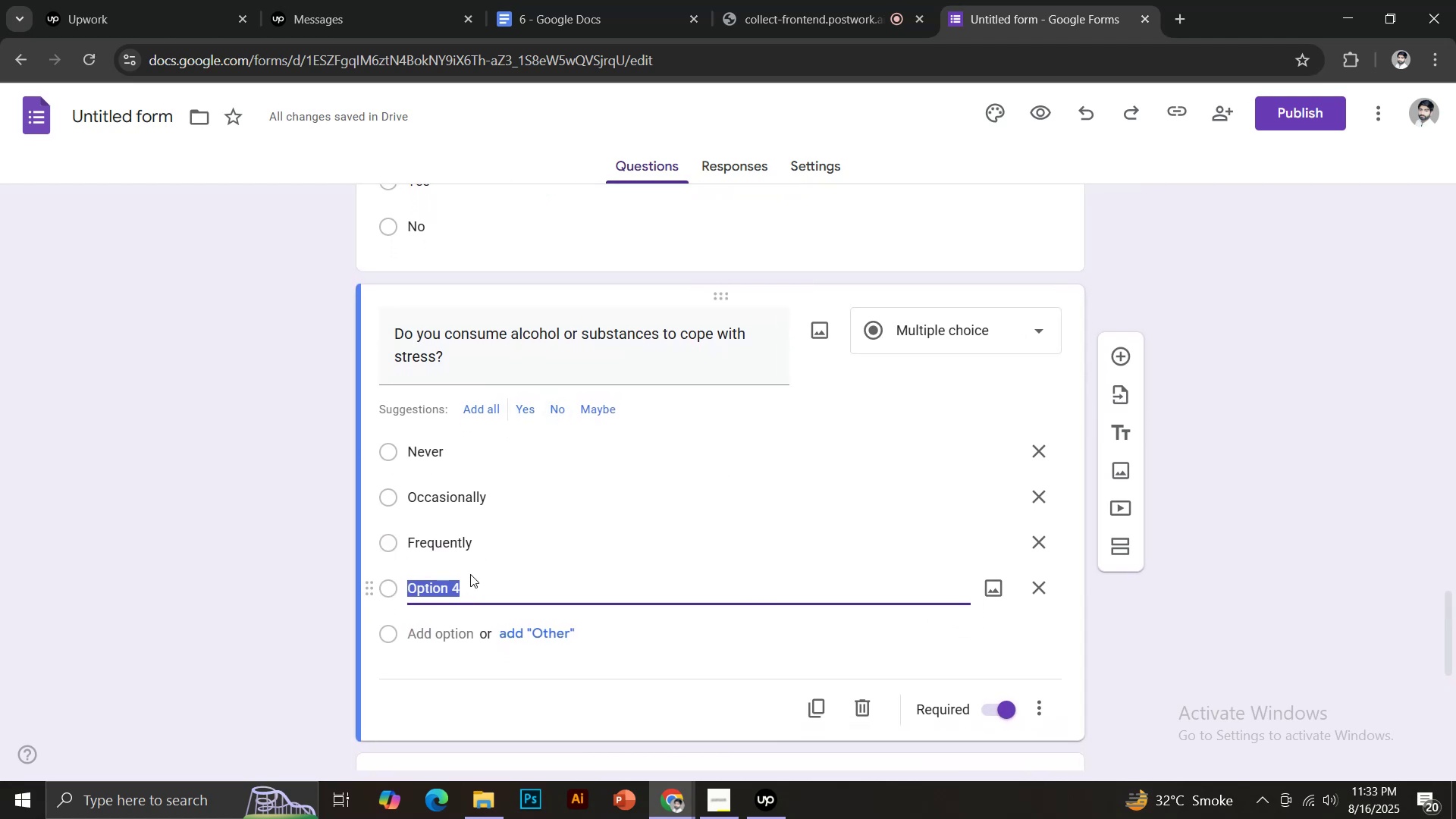 
type(Always)
 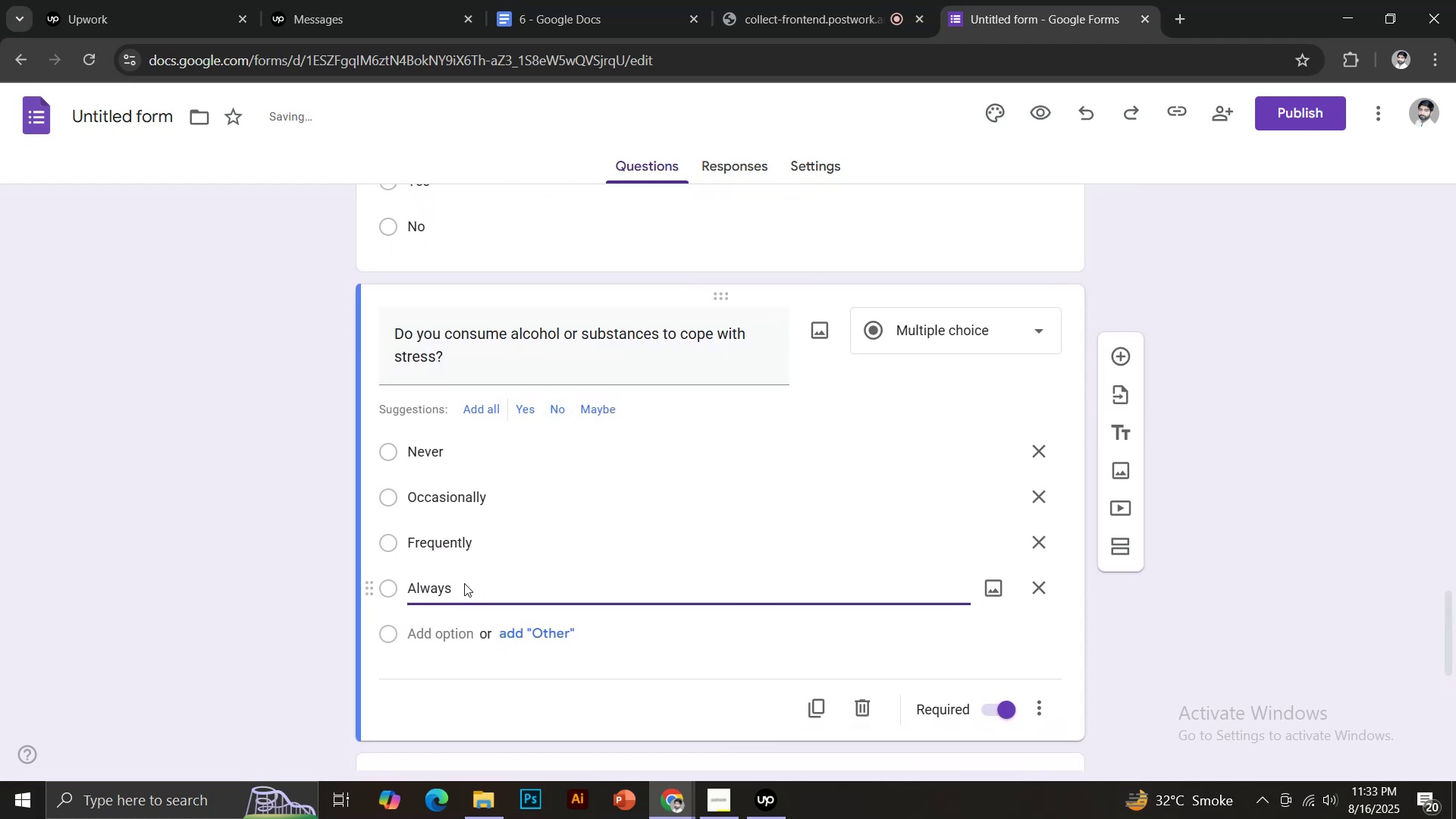 
scroll: coordinate [847, 589], scroll_direction: down, amount: 2.0
 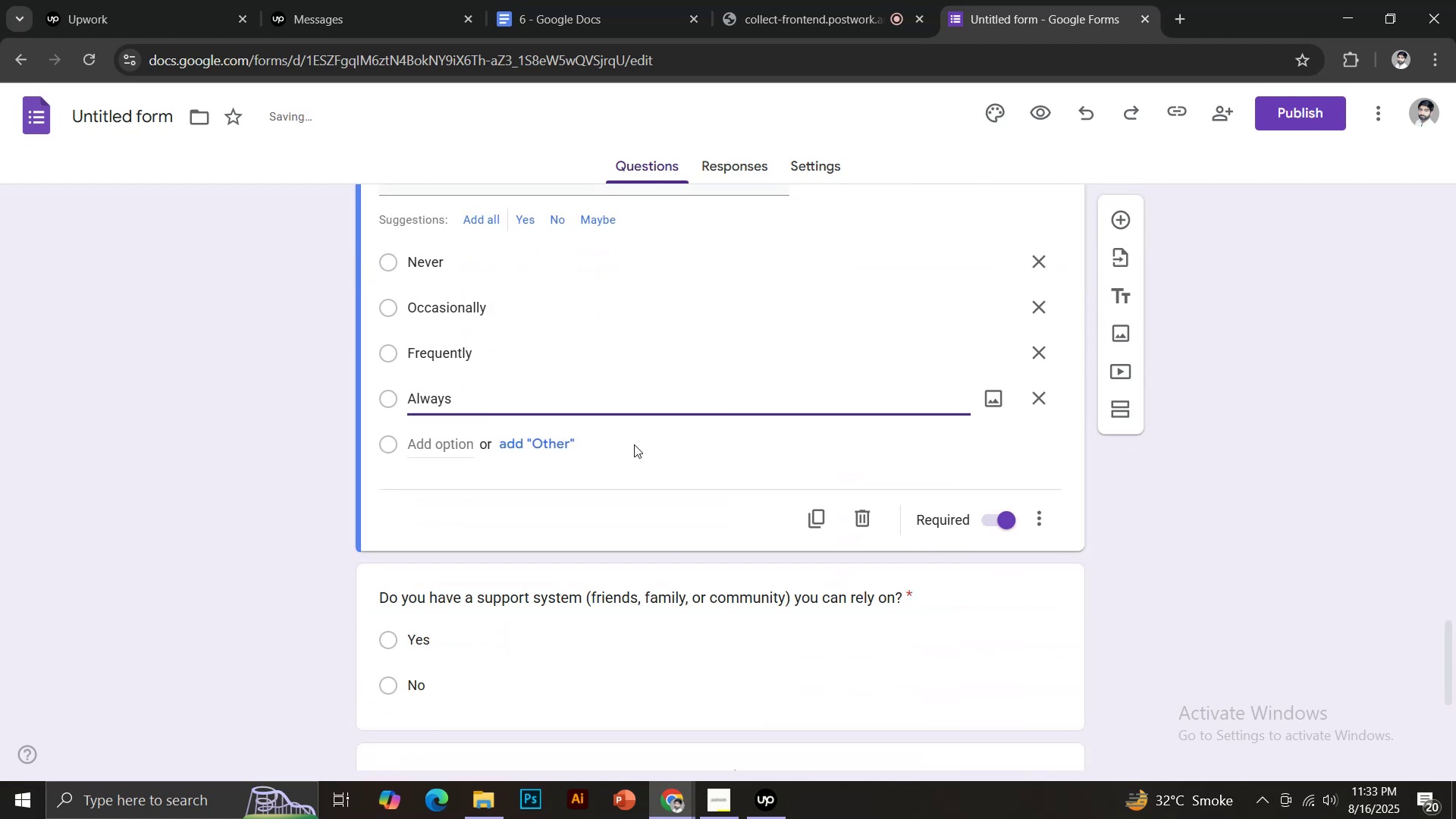 
left_click([611, 500])
 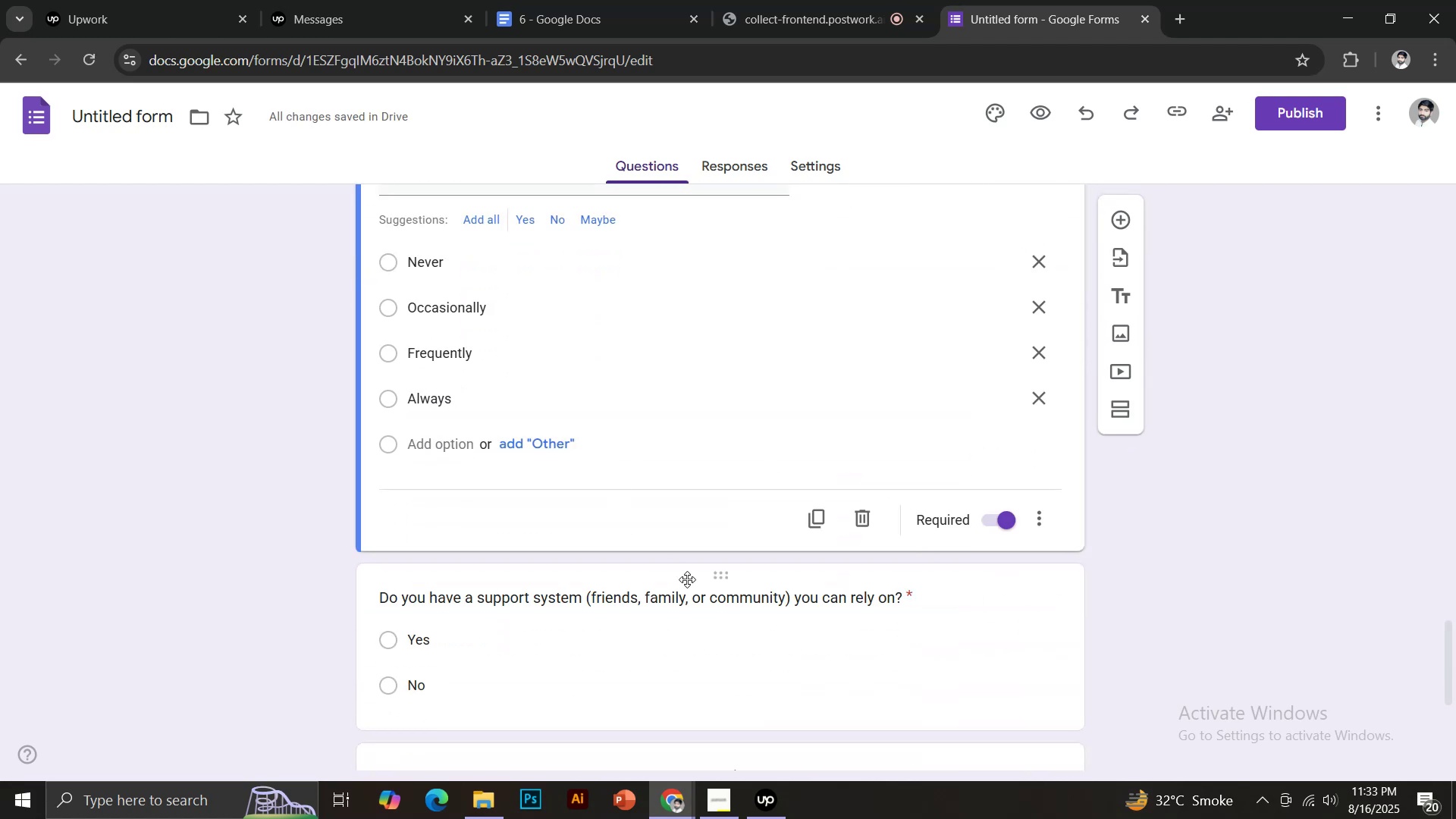 
scroll: coordinate [672, 572], scroll_direction: down, amount: 4.0
 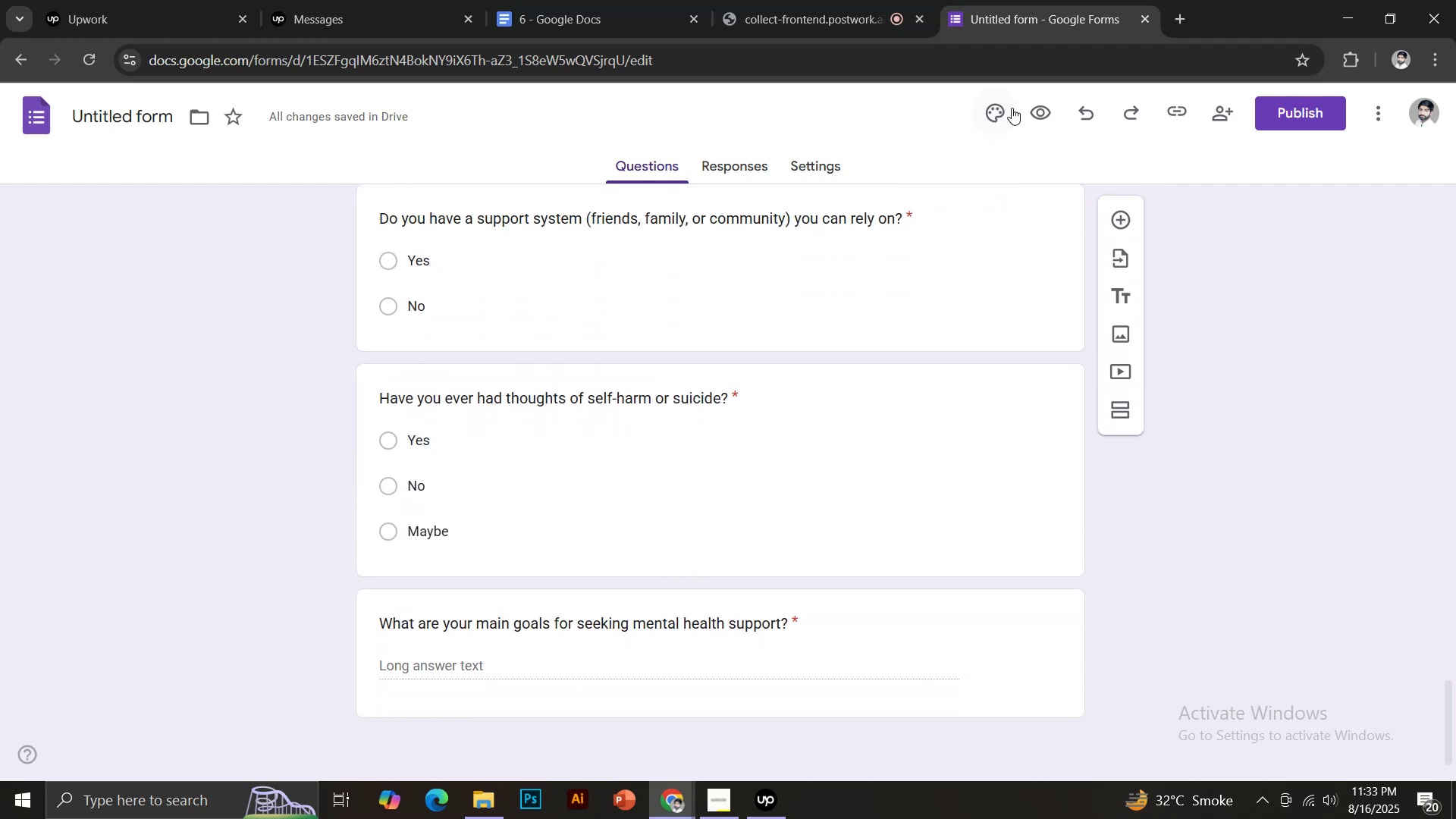 
left_click([996, 113])
 